 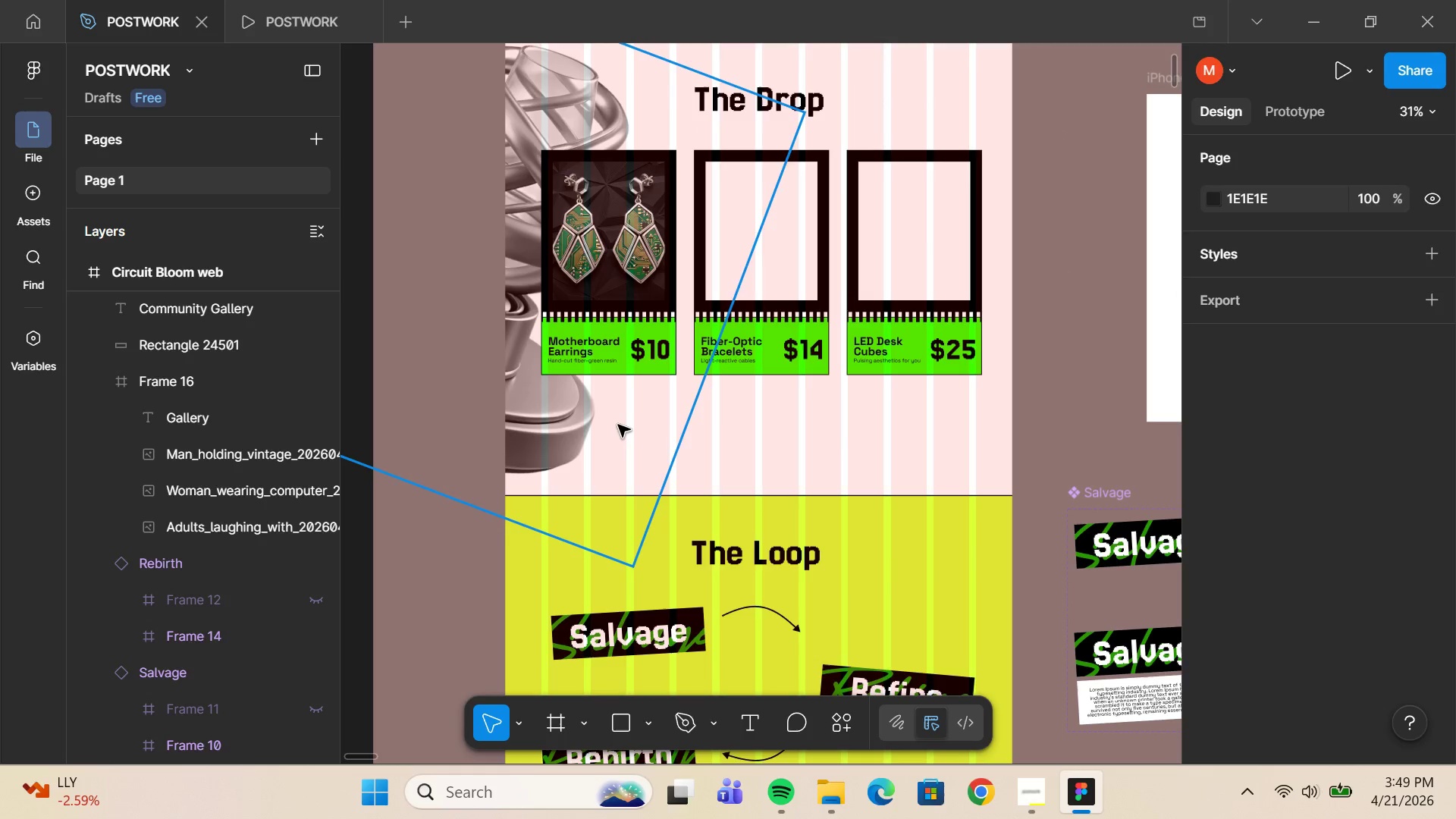 
hold_key(key=ControlLeft, duration=0.44)
scroll: coordinate [639, 357], scroll_direction: up, amount: 7.0
 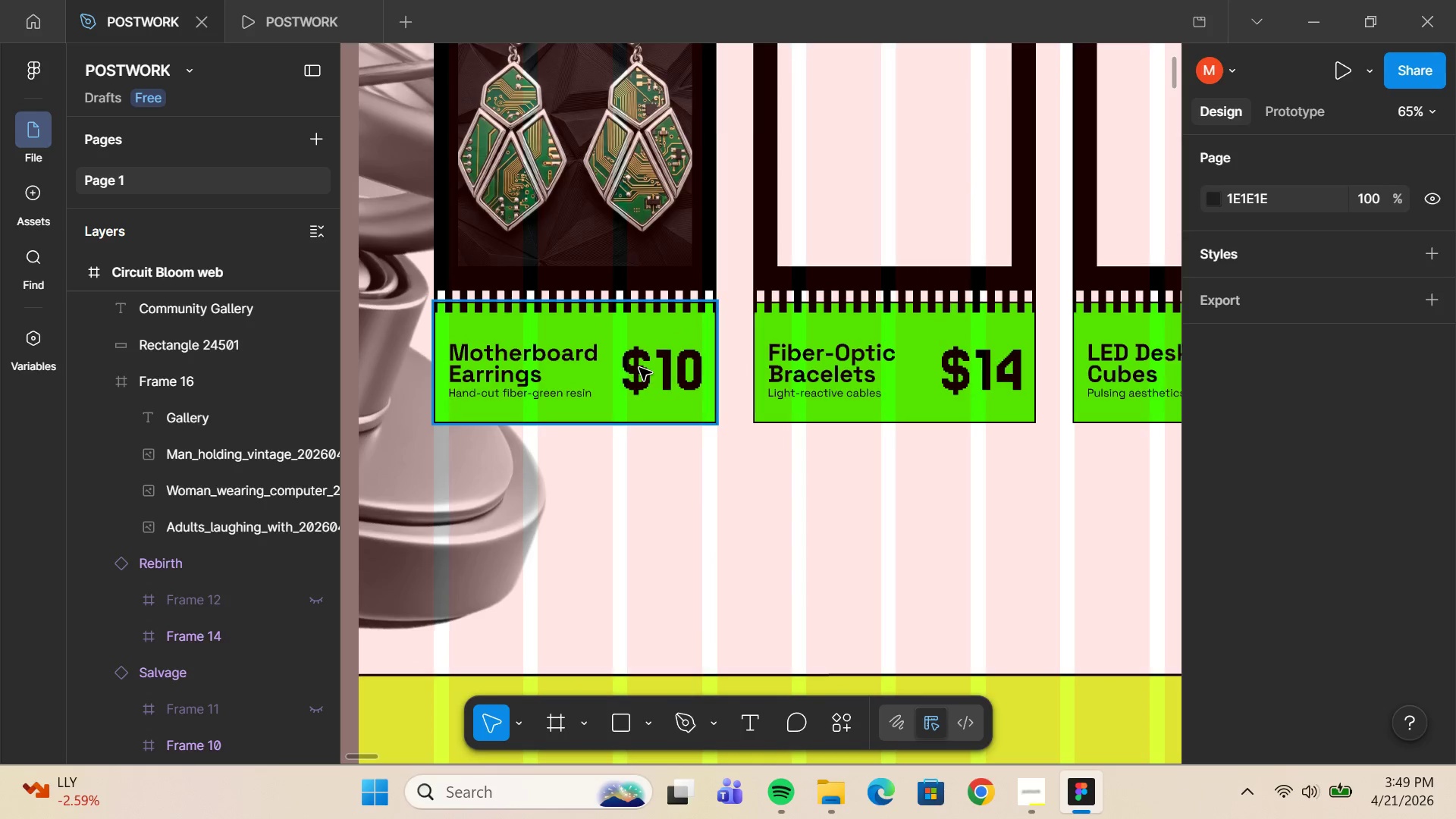 
double_click([639, 368])
 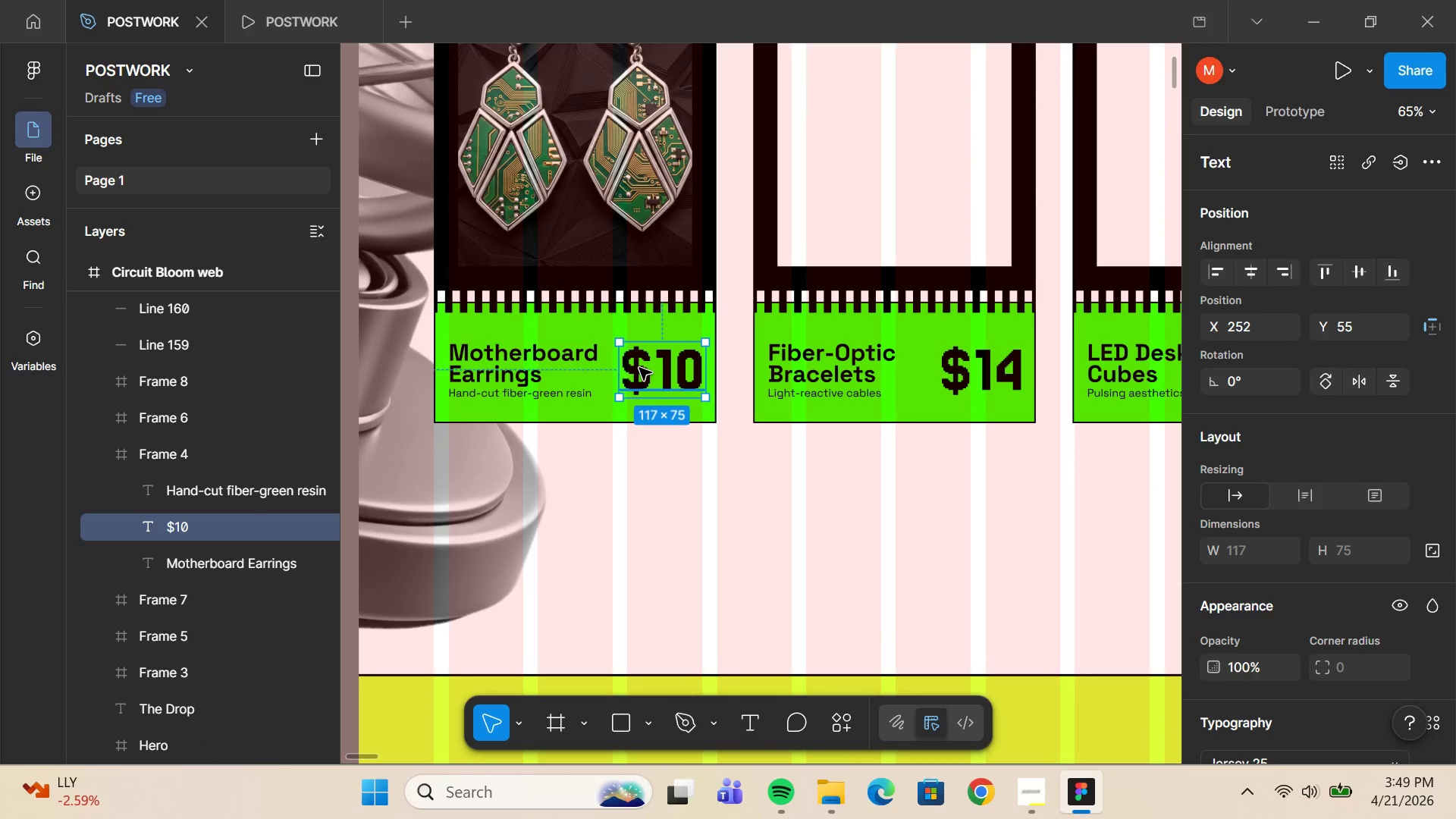 
key(Shift+ArrowUp)
 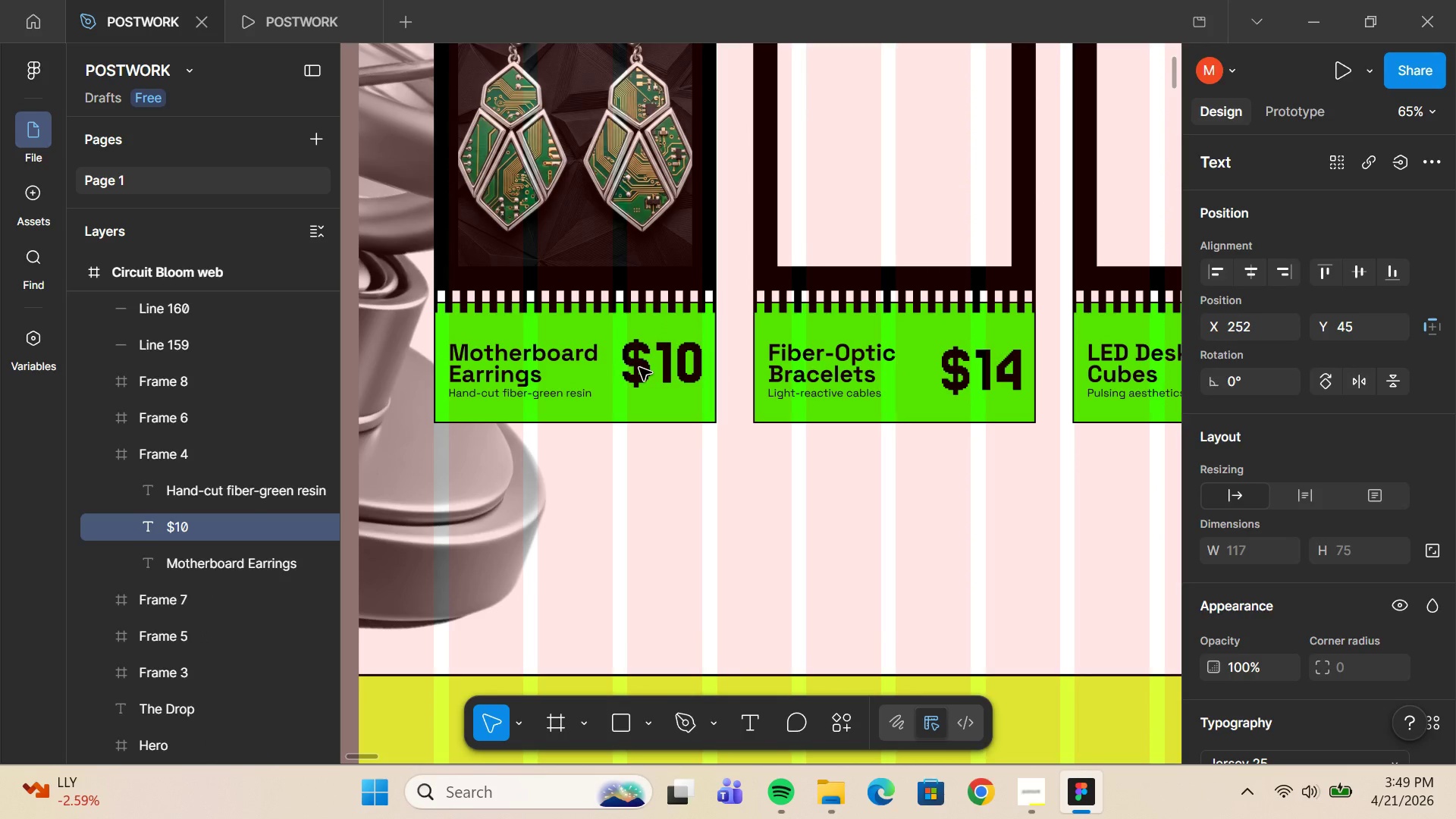 
key(Shift+ArrowUp)
 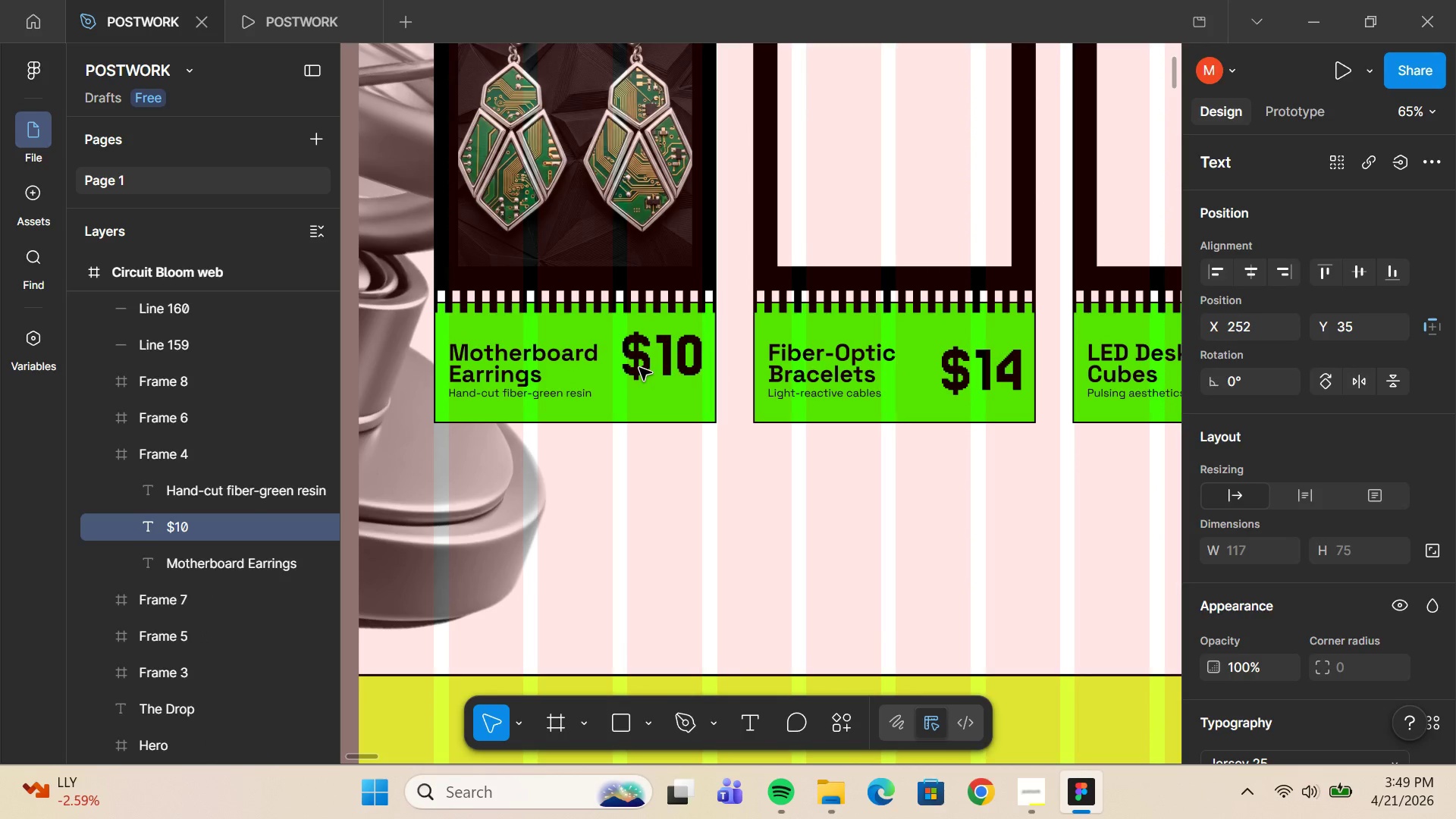 
key(Shift+ArrowDown)
 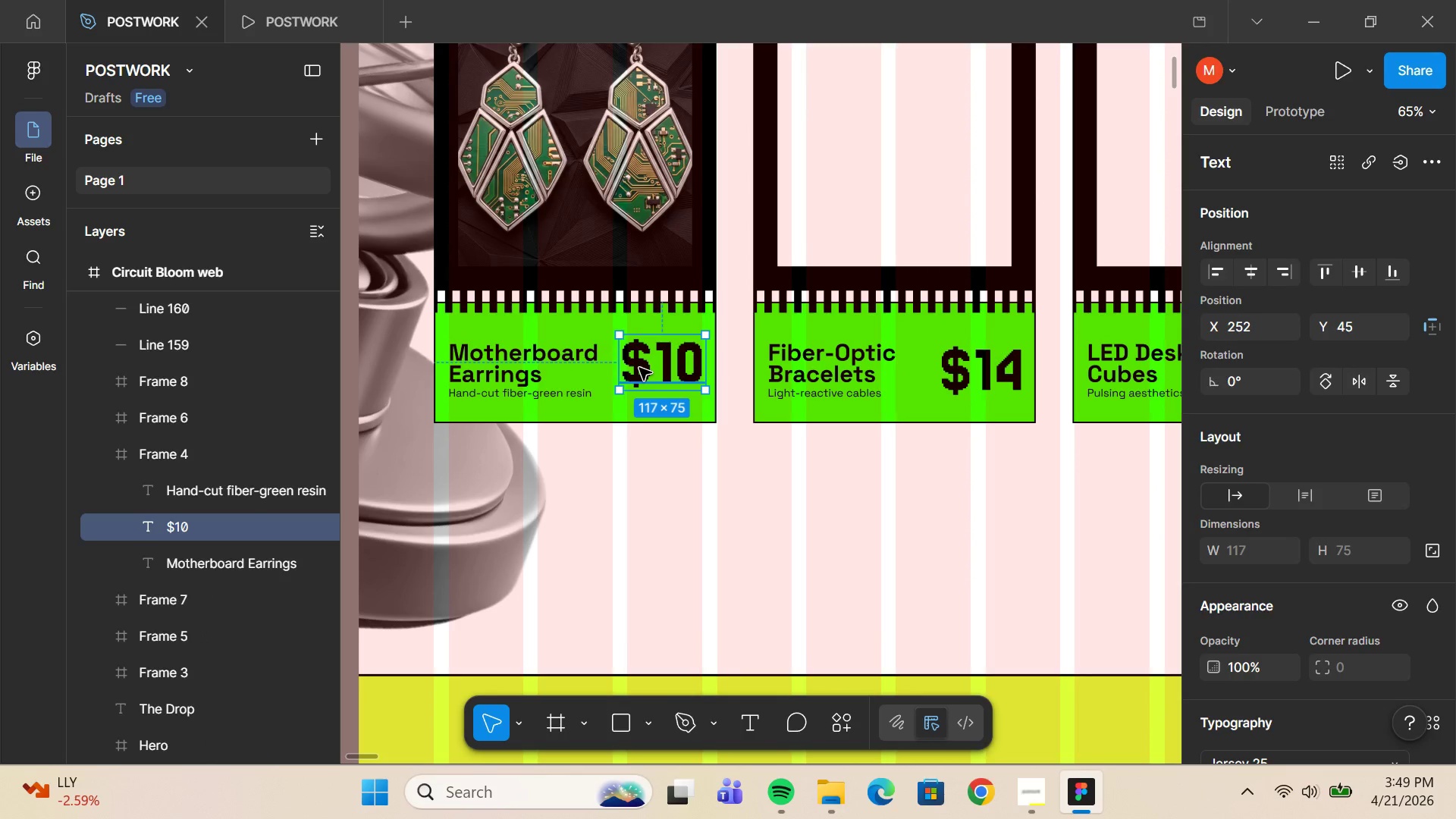 
hold_key(key=ControlLeft, duration=0.34)
scroll: coordinate [639, 368], scroll_direction: up, amount: 5.0
 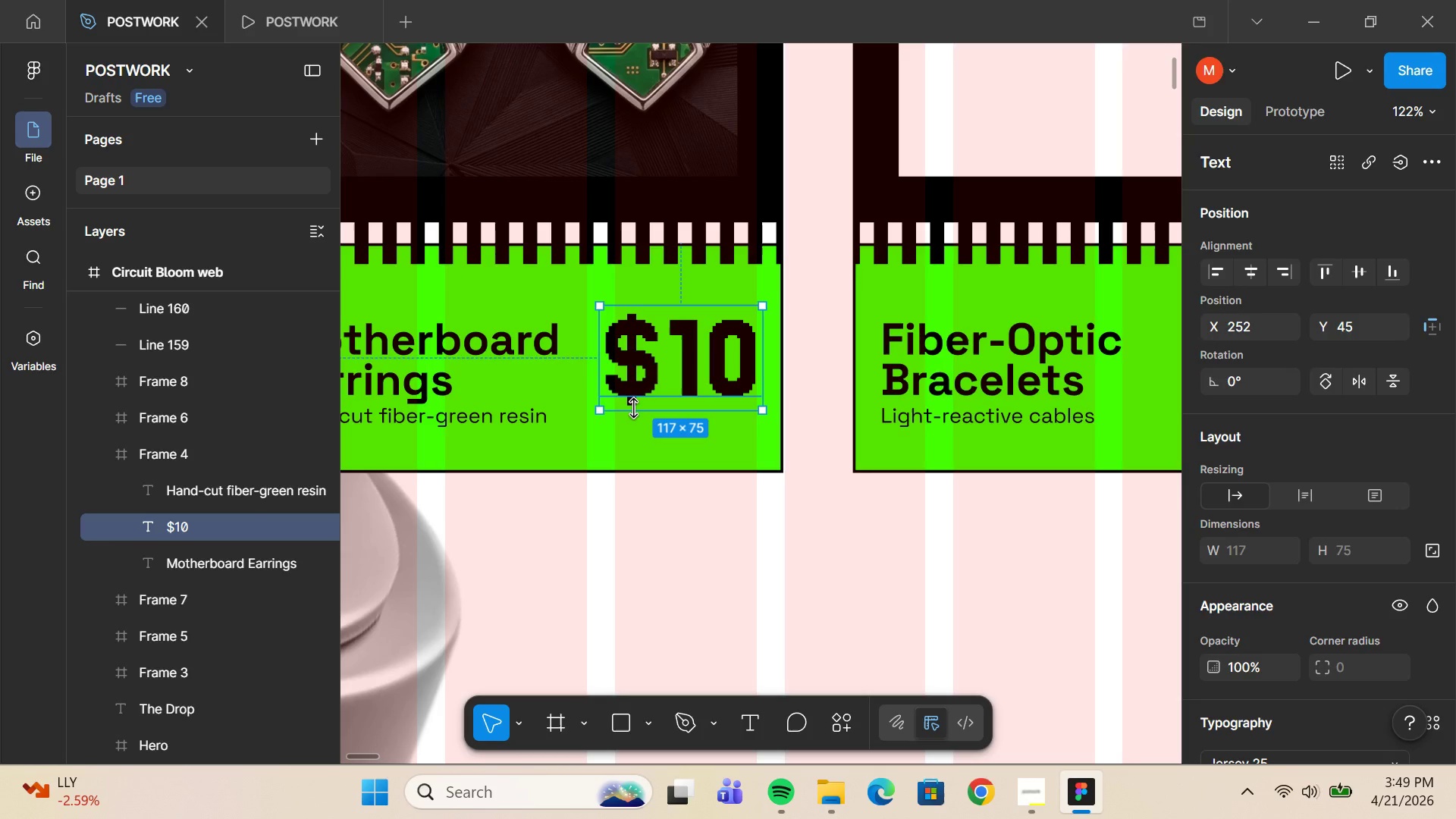 
key(T)
 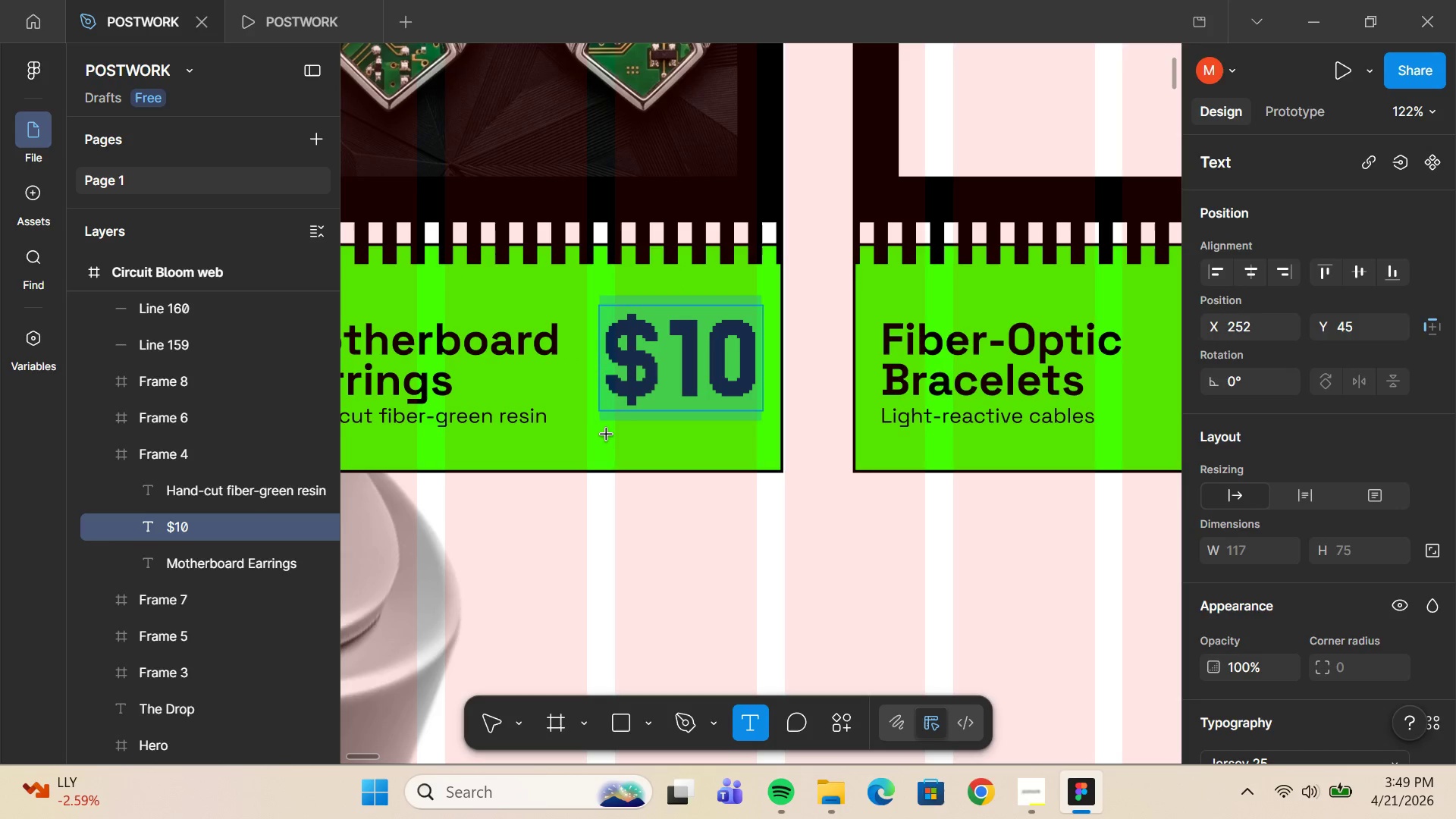 
left_click_drag(start_coordinate=[608, 435], to_coordinate=[770, 470])
 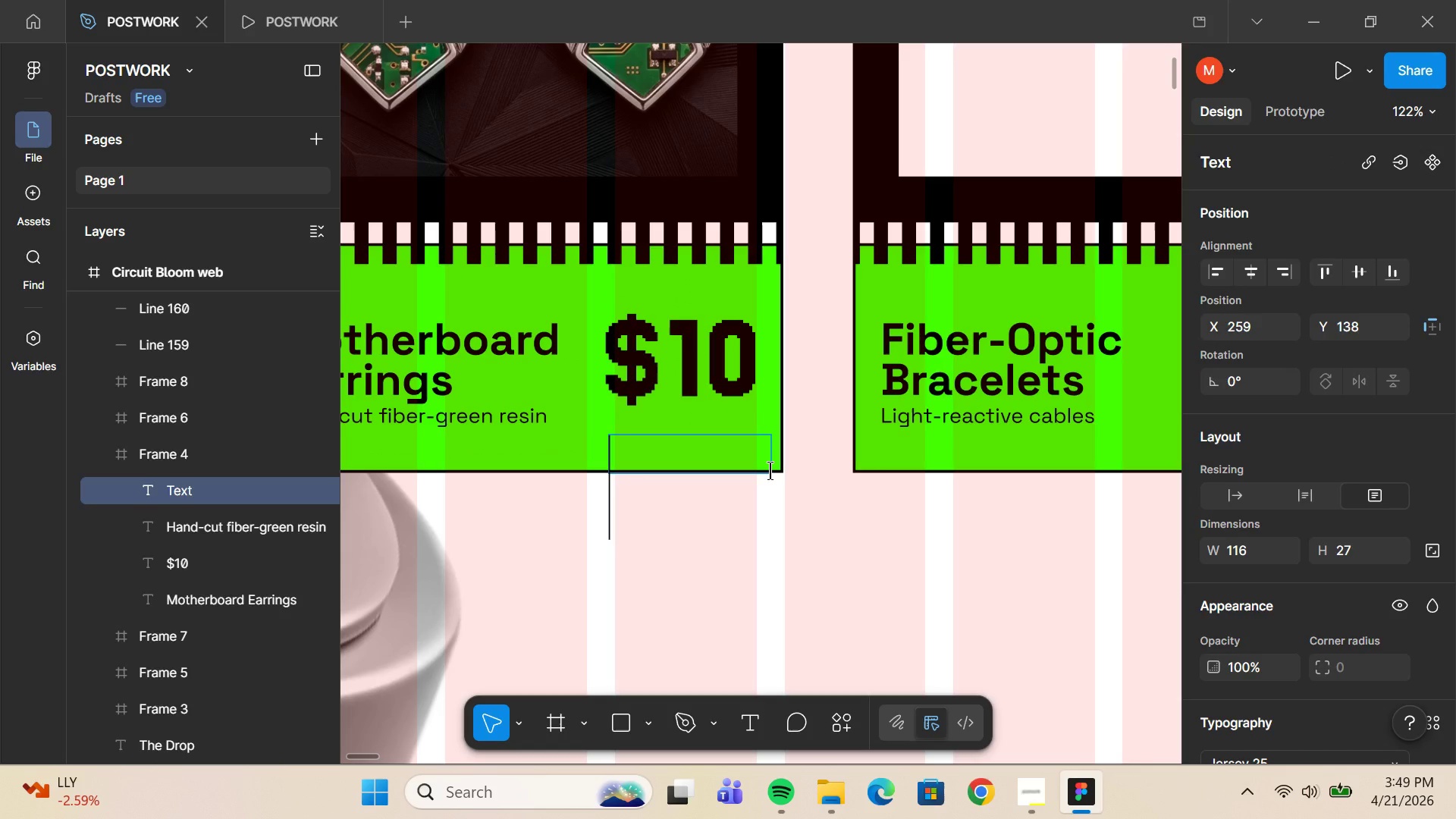 
type(QUICK ADD)
 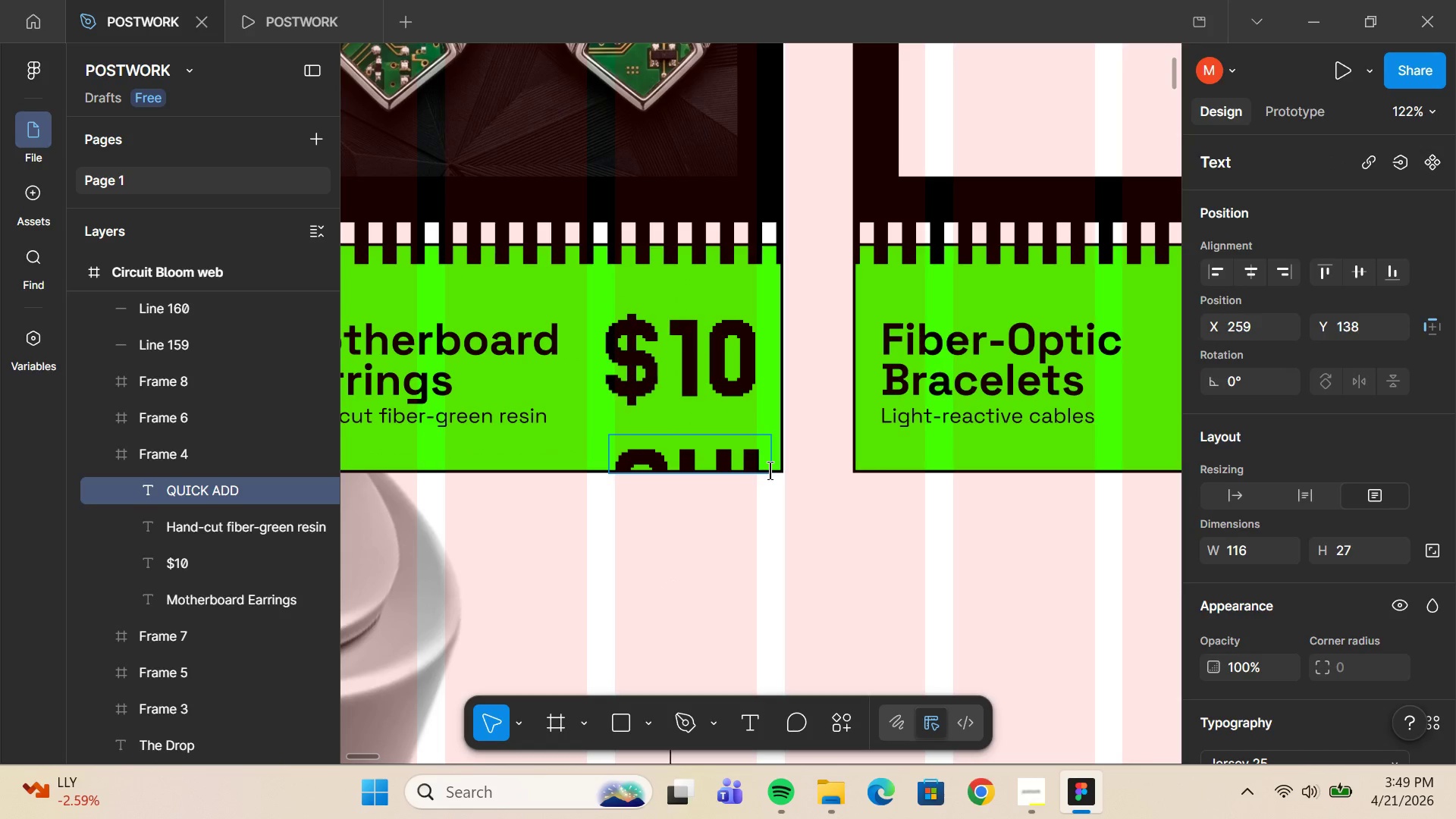 
key(Control+A)
 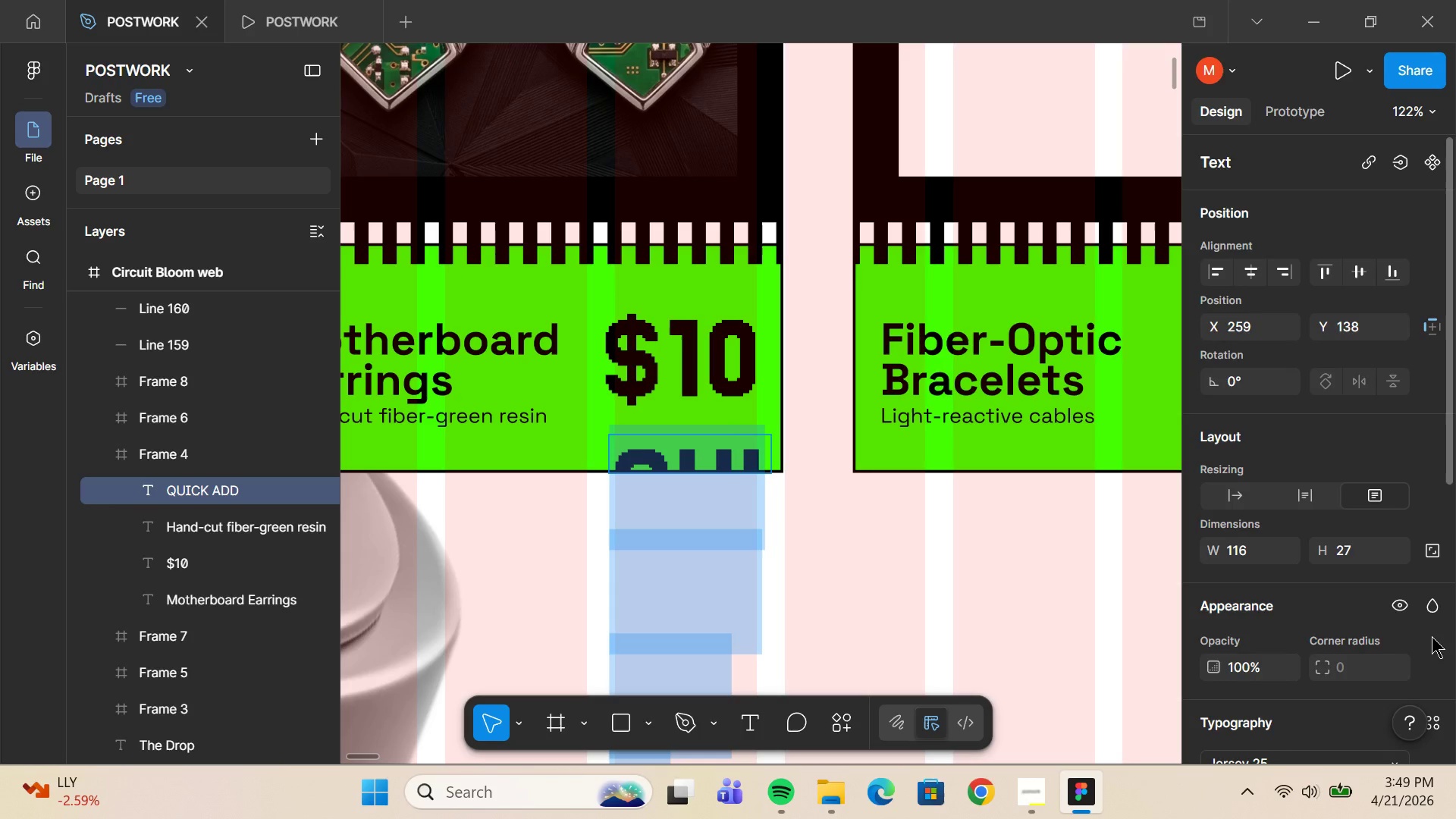 
scroll: coordinate [1435, 635], scroll_direction: down, amount: 5.0
 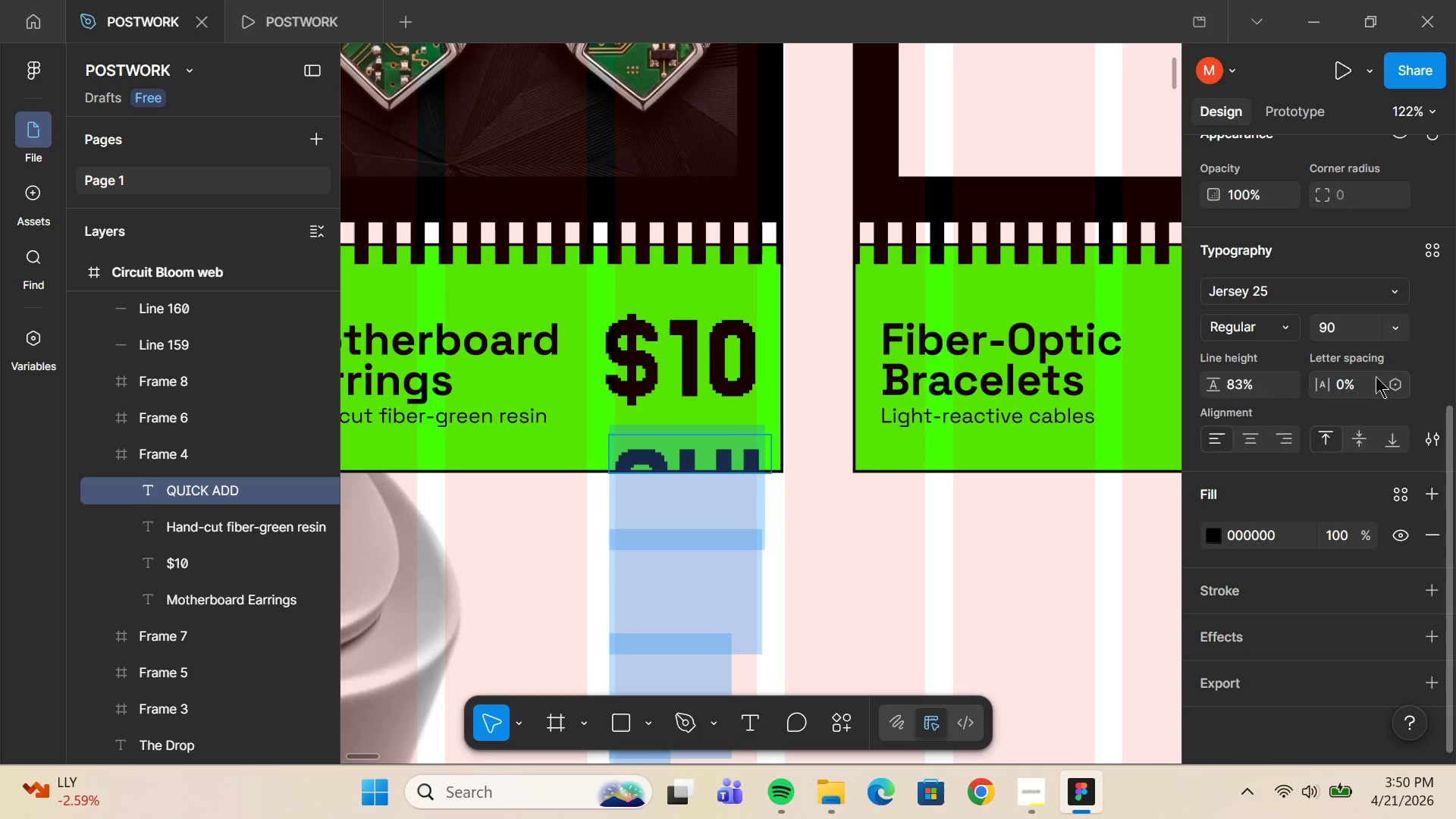 
scroll: coordinate [1381, 346], scroll_direction: up, amount: 4.0
 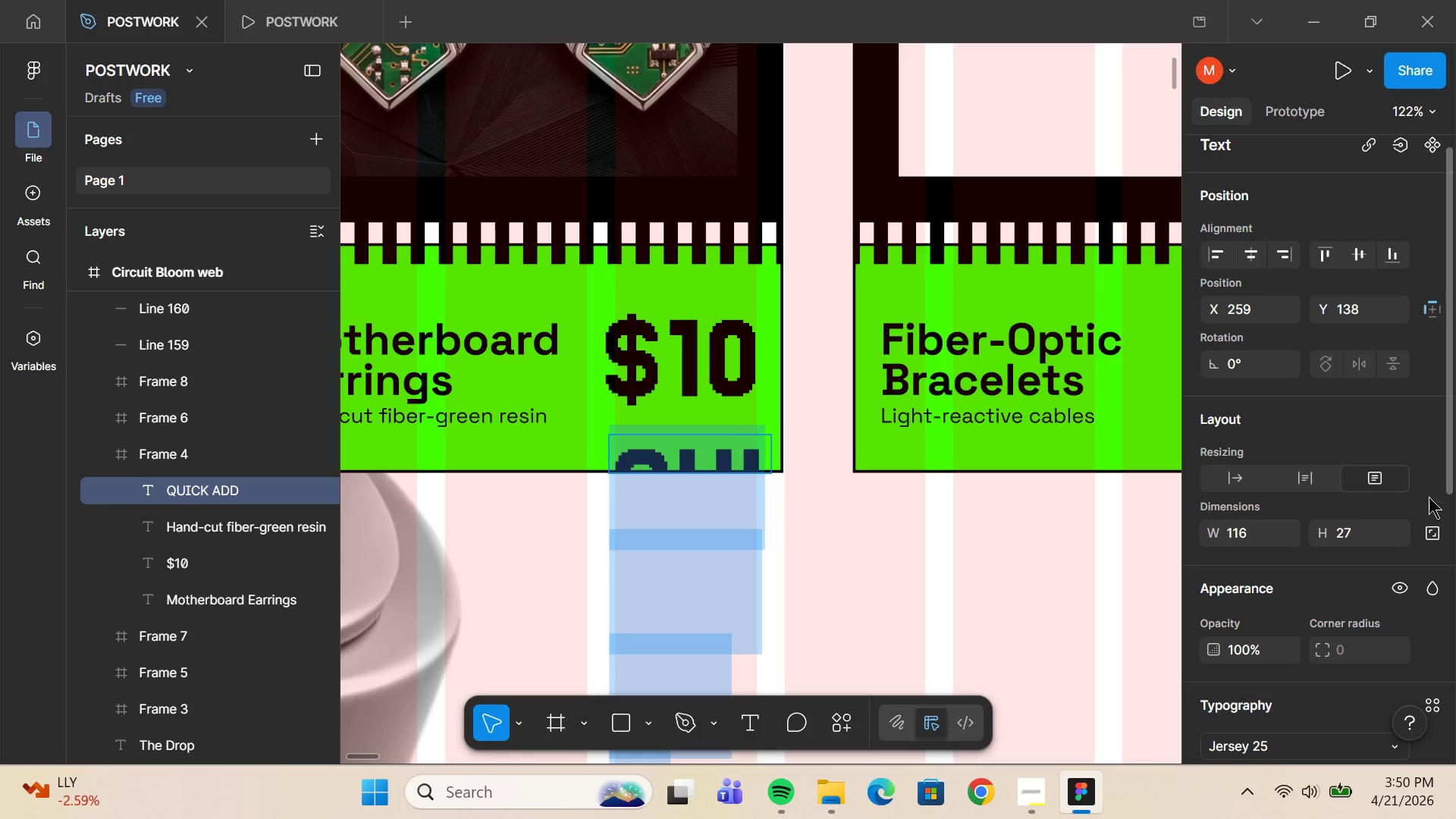 
scroll: coordinate [1391, 618], scroll_direction: down, amount: 3.0
 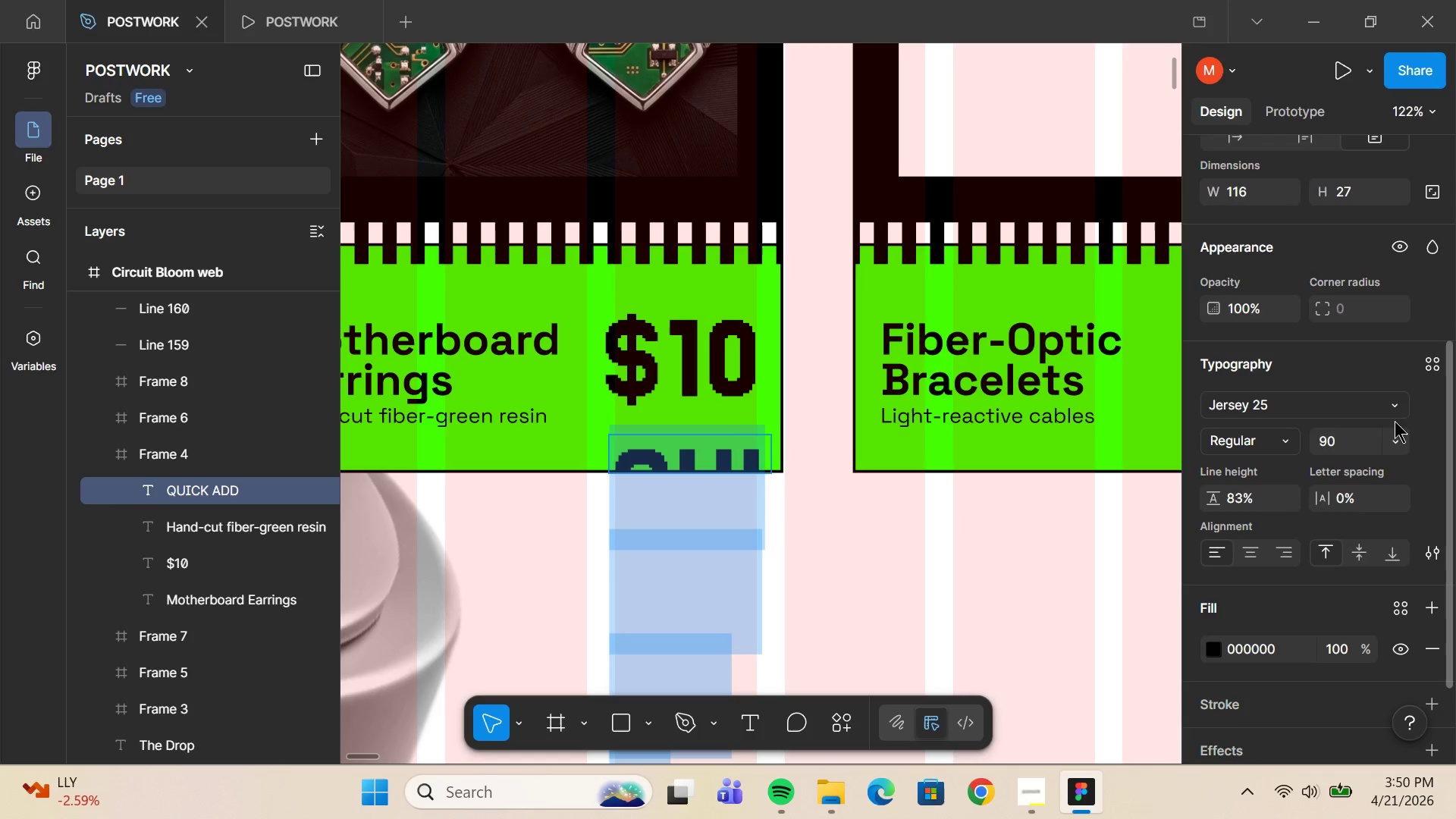 
left_click([1394, 438])
 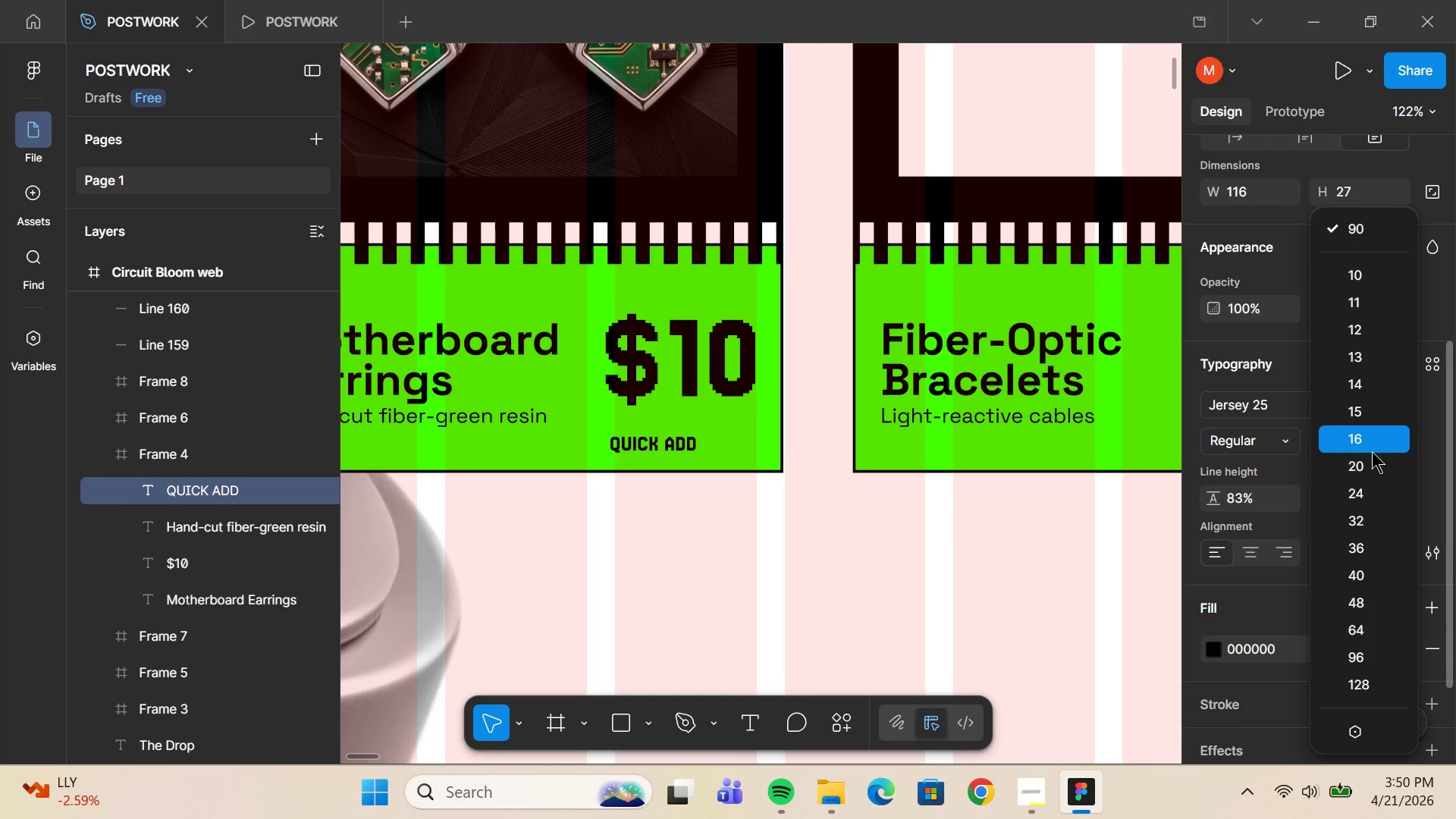 
left_click([1372, 460])
 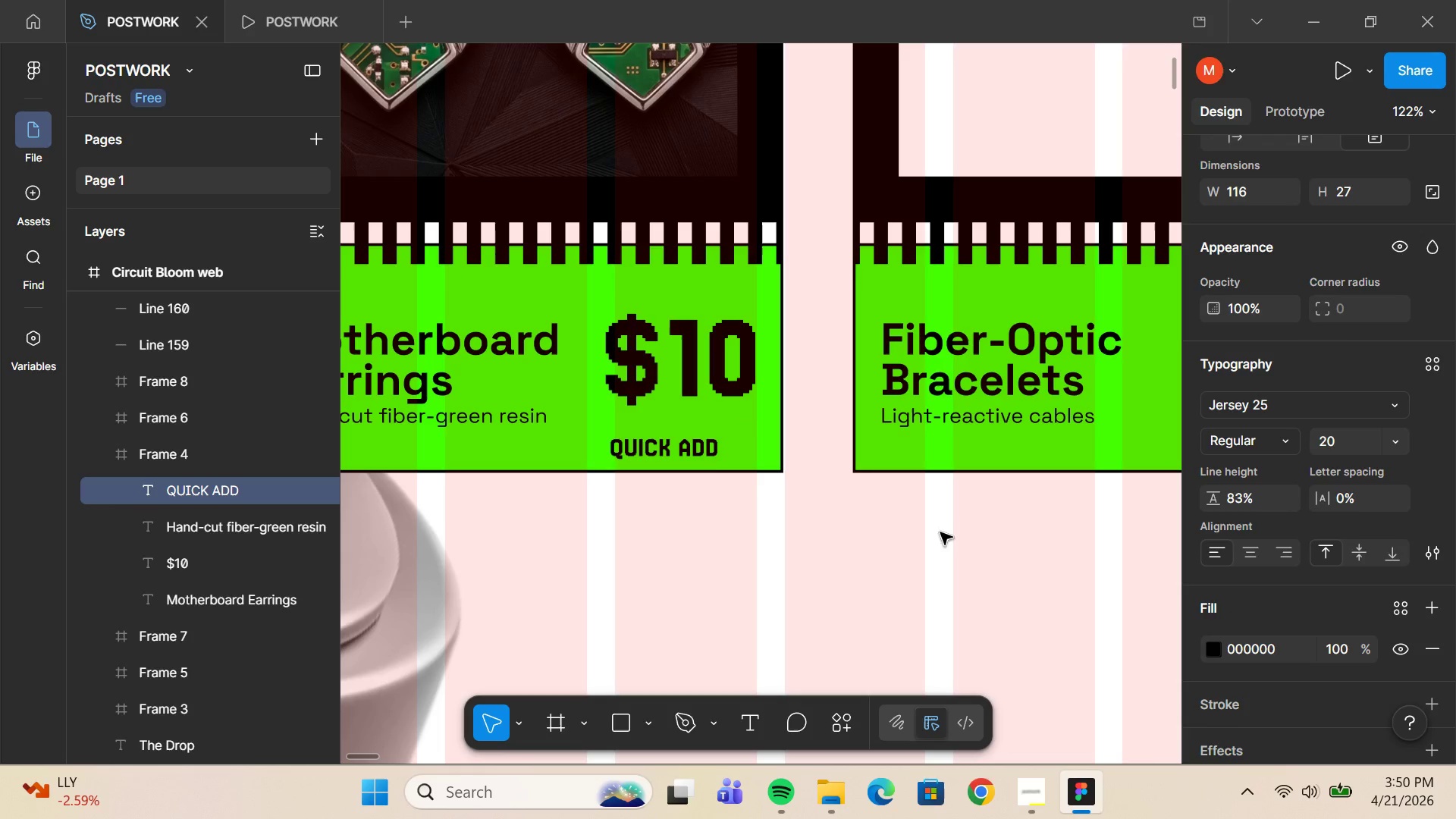 
left_click([928, 532])
 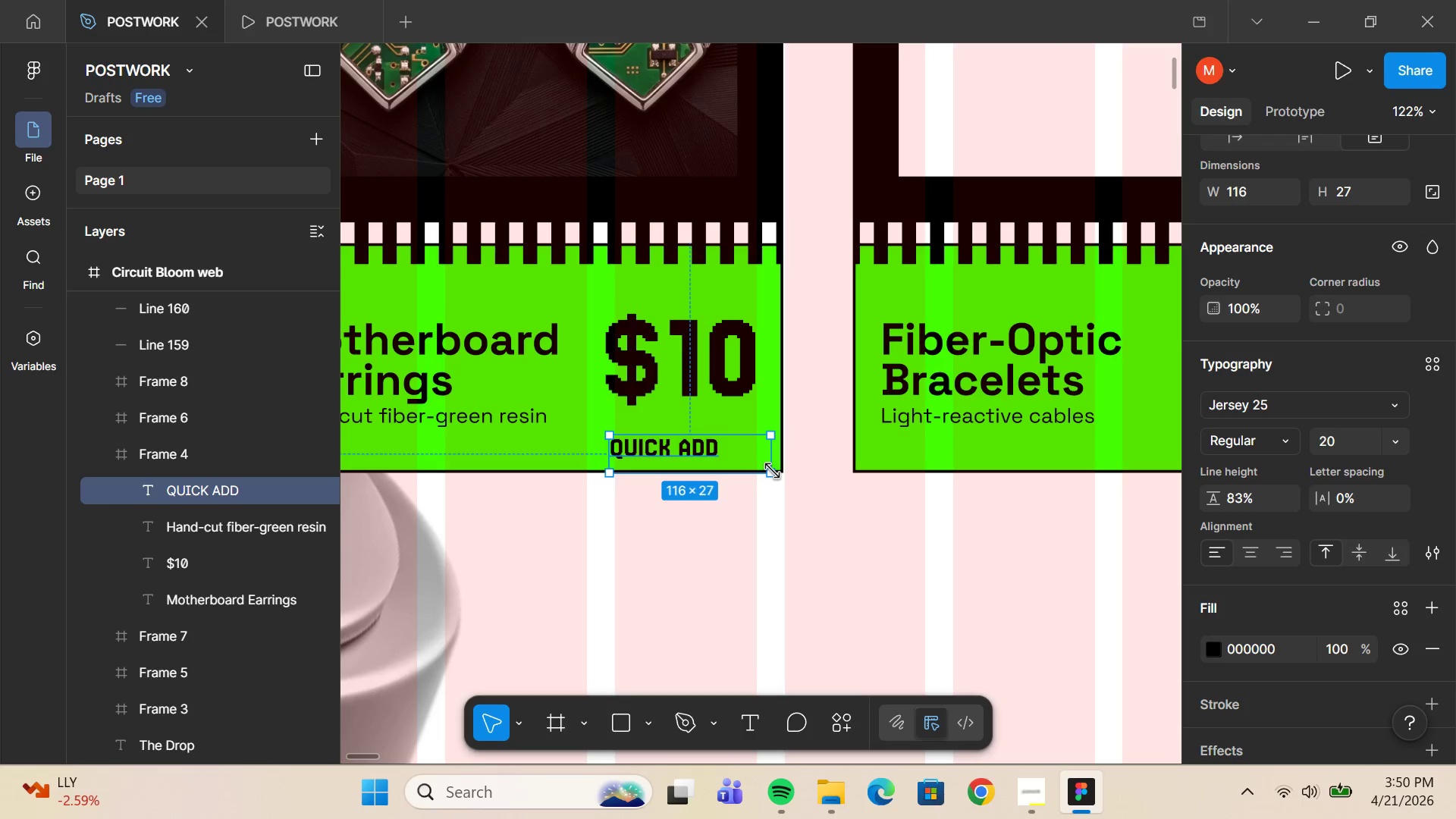 
double_click([772, 471])
 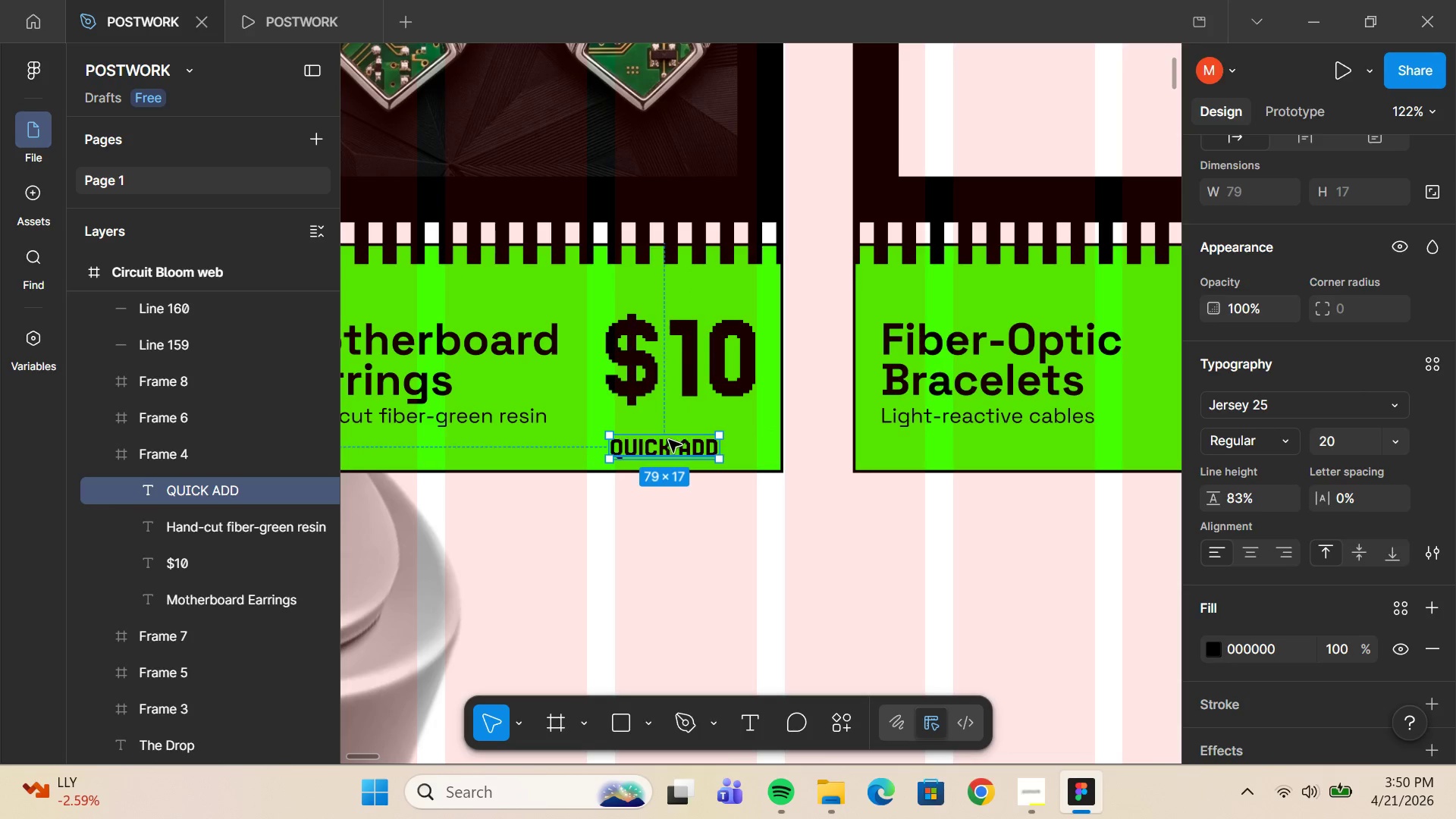 
left_click_drag(start_coordinate=[667, 442], to_coordinate=[684, 428])
 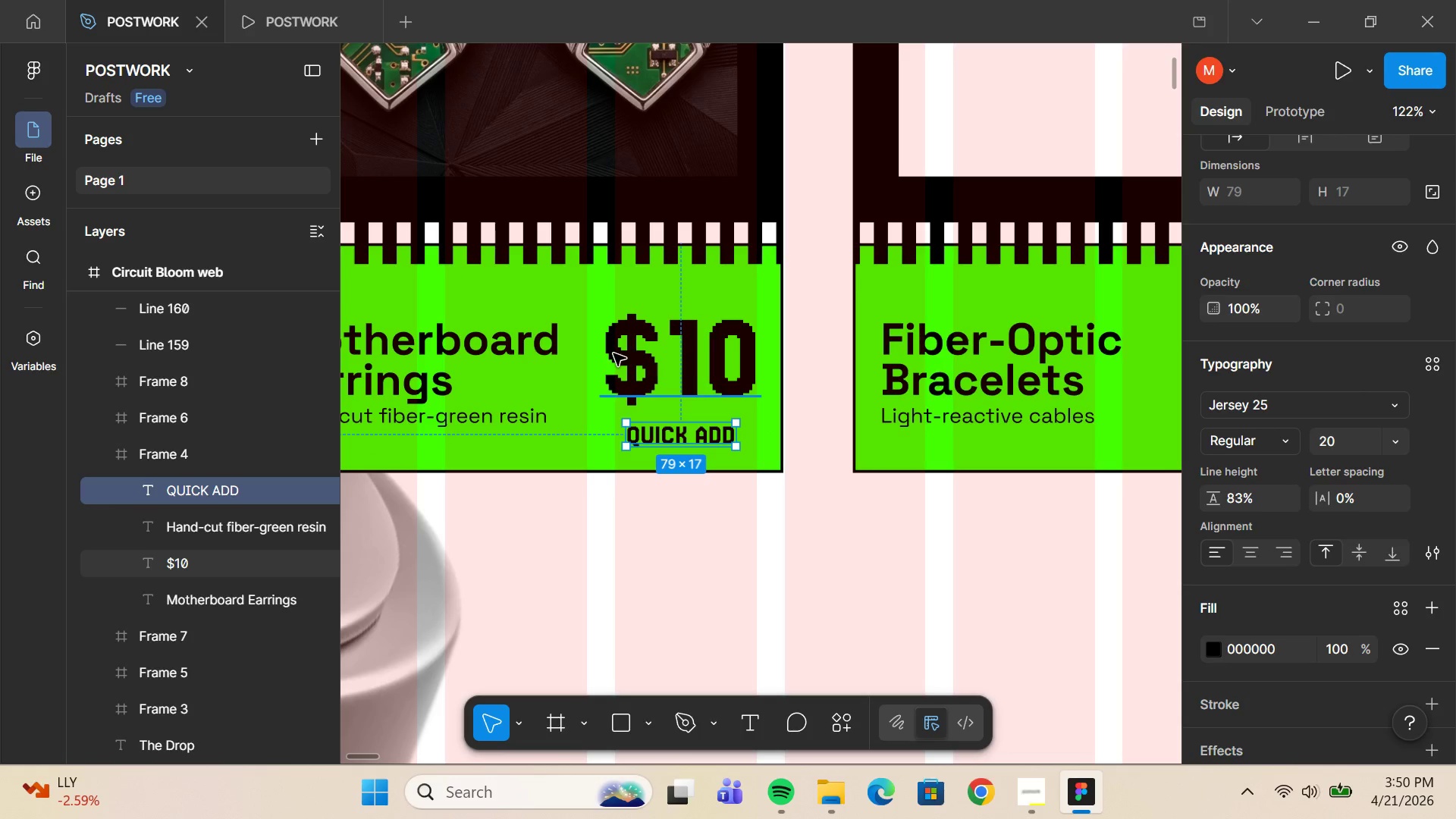 
scroll: coordinate [1306, 594], scroll_direction: down, amount: 4.0
 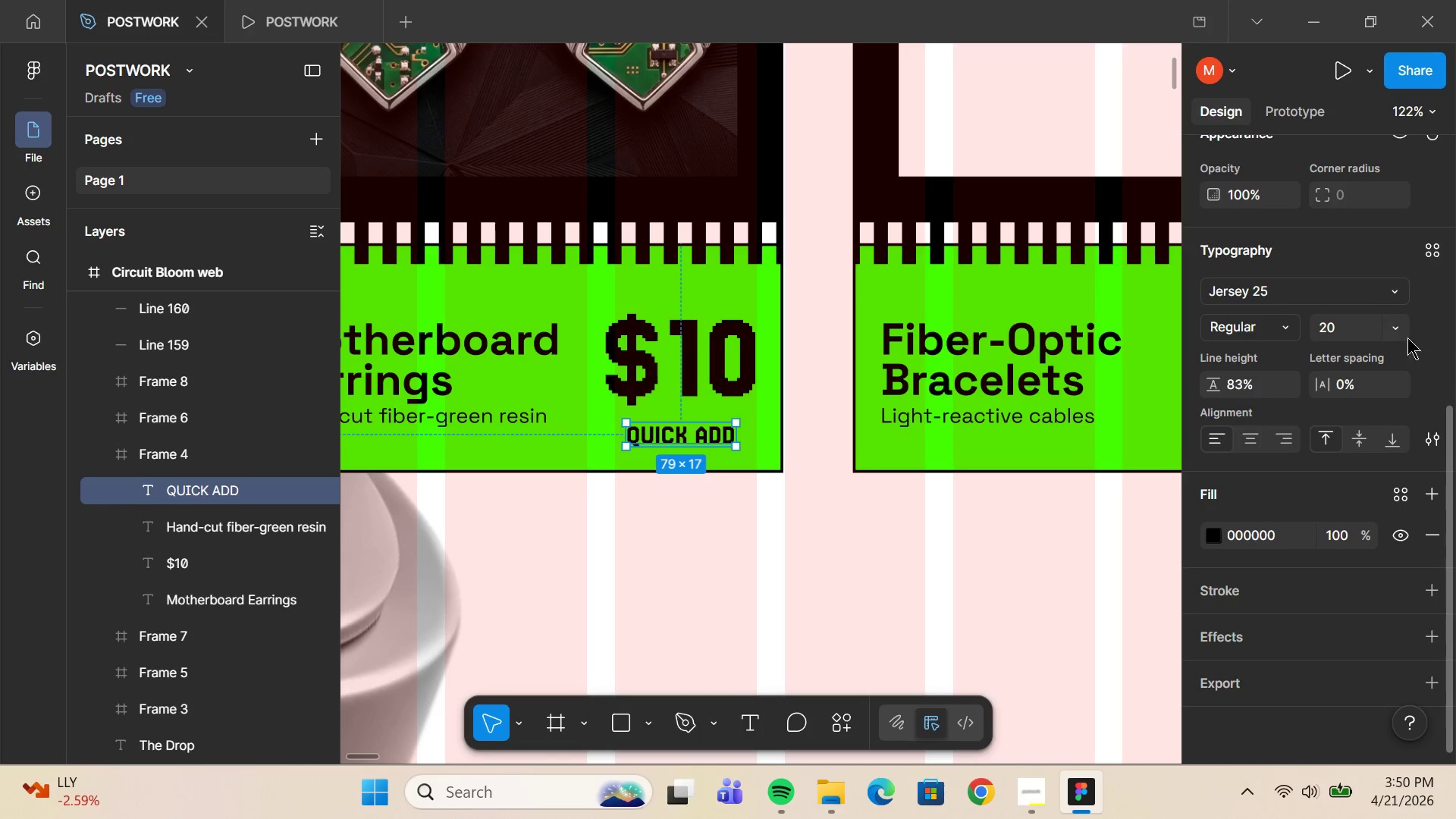 
left_click([1395, 330])
 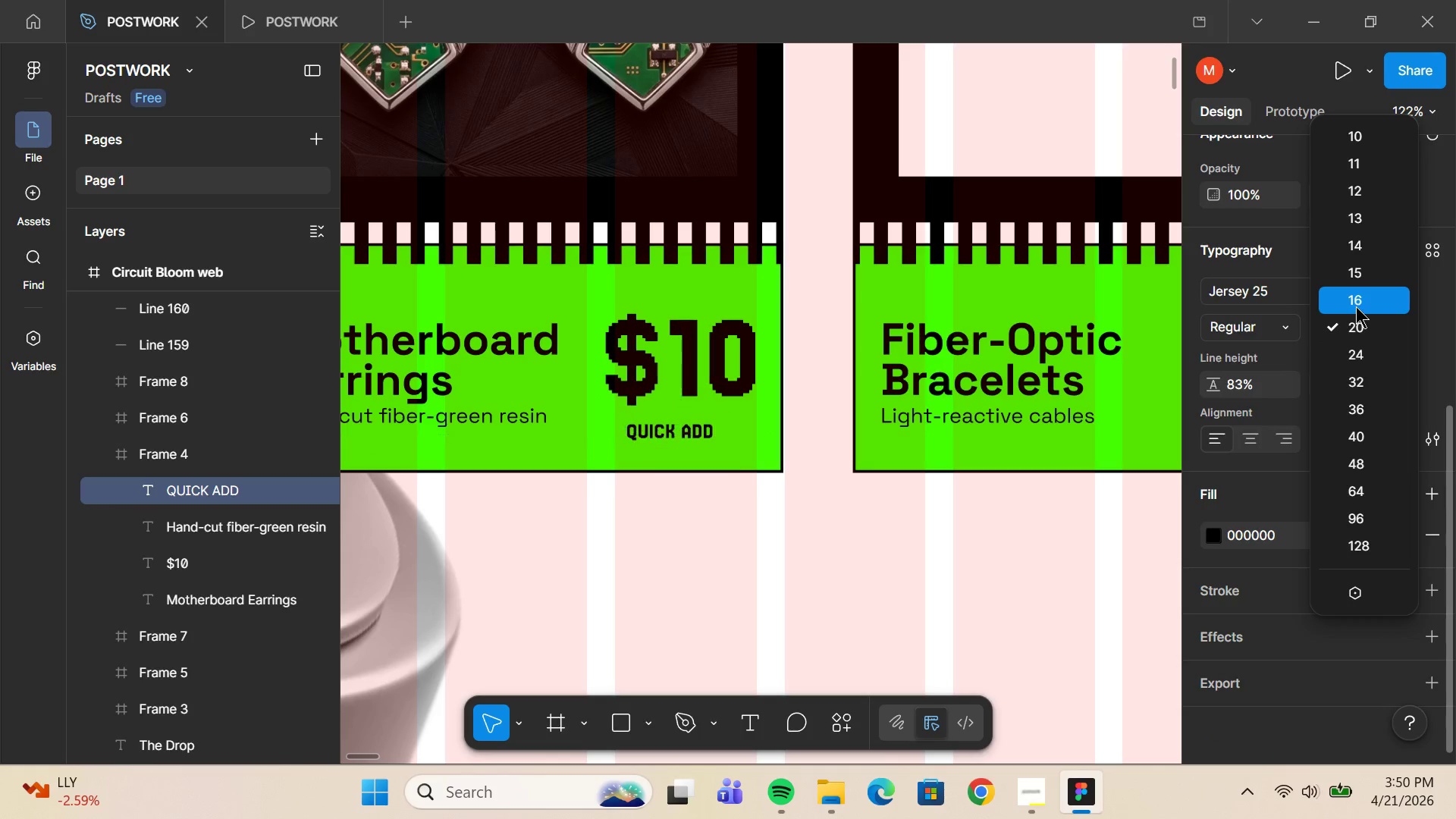 
left_click([1356, 306])
 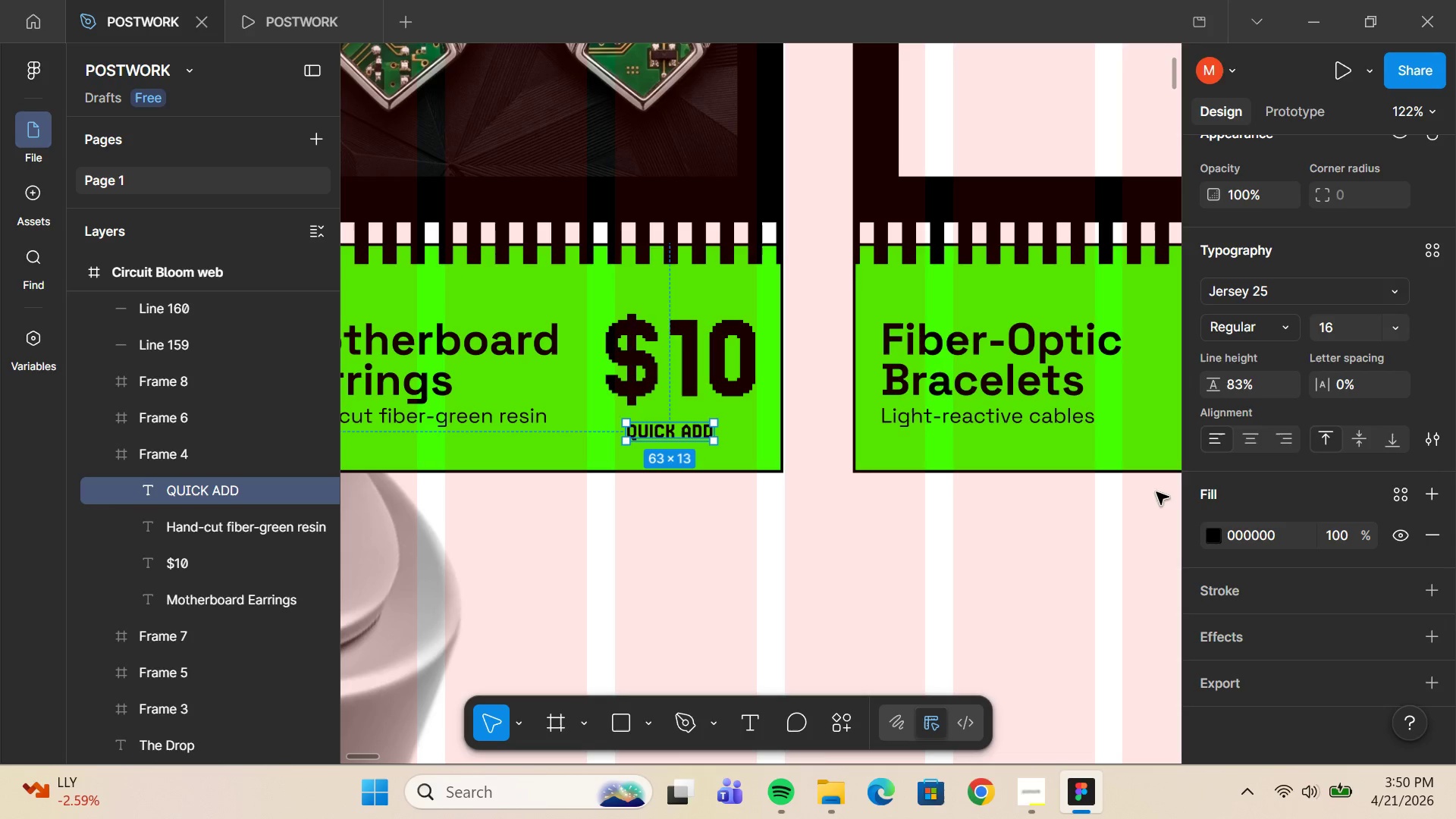 
wait(5.66)
 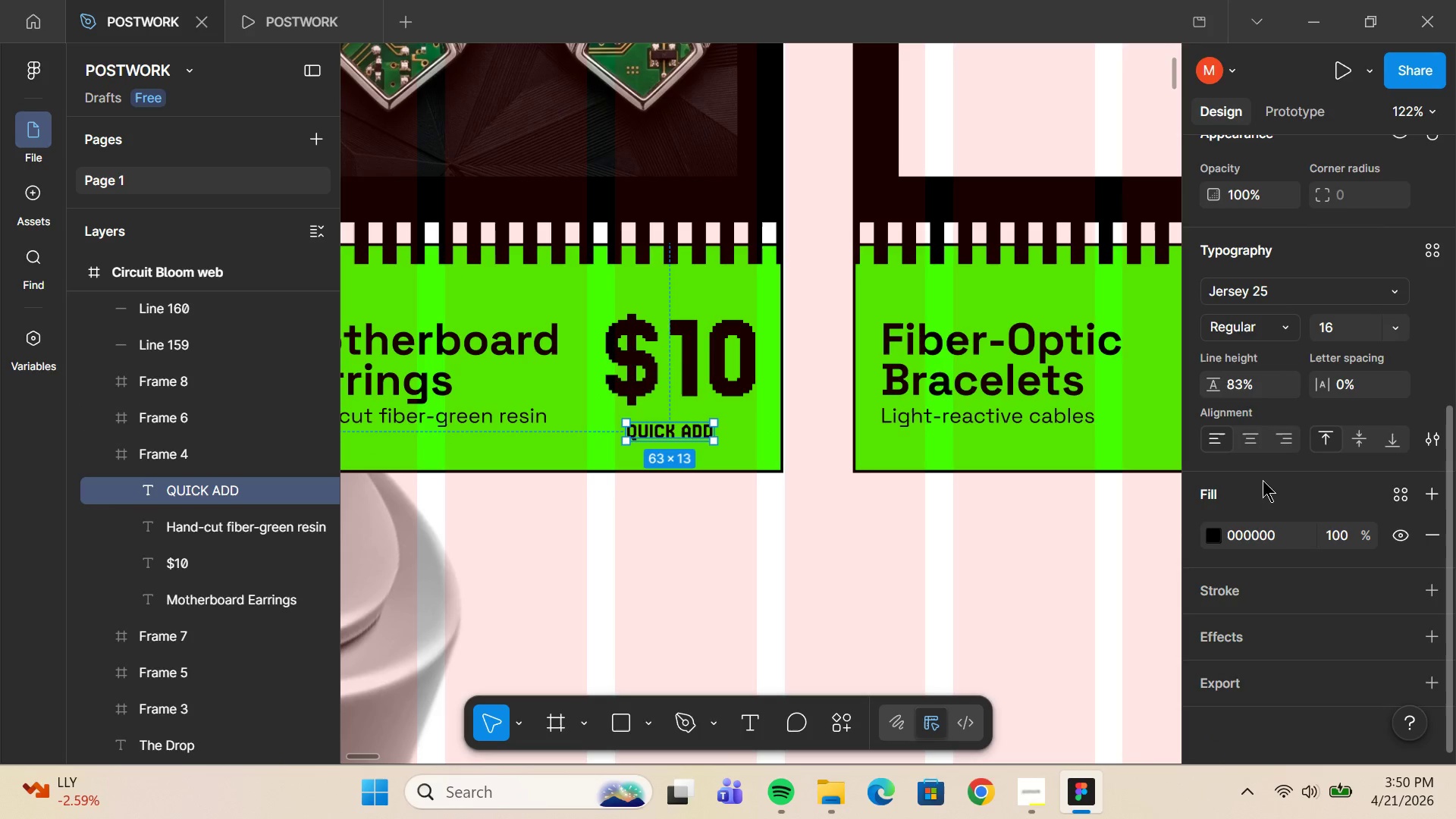 
right_click([684, 428])
 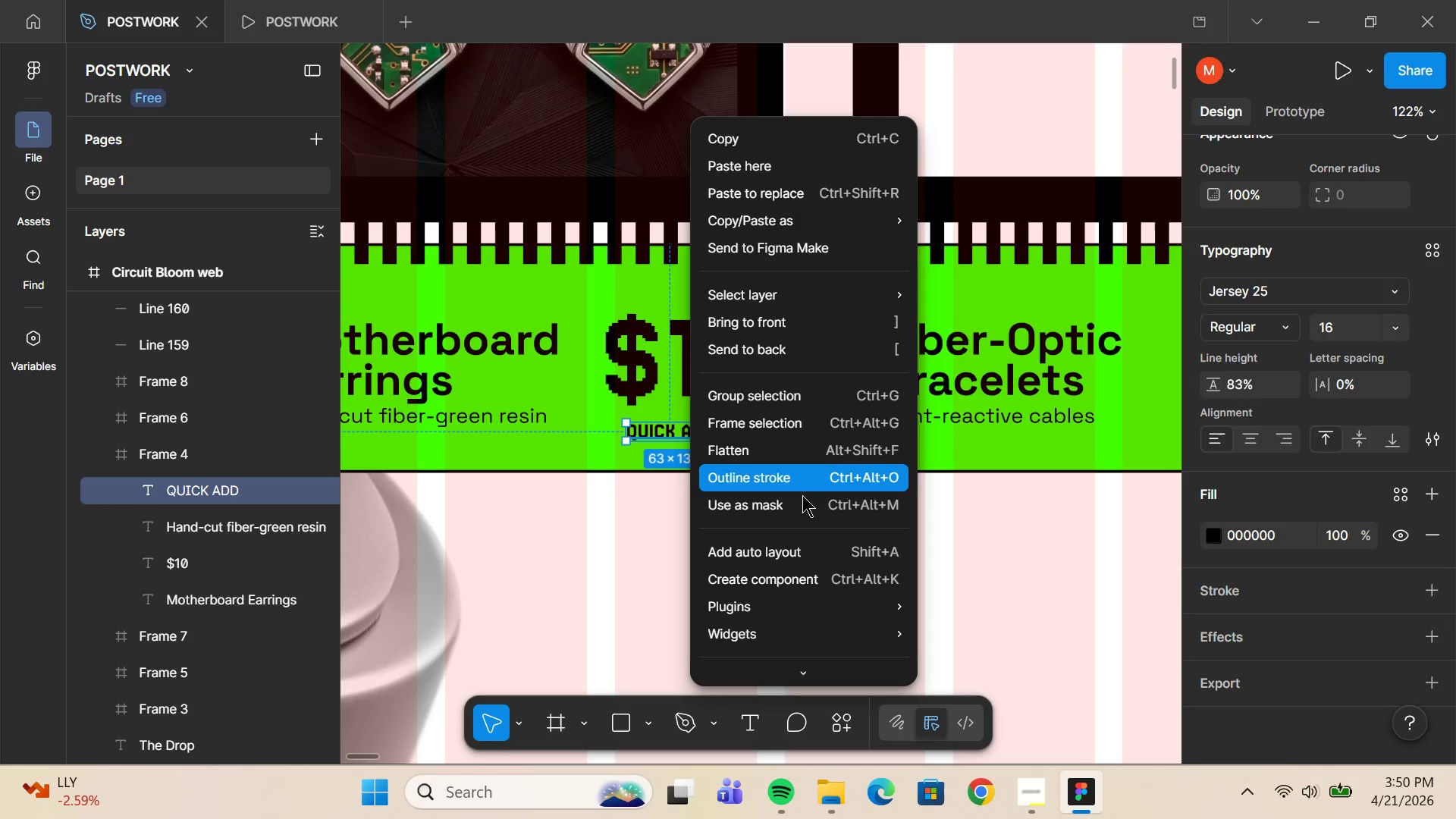 
left_click([801, 553])
 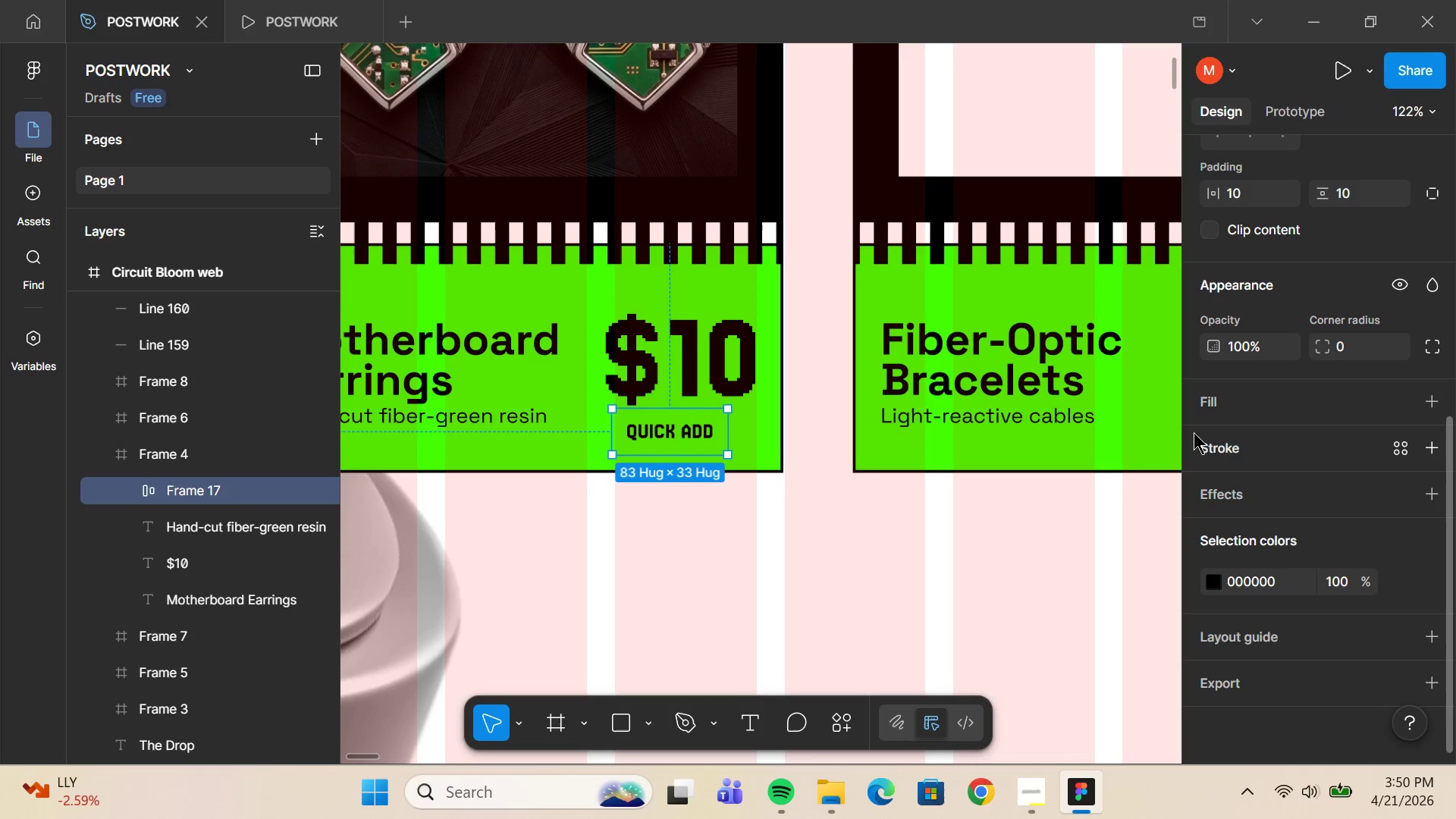 
scroll: coordinate [1300, 507], scroll_direction: up, amount: 2.0
 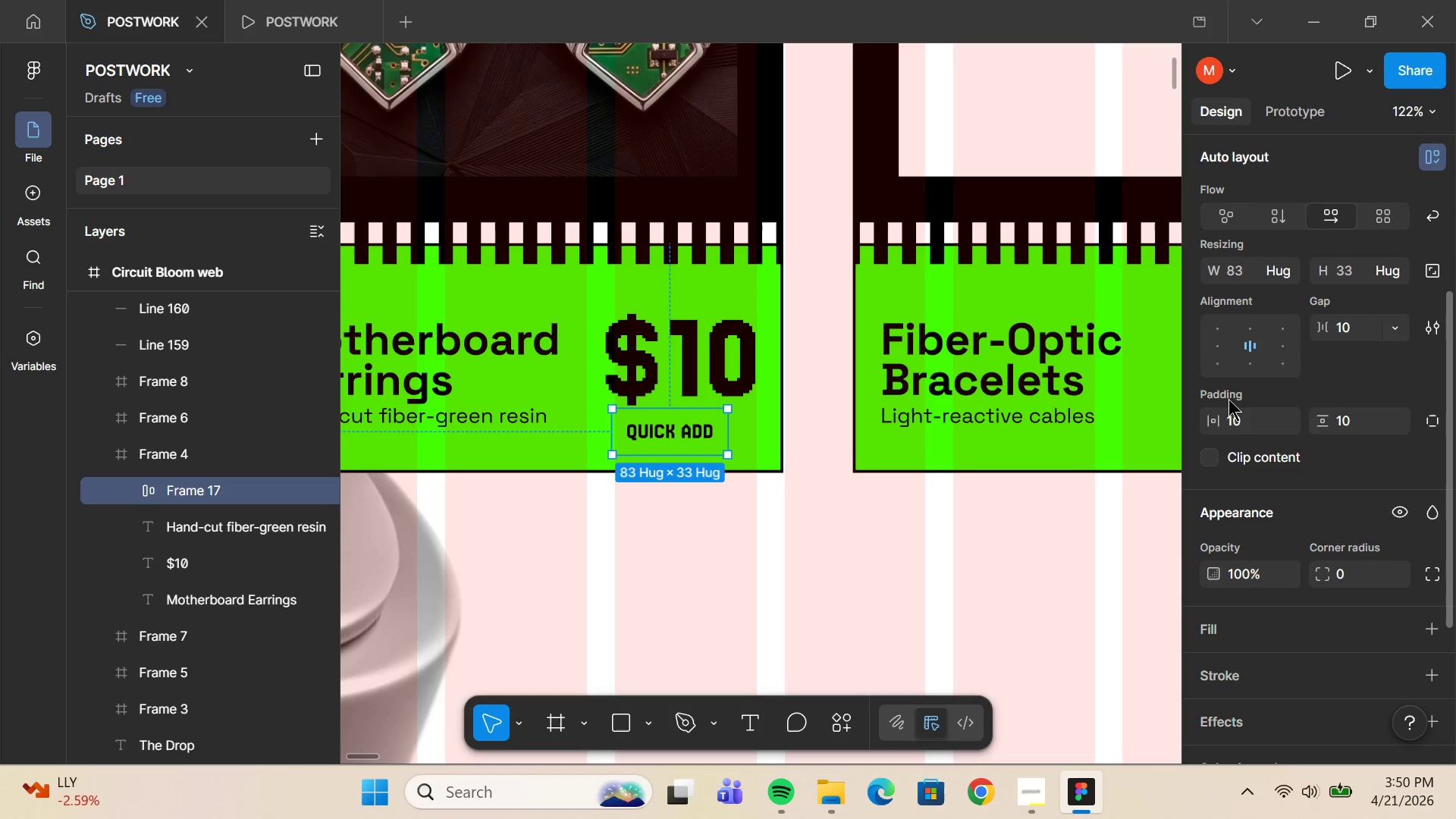 
left_click([1235, 416])
 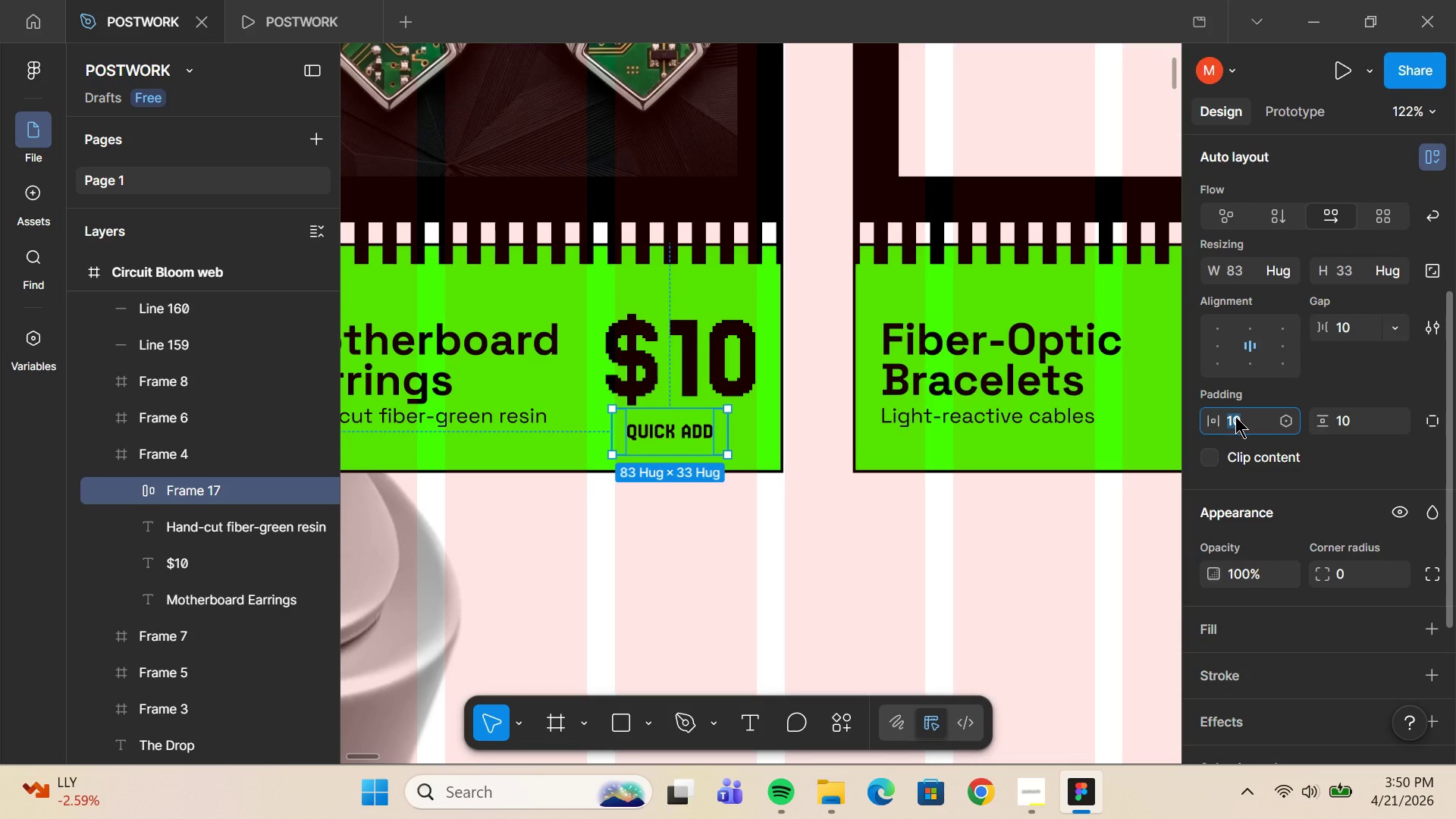 
key(5)
 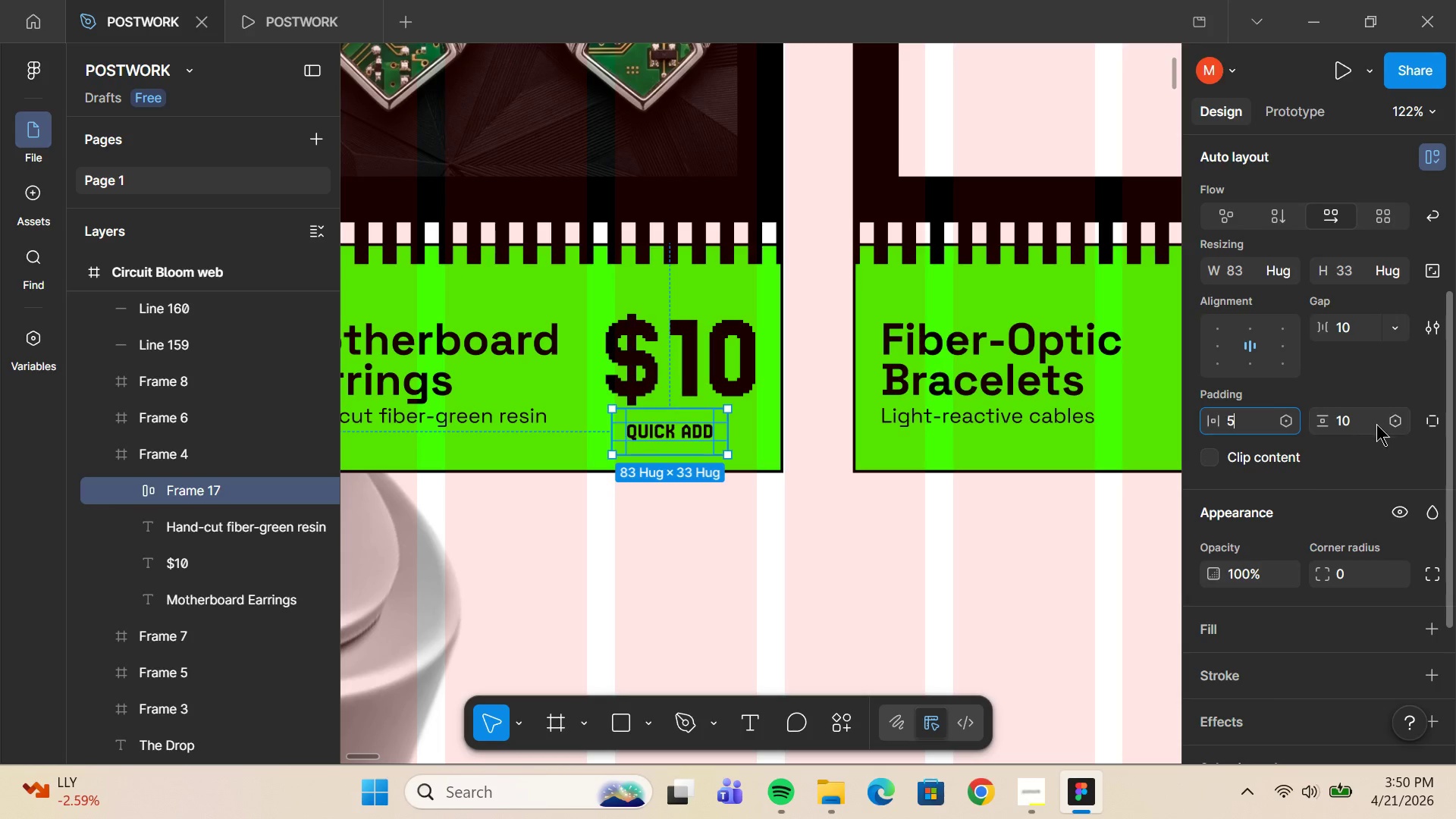 
left_click([1376, 424])
 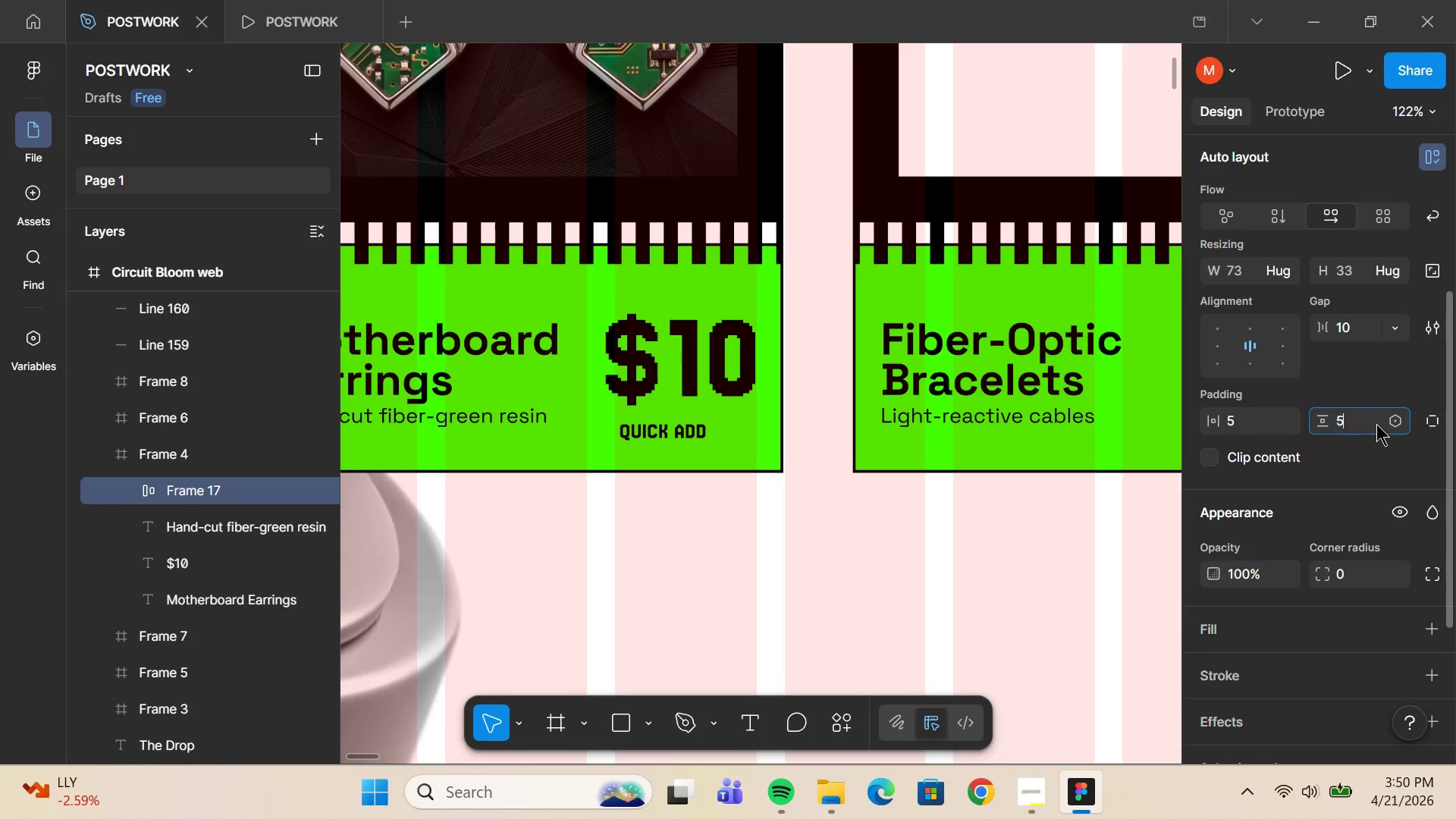 
key(5)
 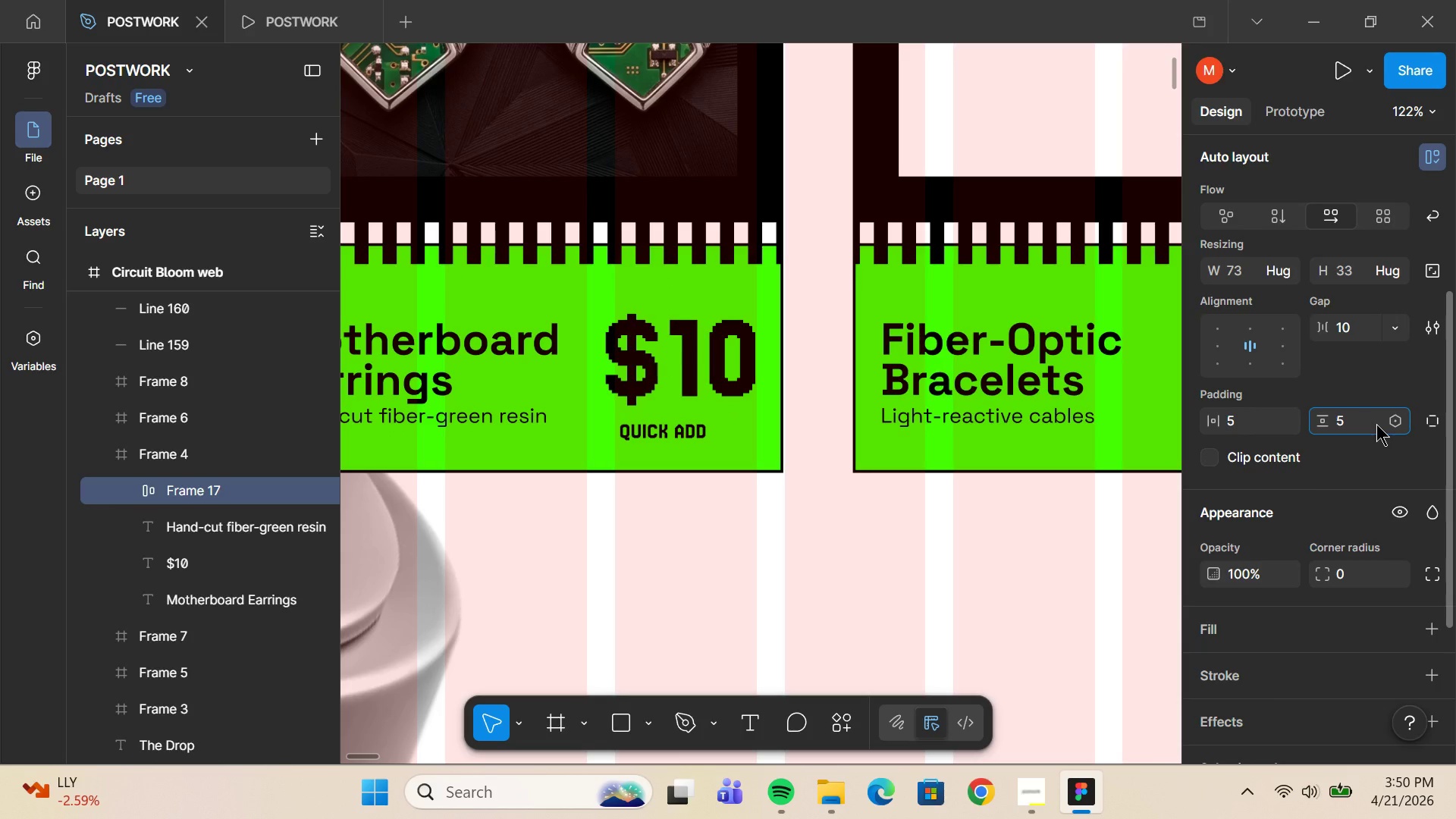 
key(Enter)
 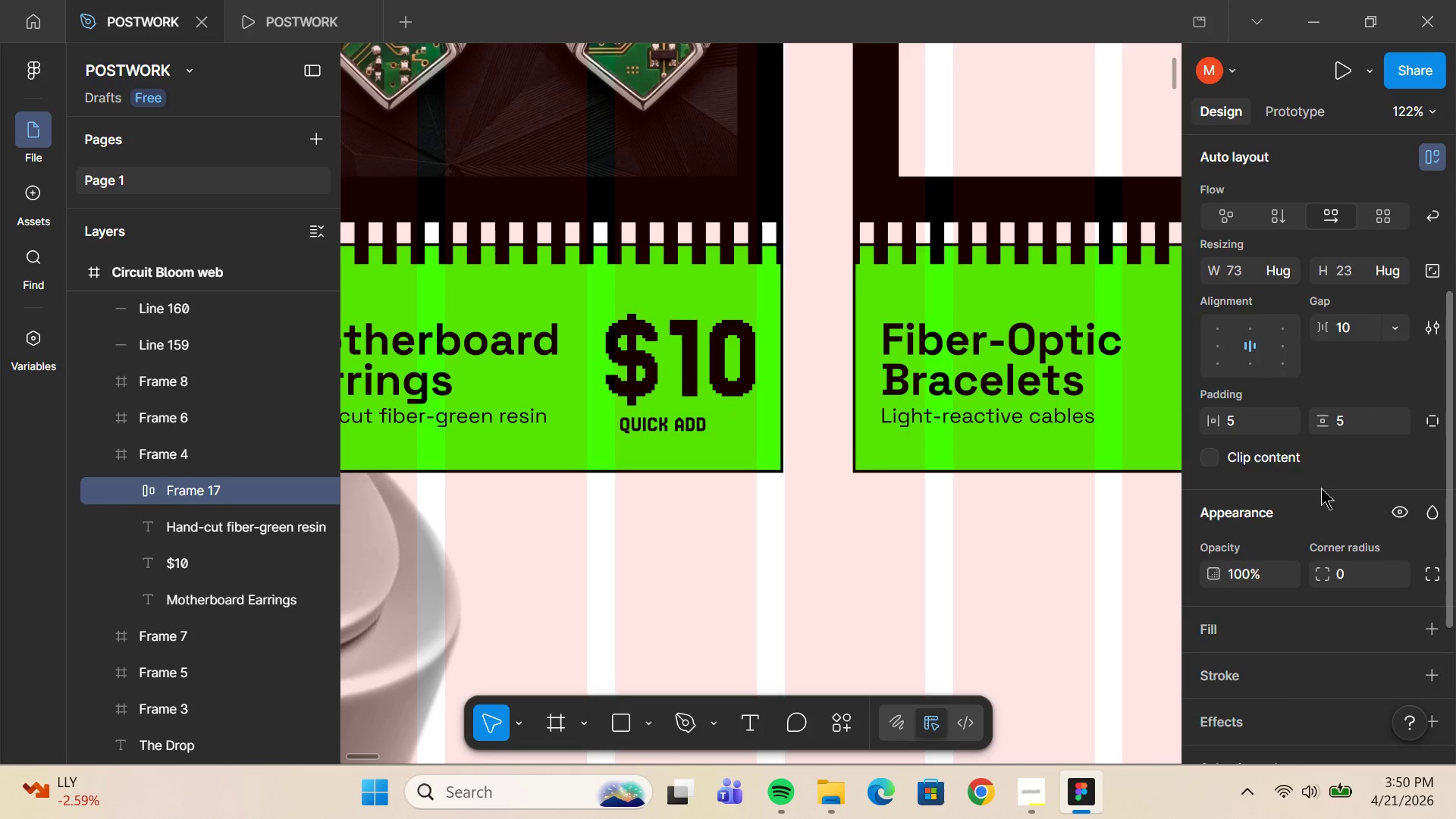 
scroll: coordinate [1318, 501], scroll_direction: down, amount: 4.0
 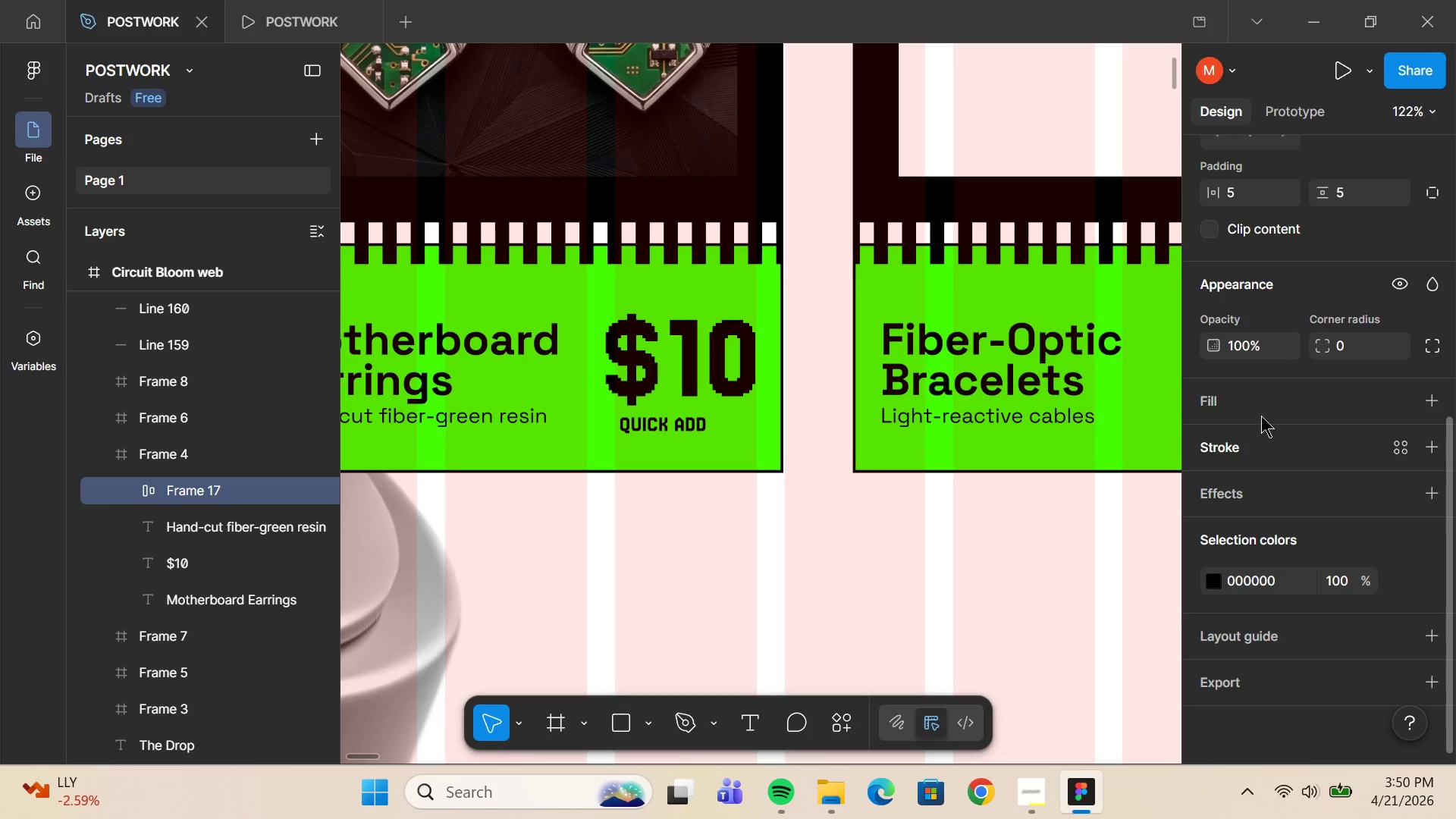 
left_click([1258, 400])
 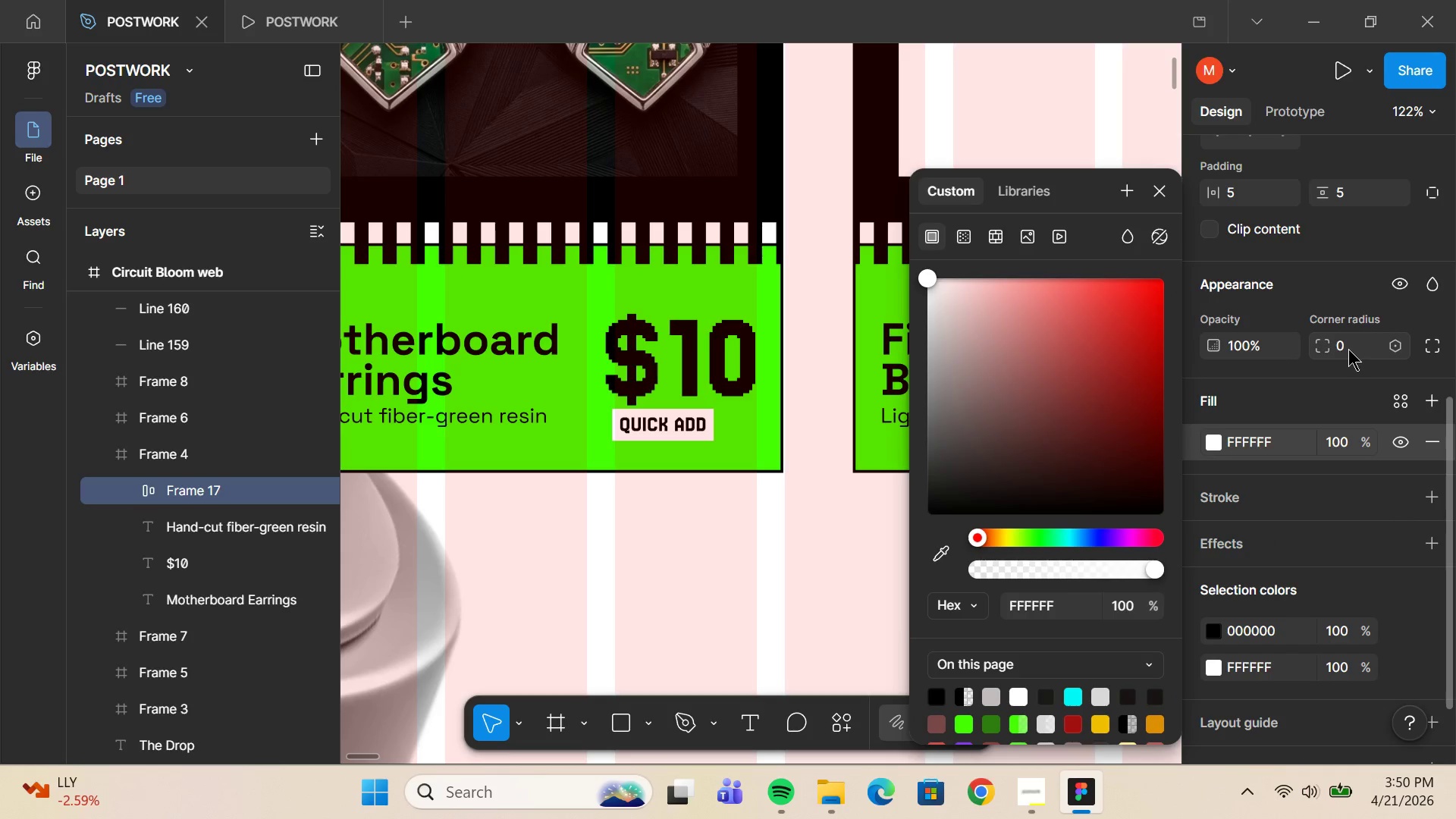 
left_click_drag(start_coordinate=[1334, 350], to_coordinate=[947, 400])
 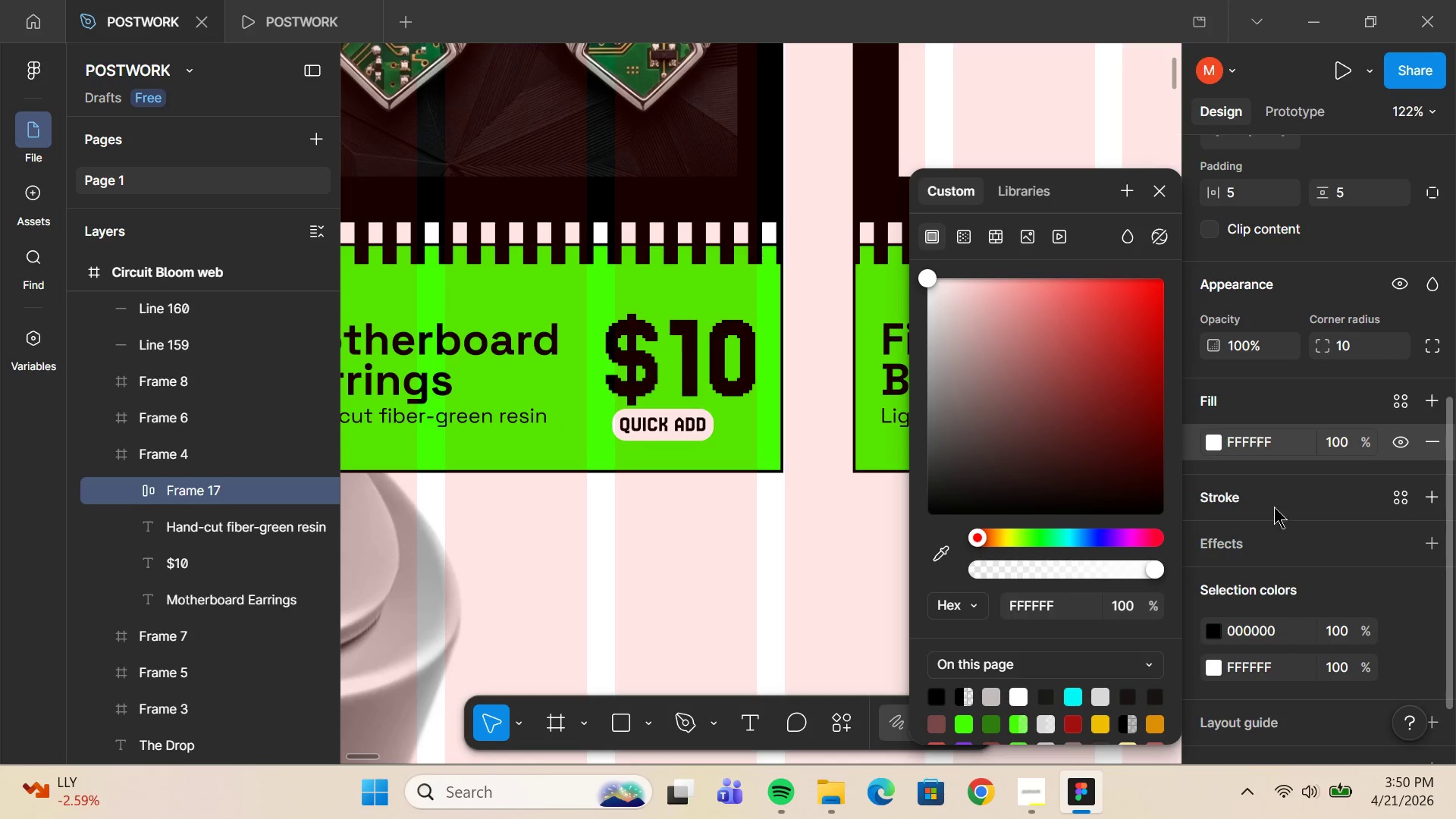 
left_click([1274, 507])
 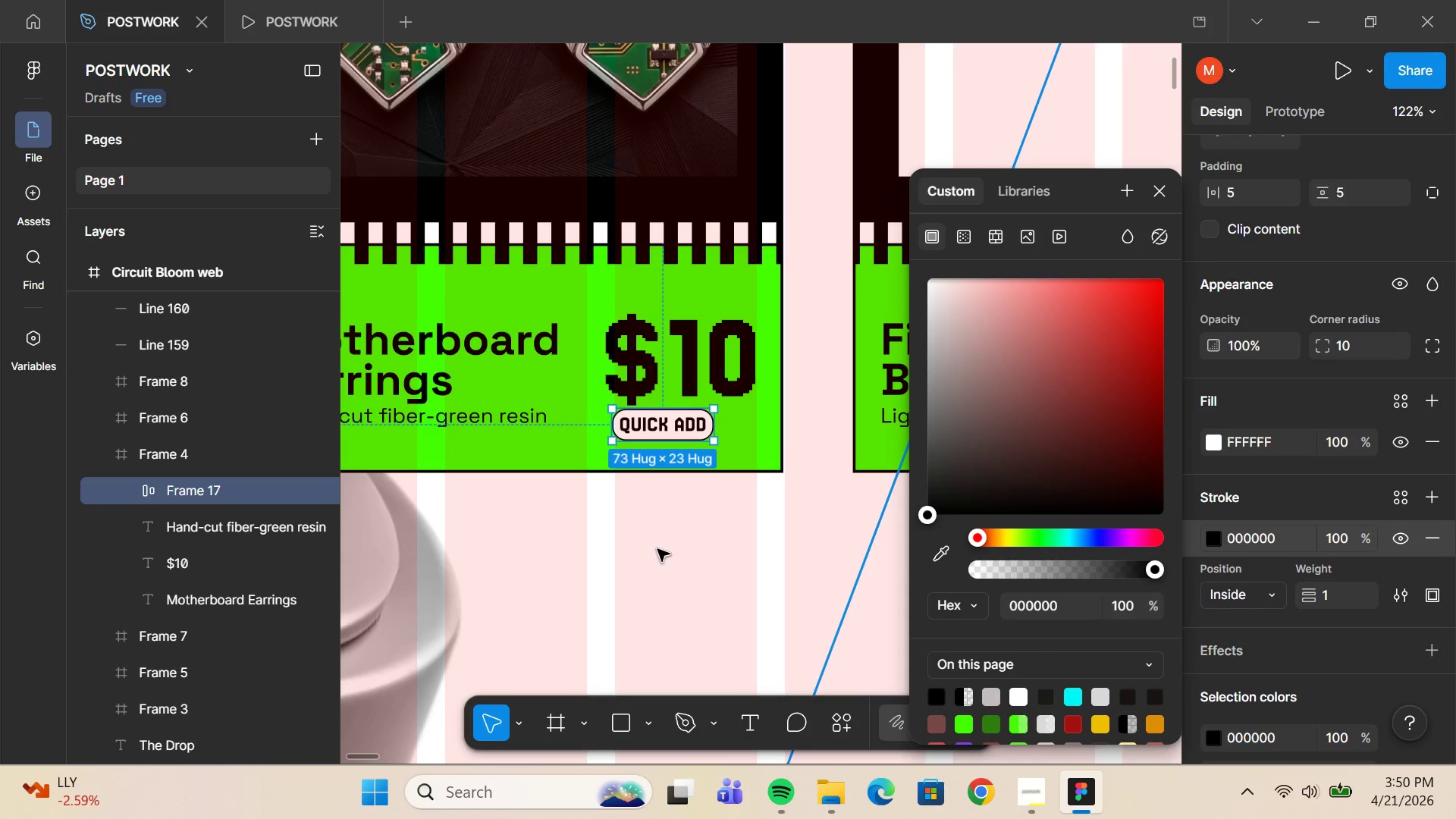 
left_click_drag(start_coordinate=[712, 421], to_coordinate=[733, 422])
 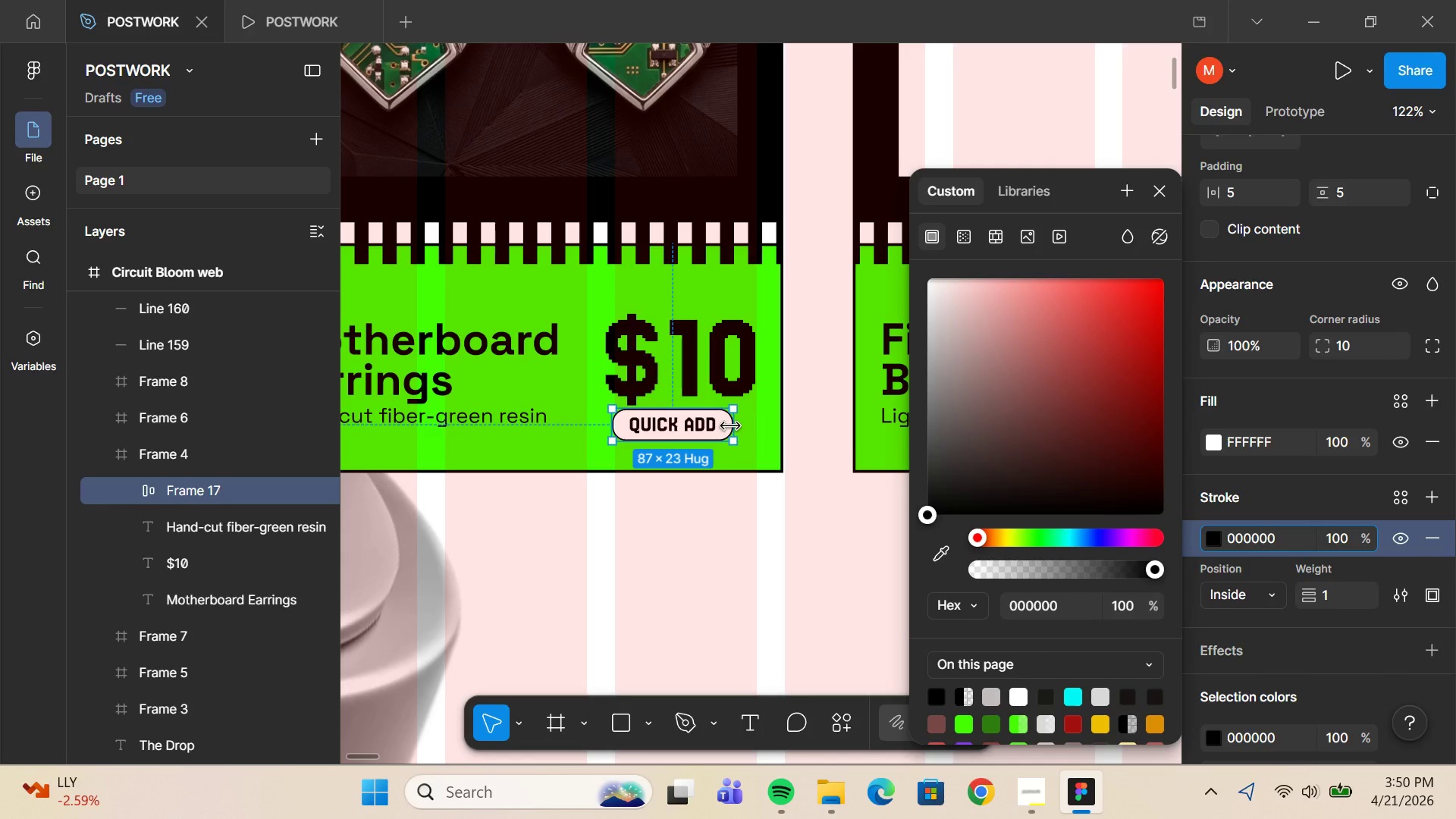 
key(Control+Z)
 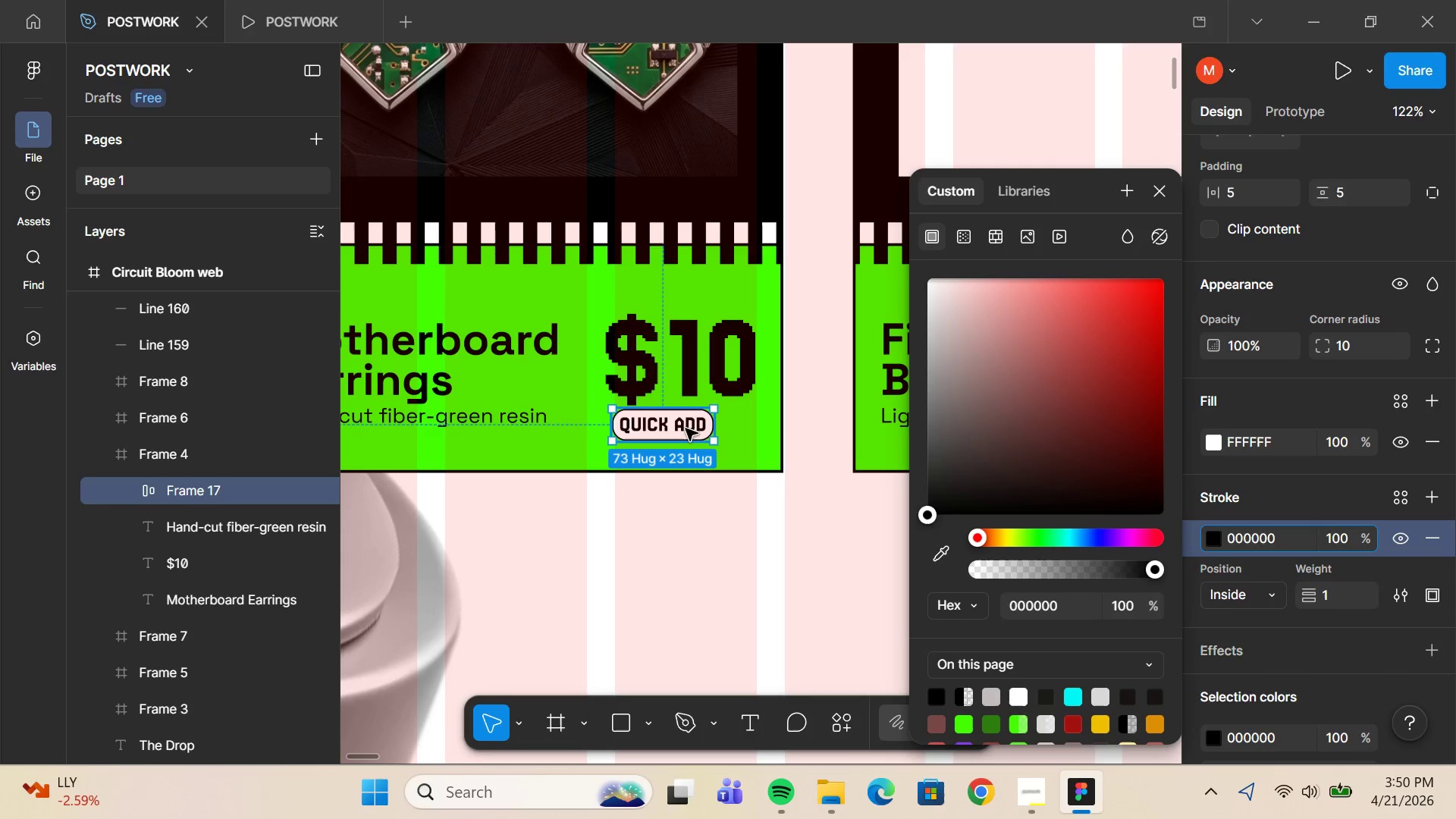 
left_click_drag(start_coordinate=[684, 427], to_coordinate=[700, 437])
 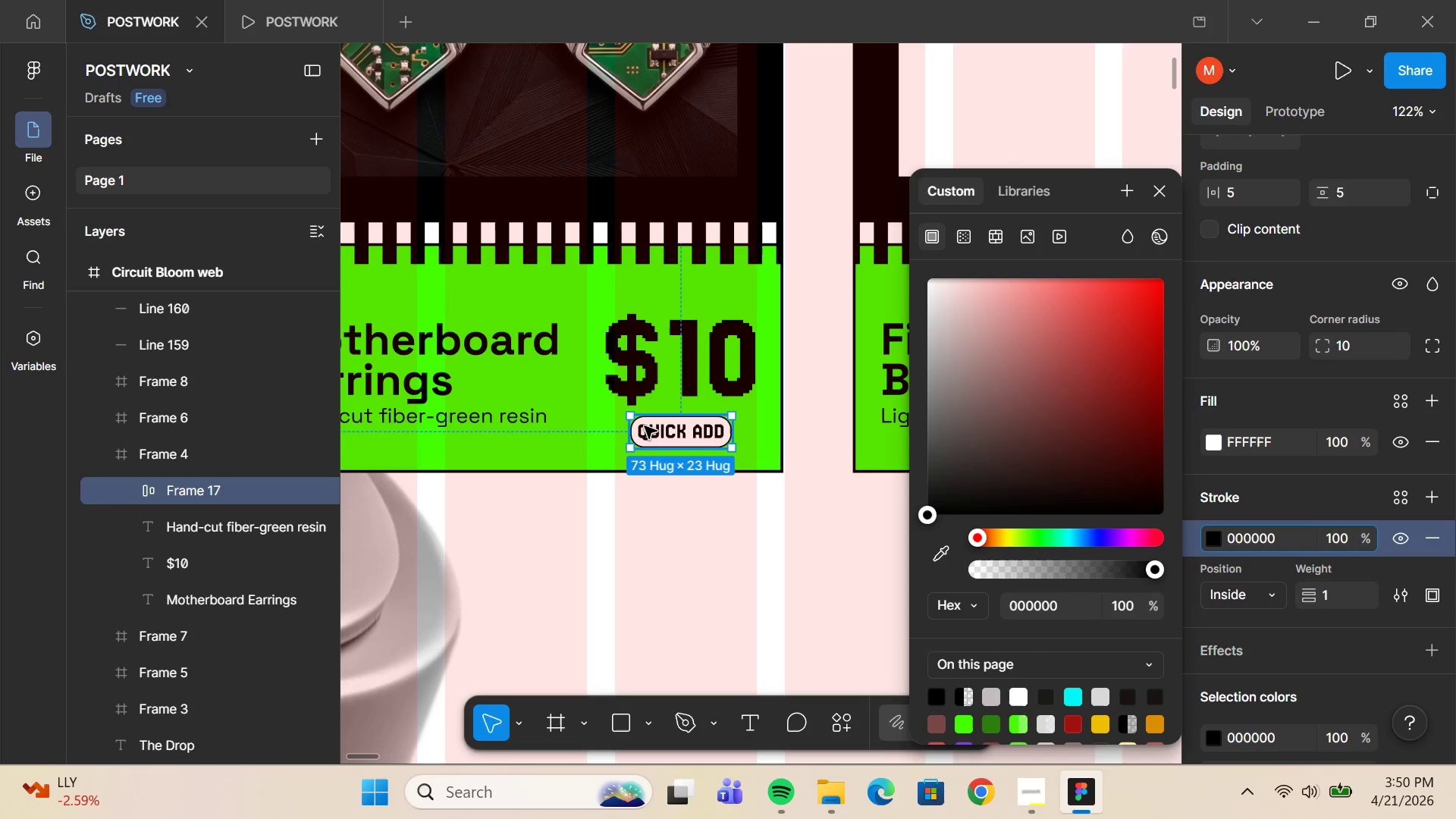 
left_click_drag(start_coordinate=[631, 426], to_coordinate=[602, 428])
 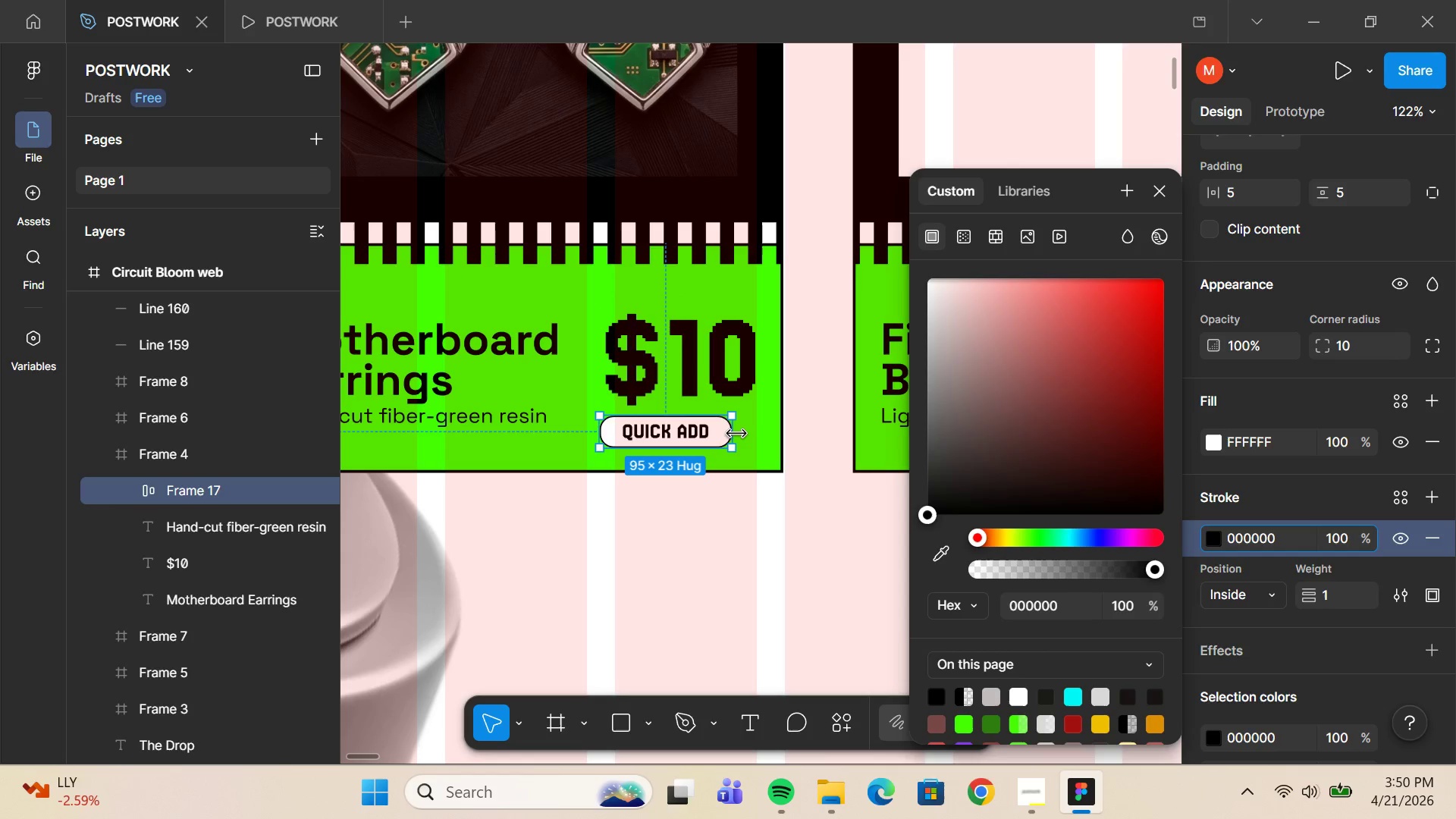 
left_click_drag(start_coordinate=[735, 432], to_coordinate=[757, 431])
 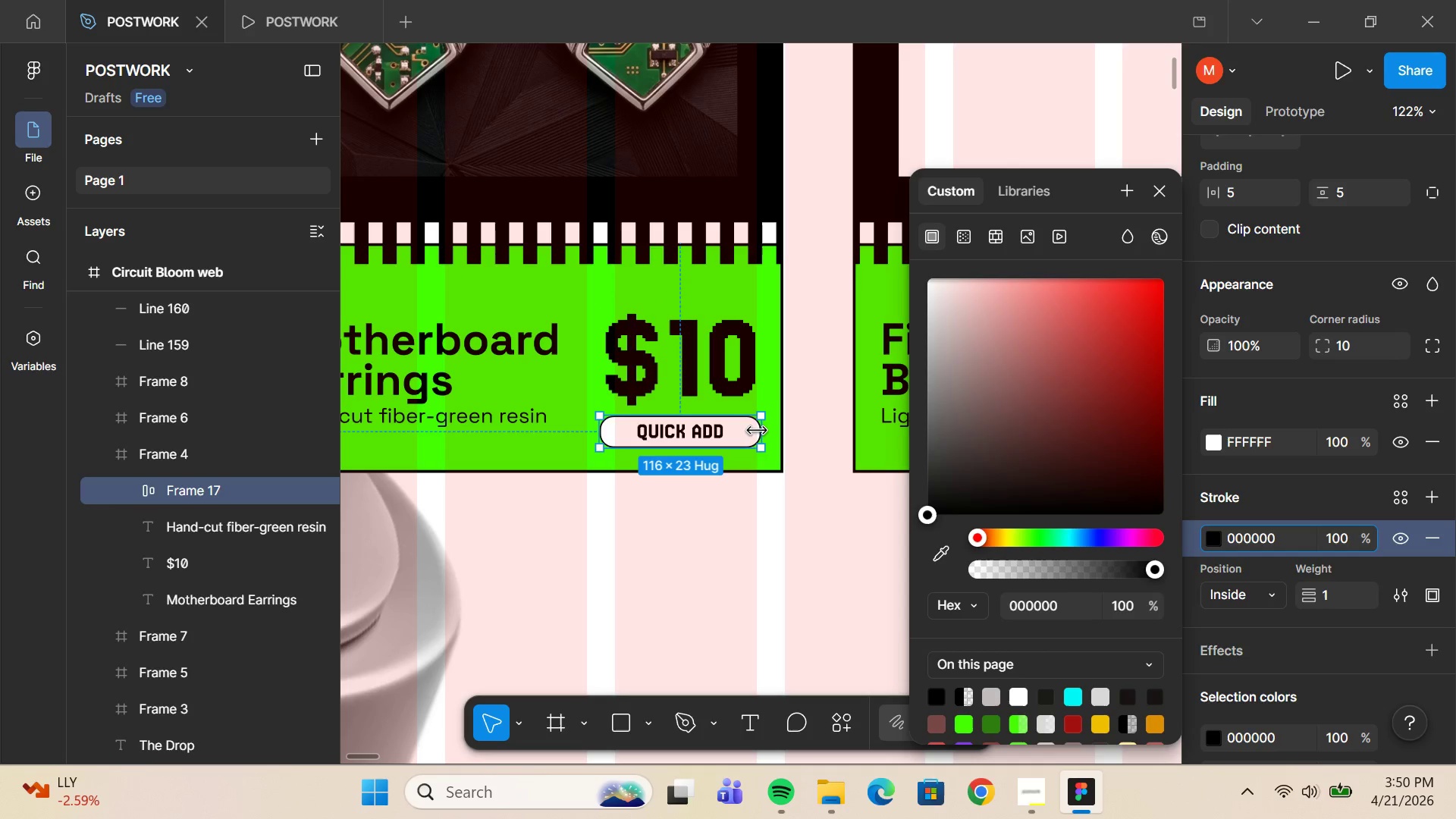 
left_click_drag(start_coordinate=[757, 431], to_coordinate=[757, 437])
 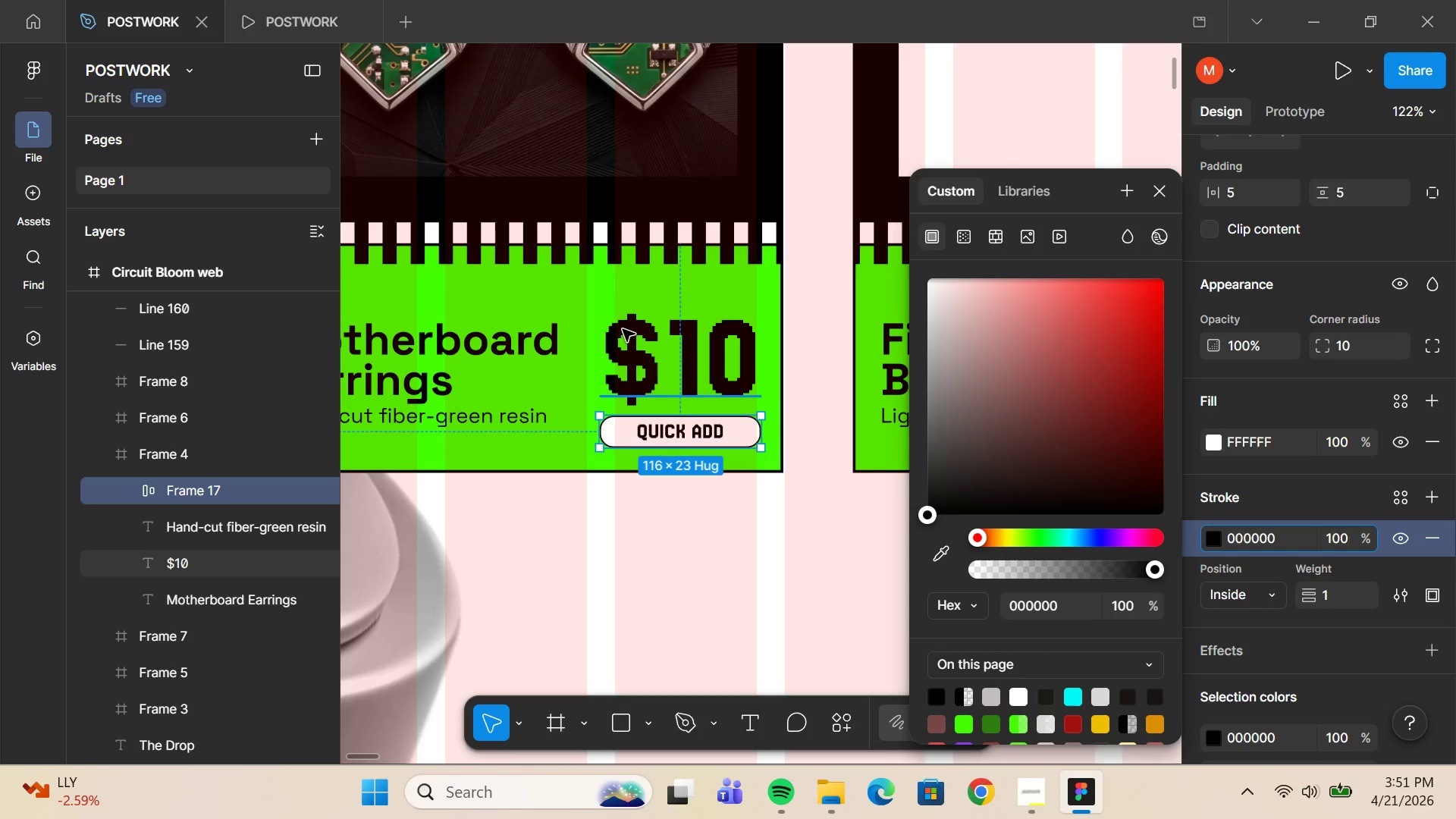 
wait(19.05)
 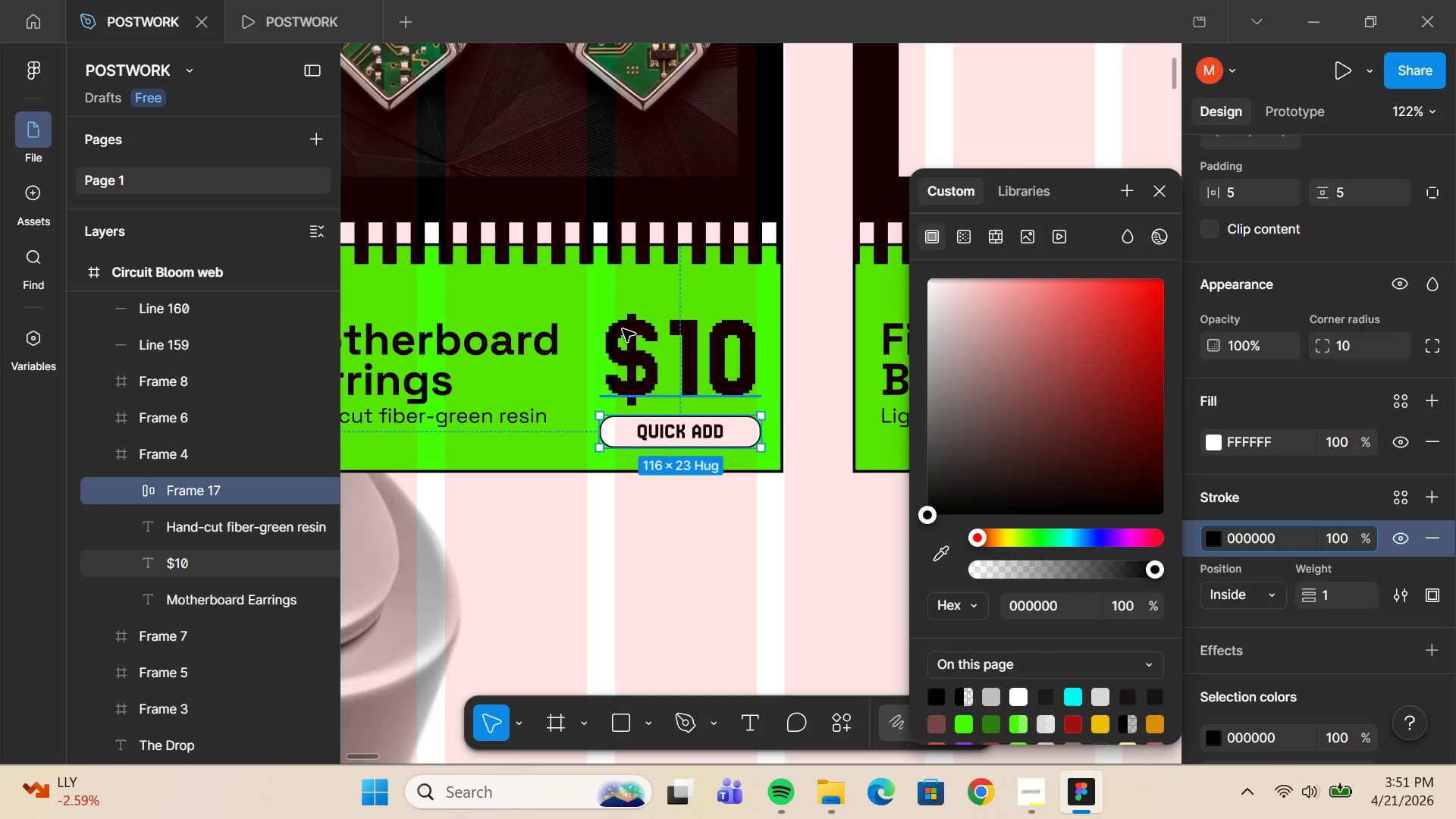 
left_click([1156, 191])
 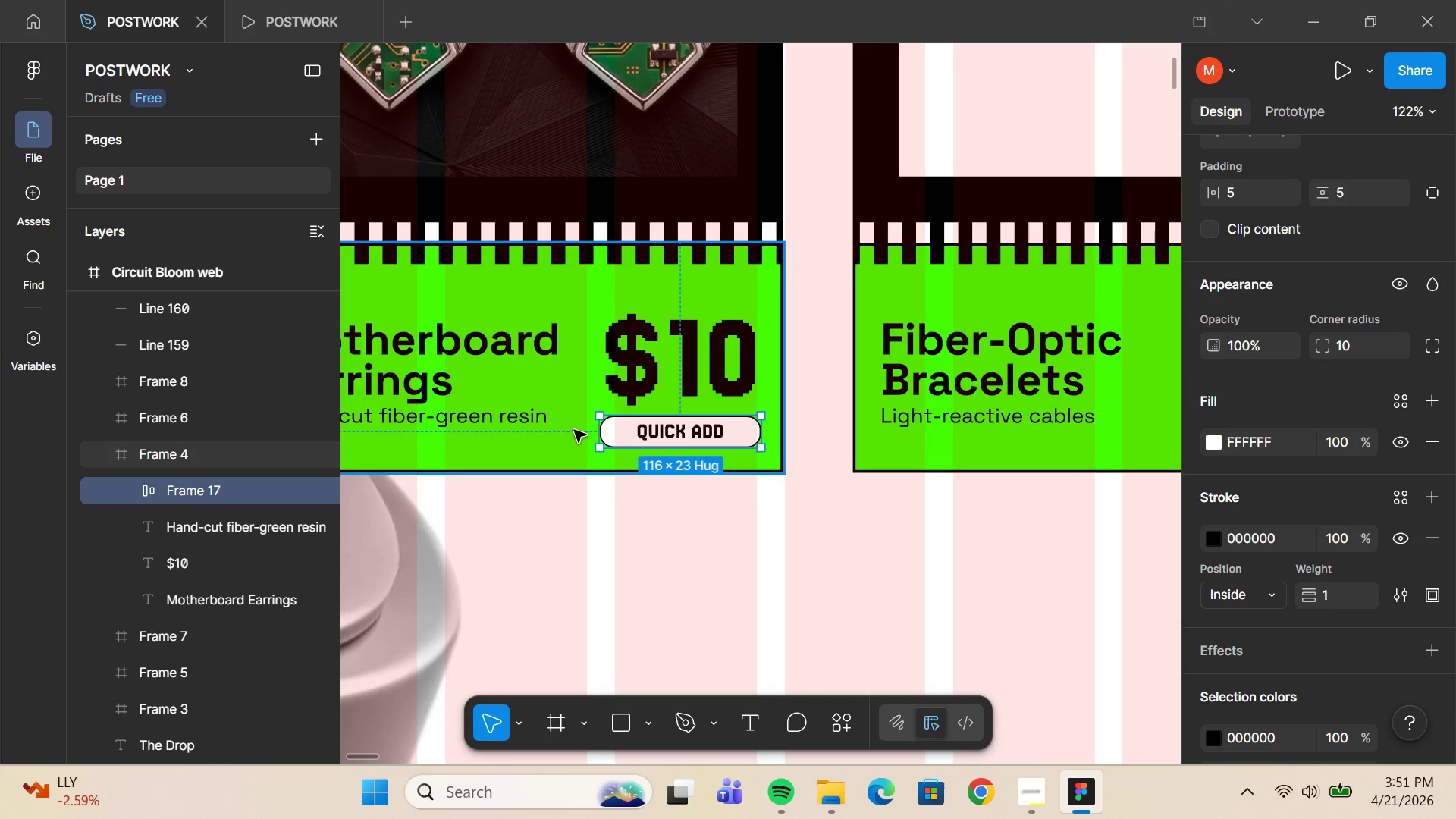 
hold_key(key=ControlLeft, duration=0.39)
scroll: coordinate [576, 430], scroll_direction: up, amount: 4.0
 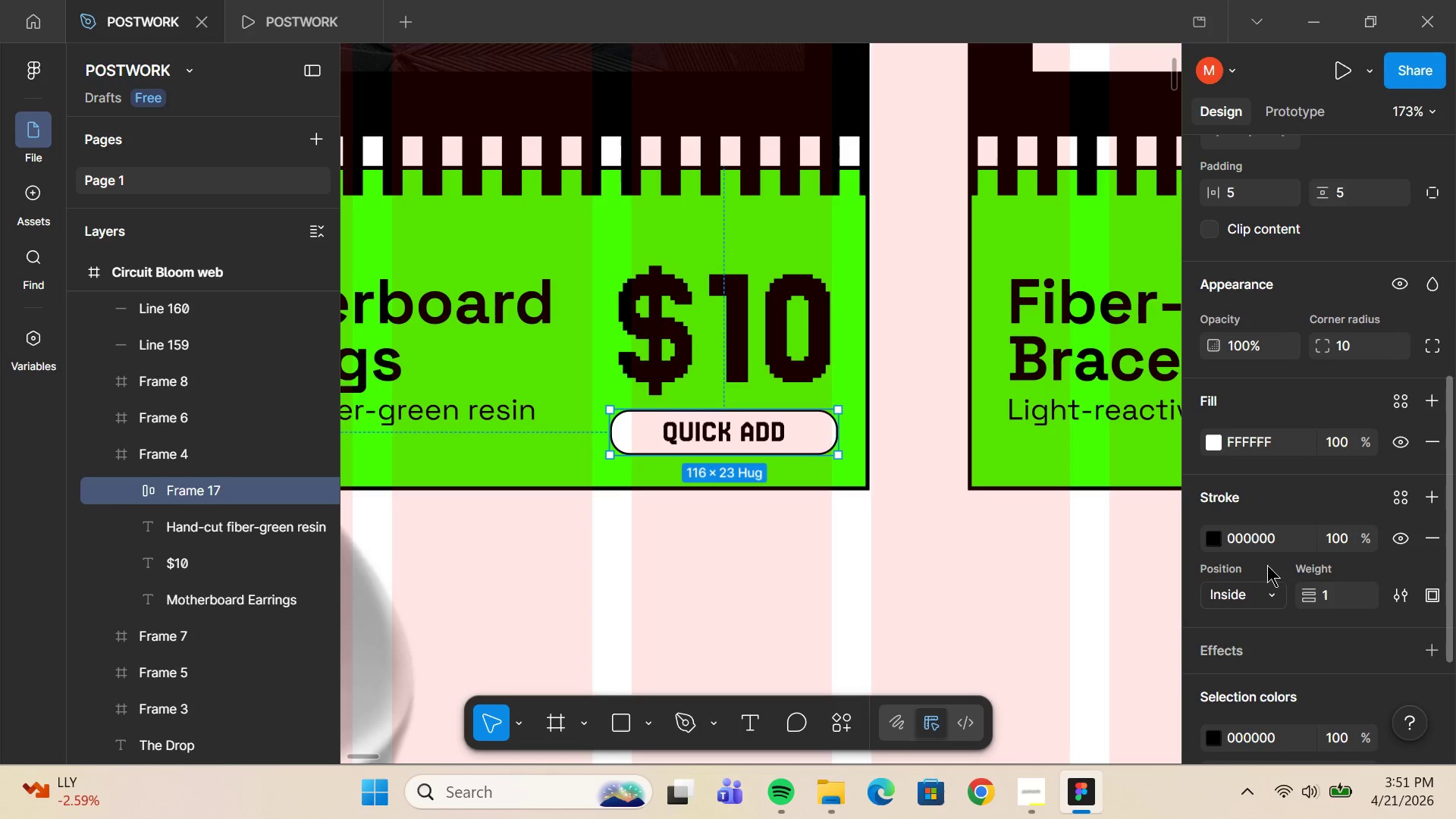 
left_click_drag(start_coordinate=[1319, 347], to_coordinate=[831, 404])
 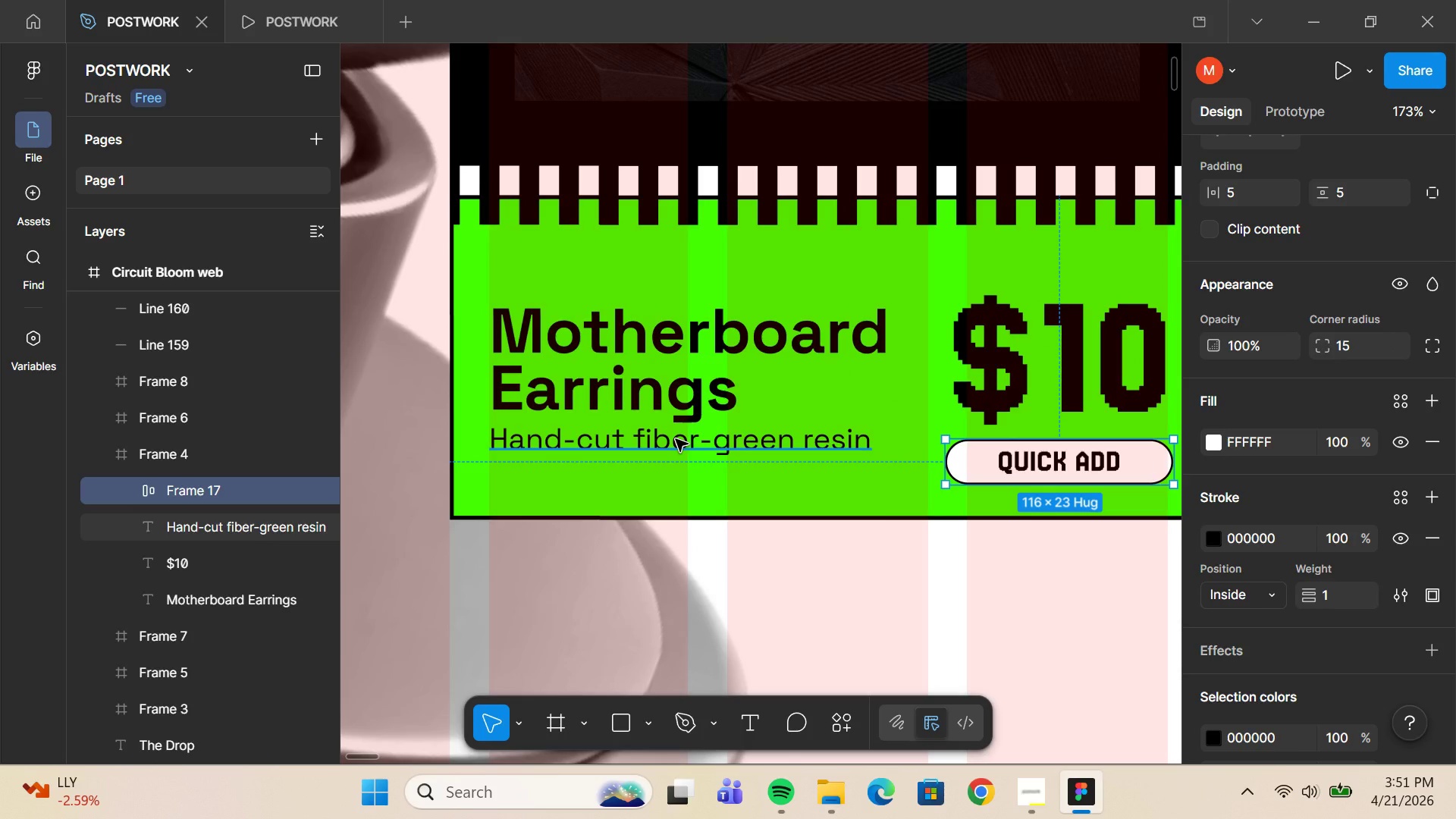 
left_click([675, 441])
 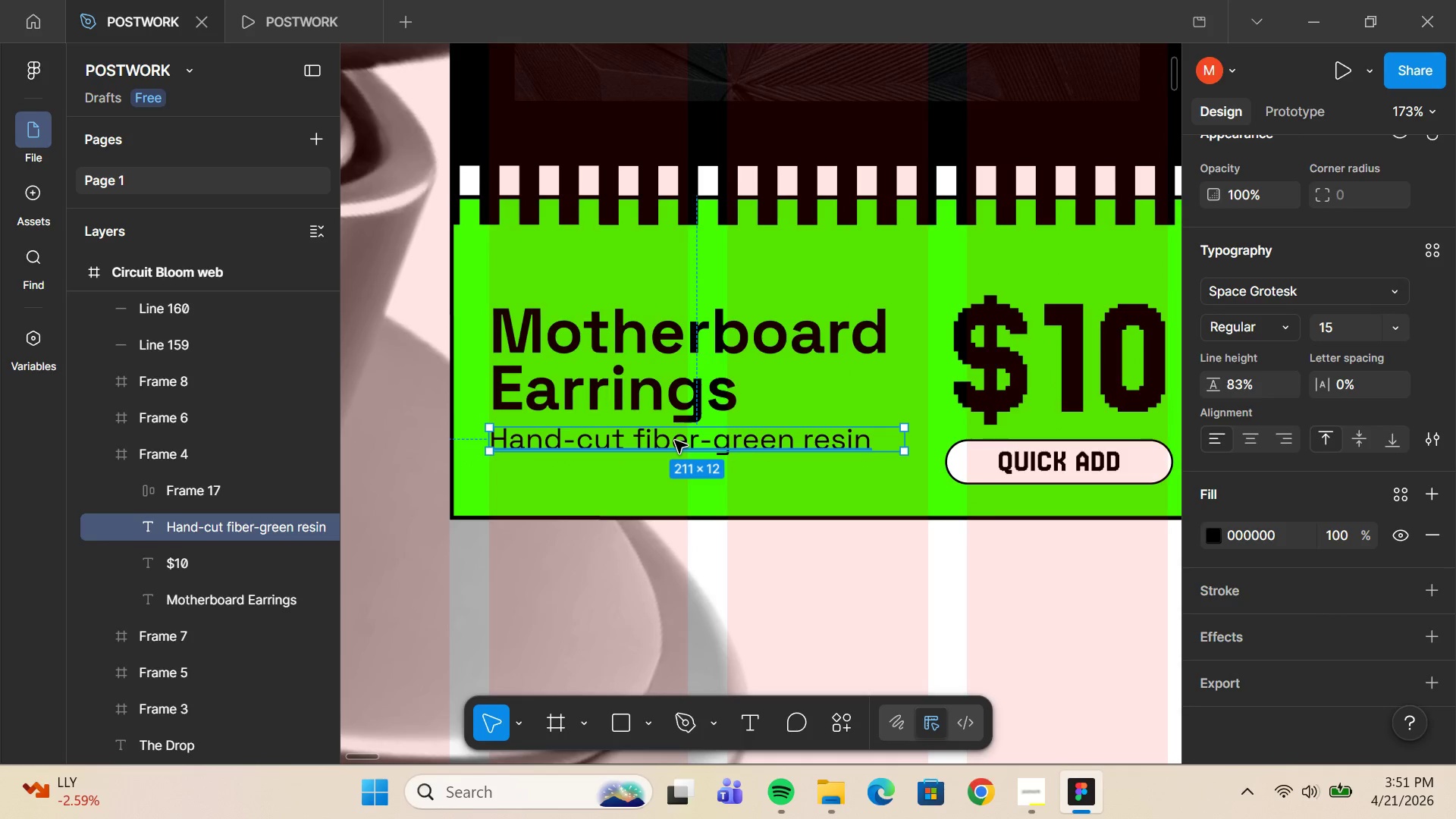 
left_click_drag(start_coordinate=[675, 441], to_coordinate=[670, 474])
 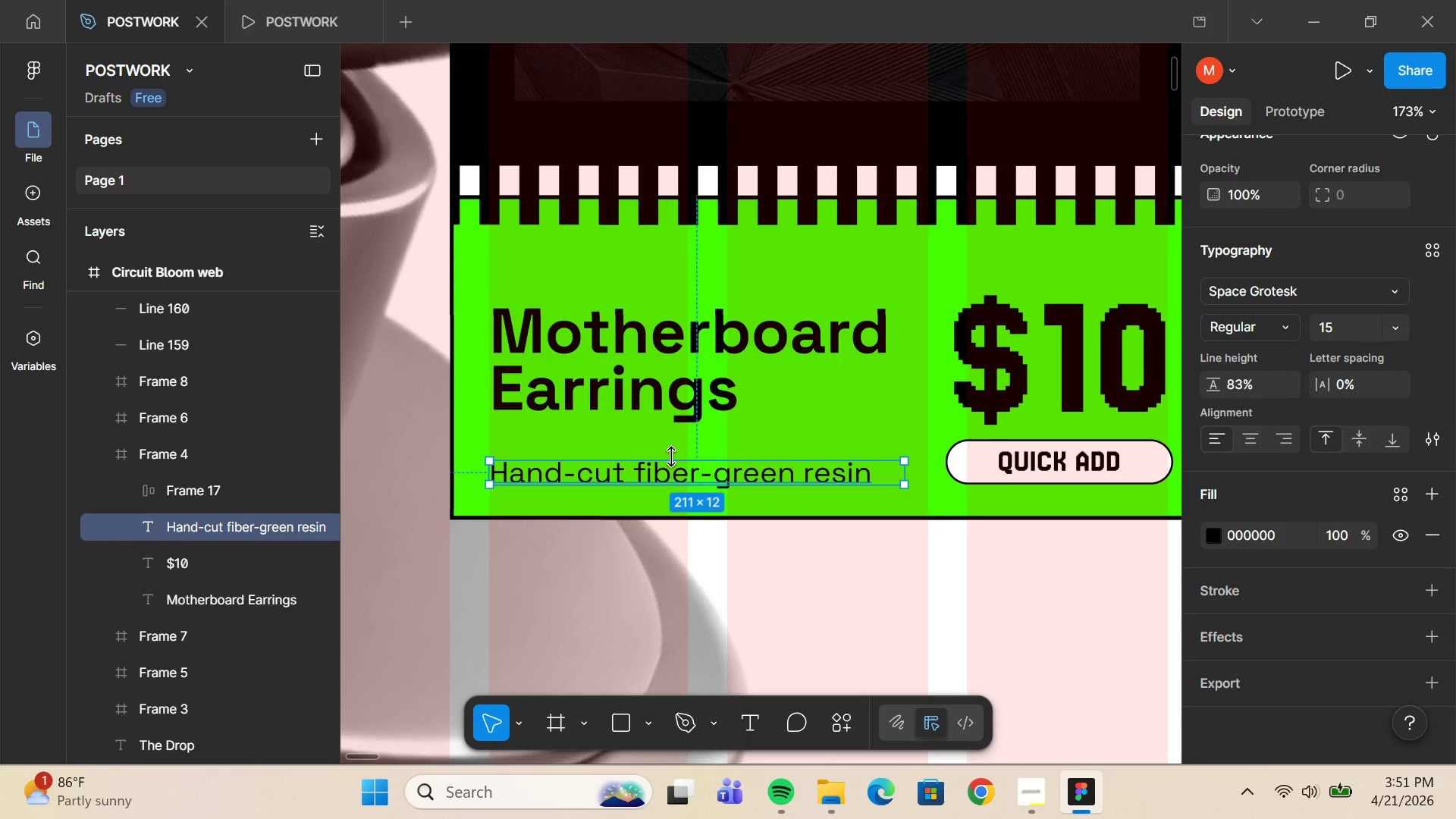 
wait(9.2)
 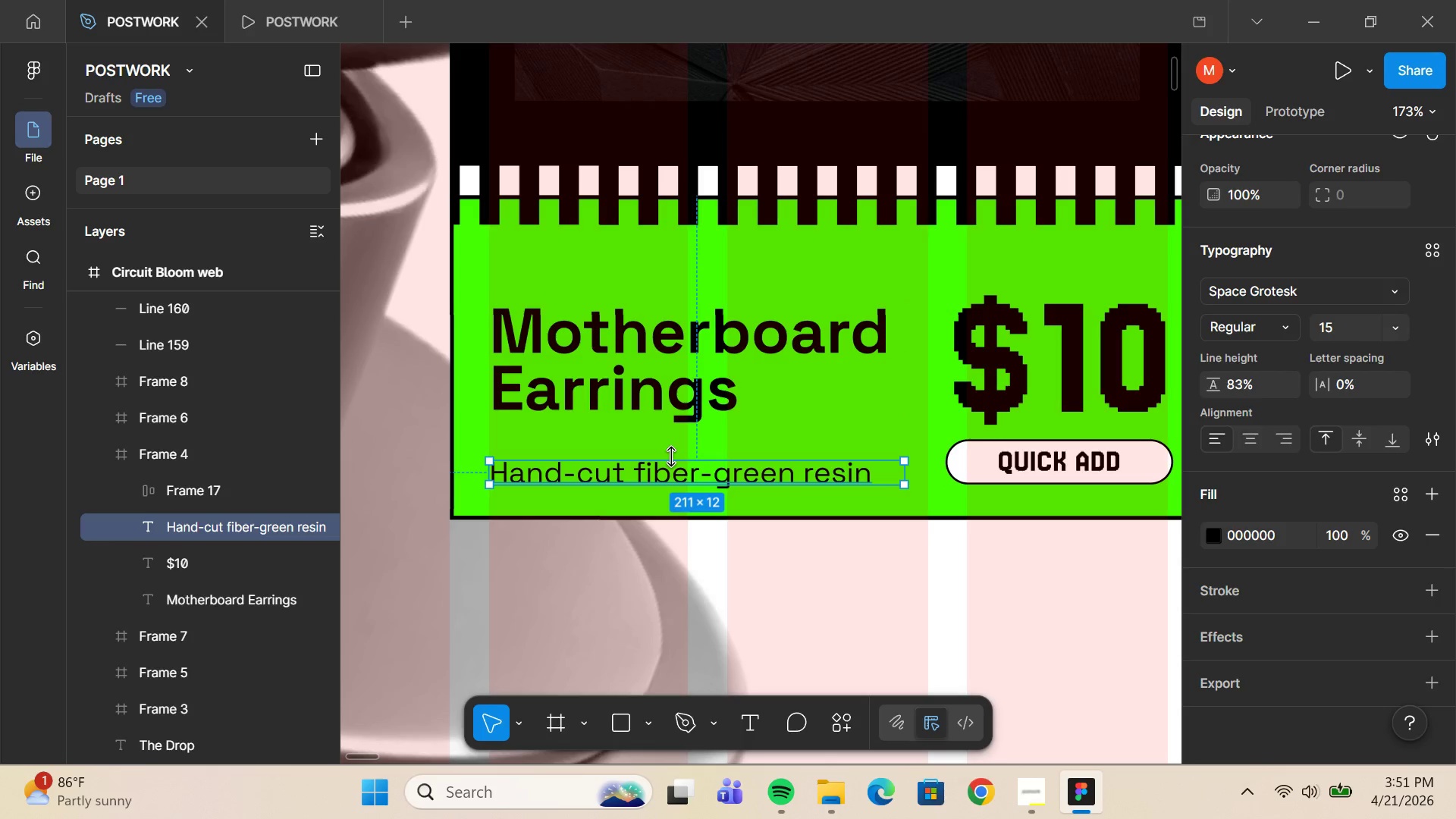 
left_click([673, 398])
 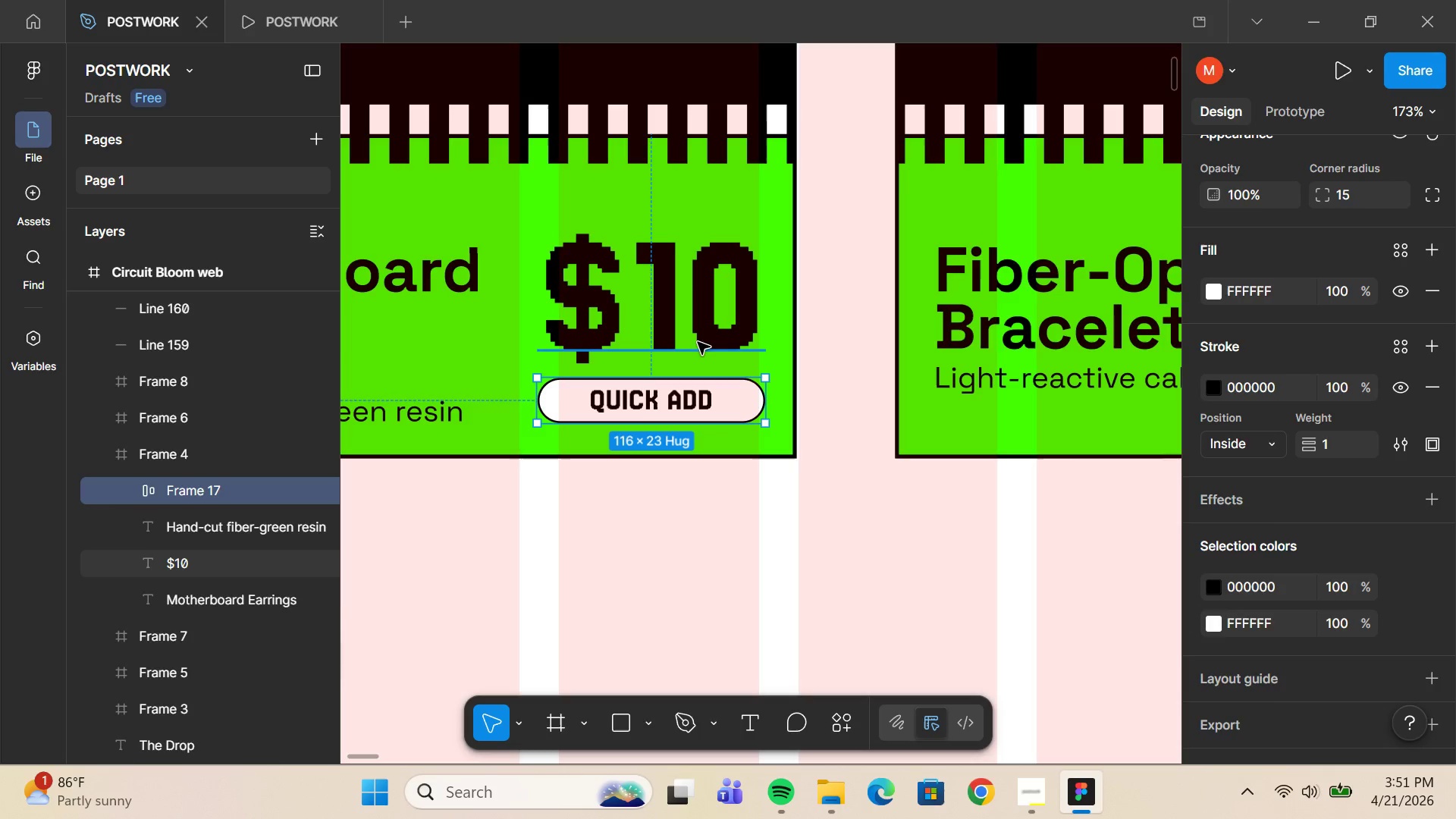 
left_click([650, 323])
 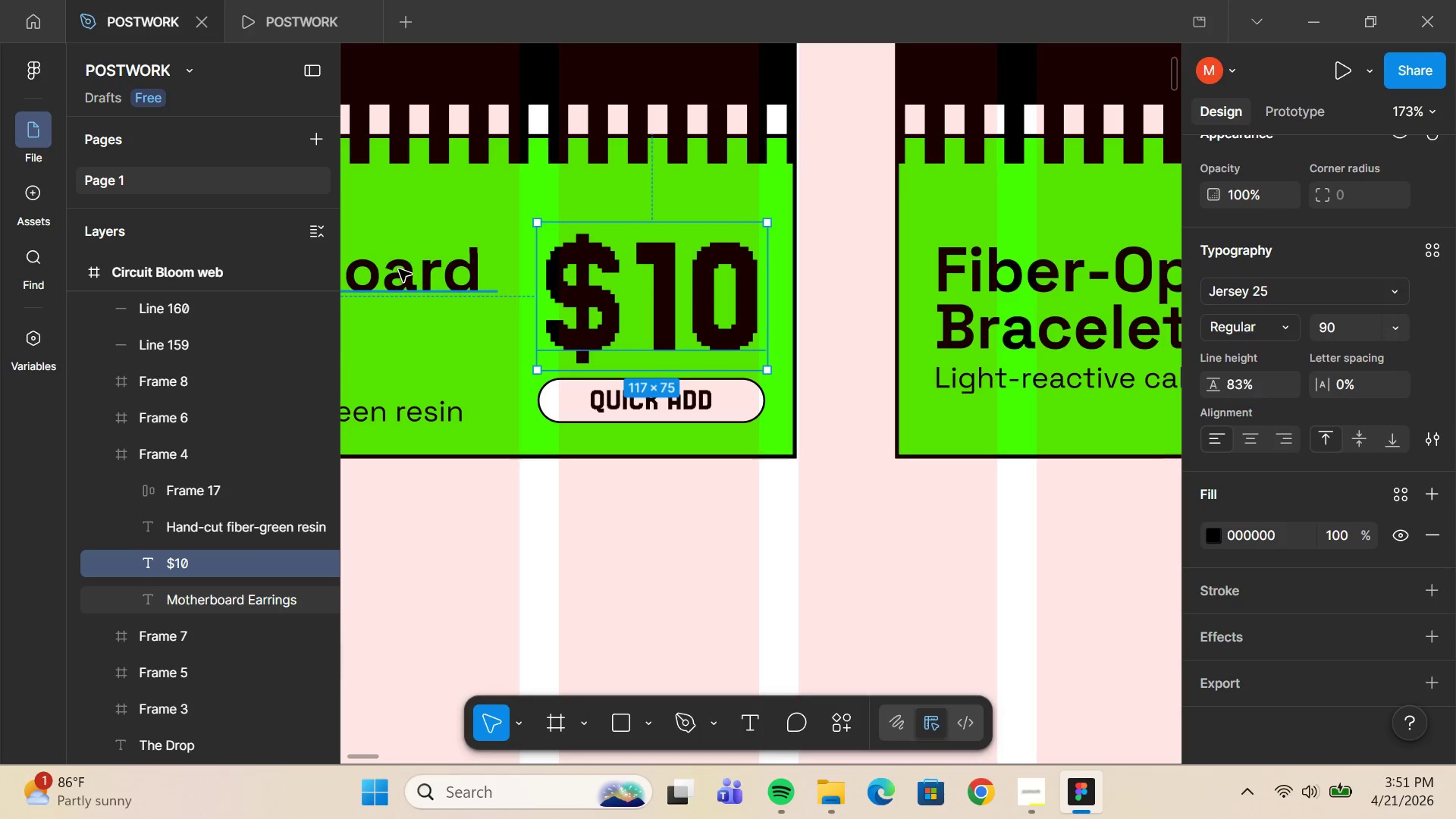 
hold_key(key=ShiftLeft, duration=0.36)
left_click([399, 269])
 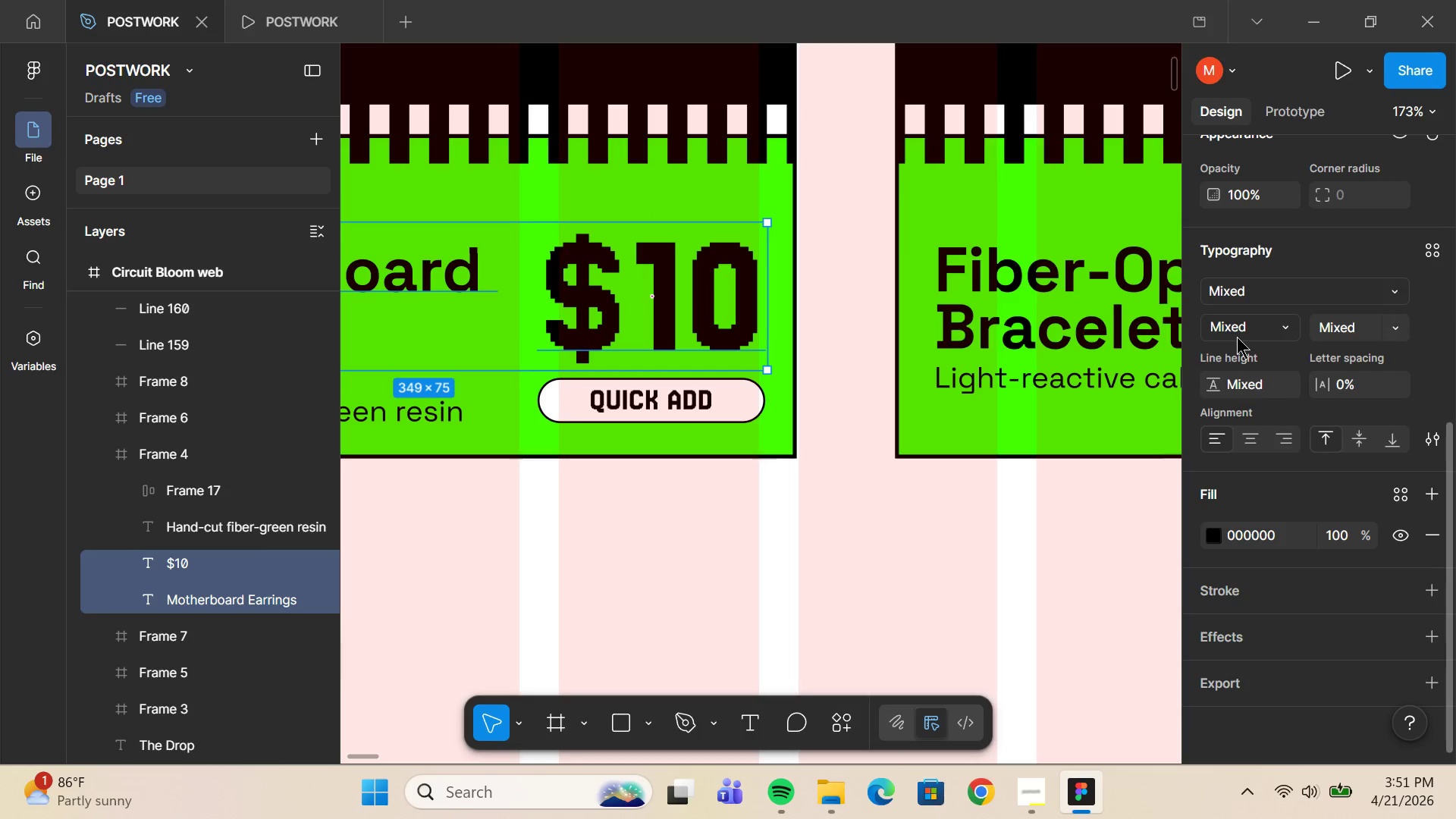 
scroll: coordinate [1336, 287], scroll_direction: up, amount: 8.0
 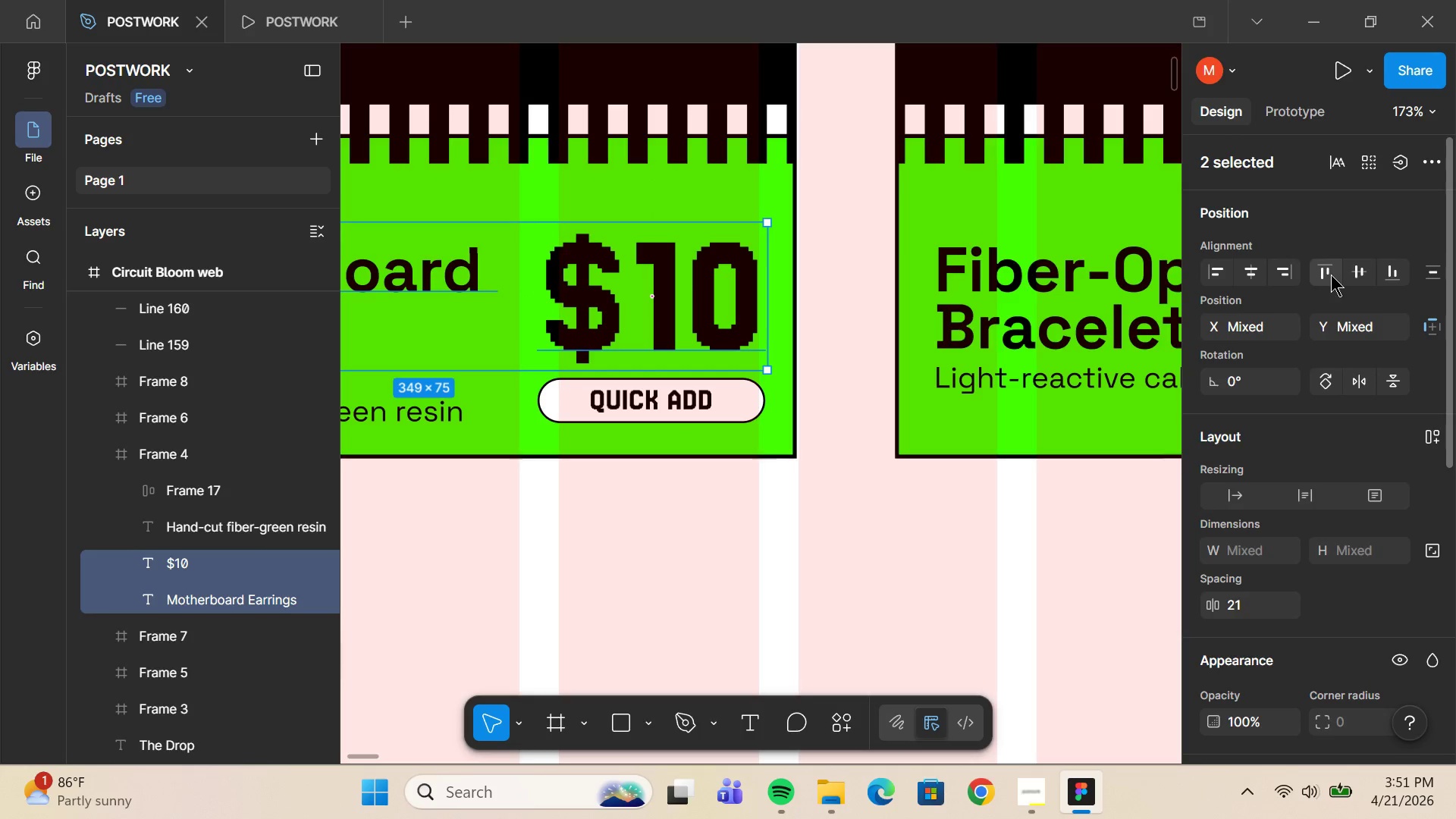 
left_click([1330, 273])
 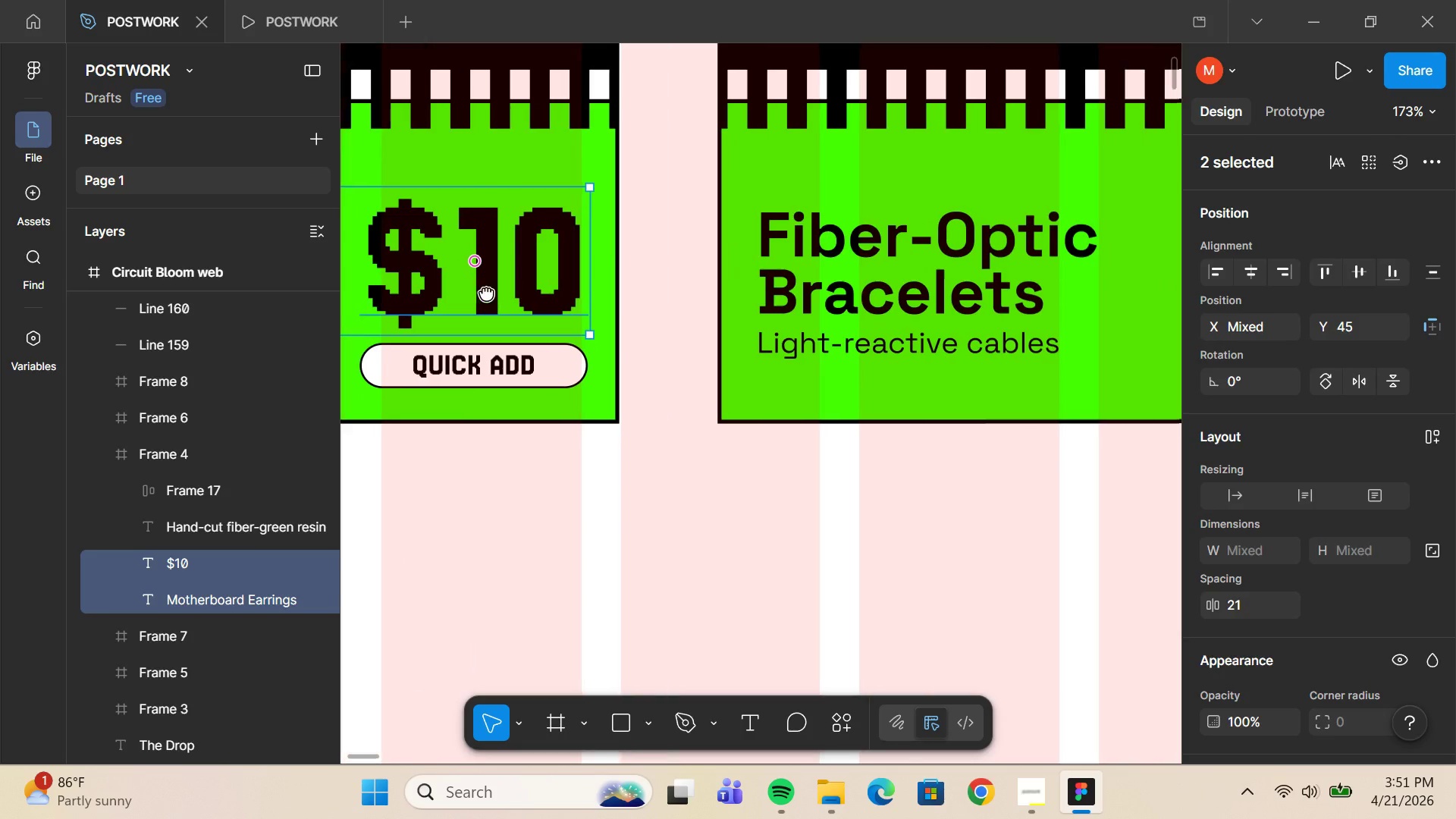 
wait(5.33)
 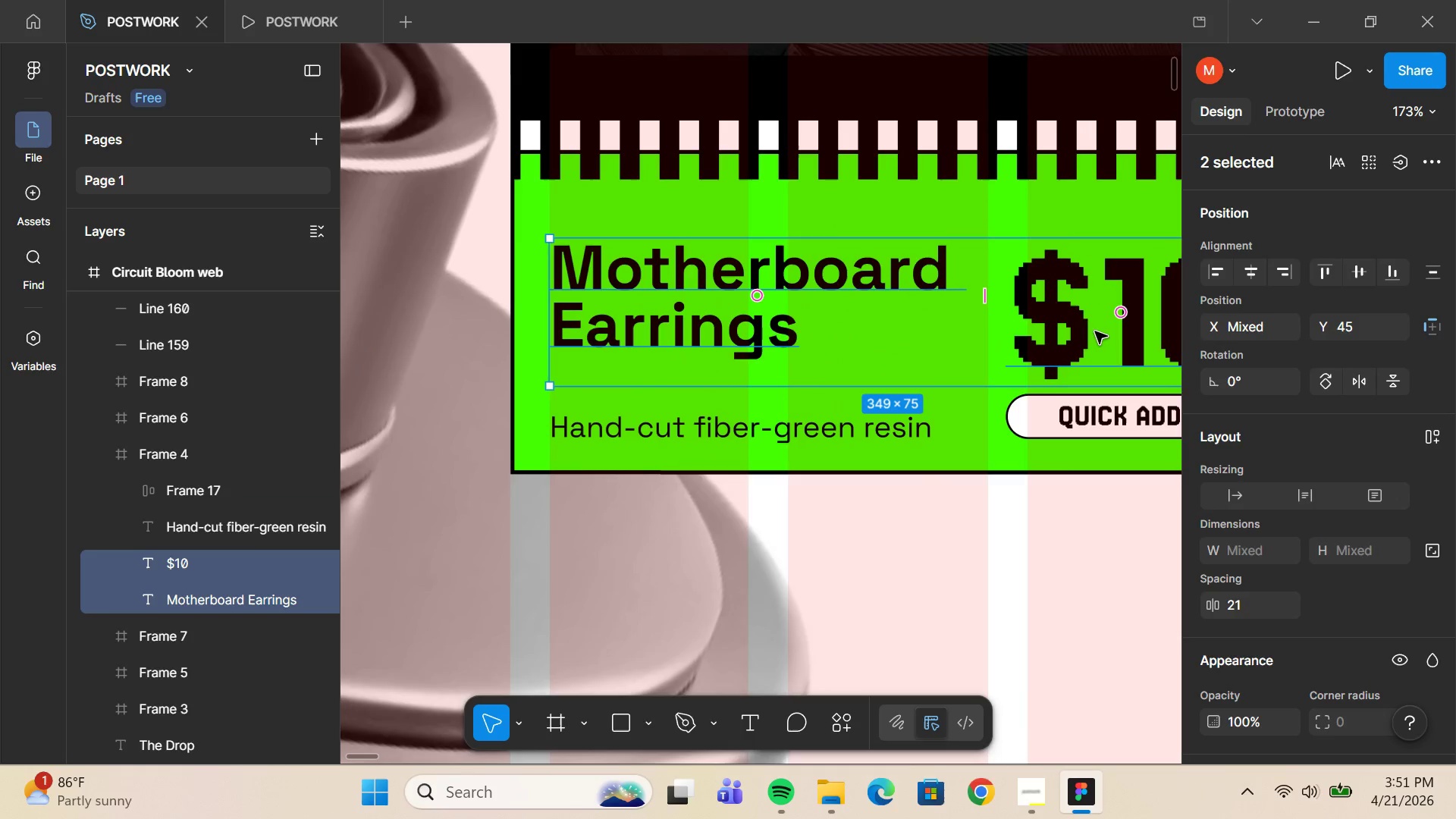 
double_click([540, 262])
 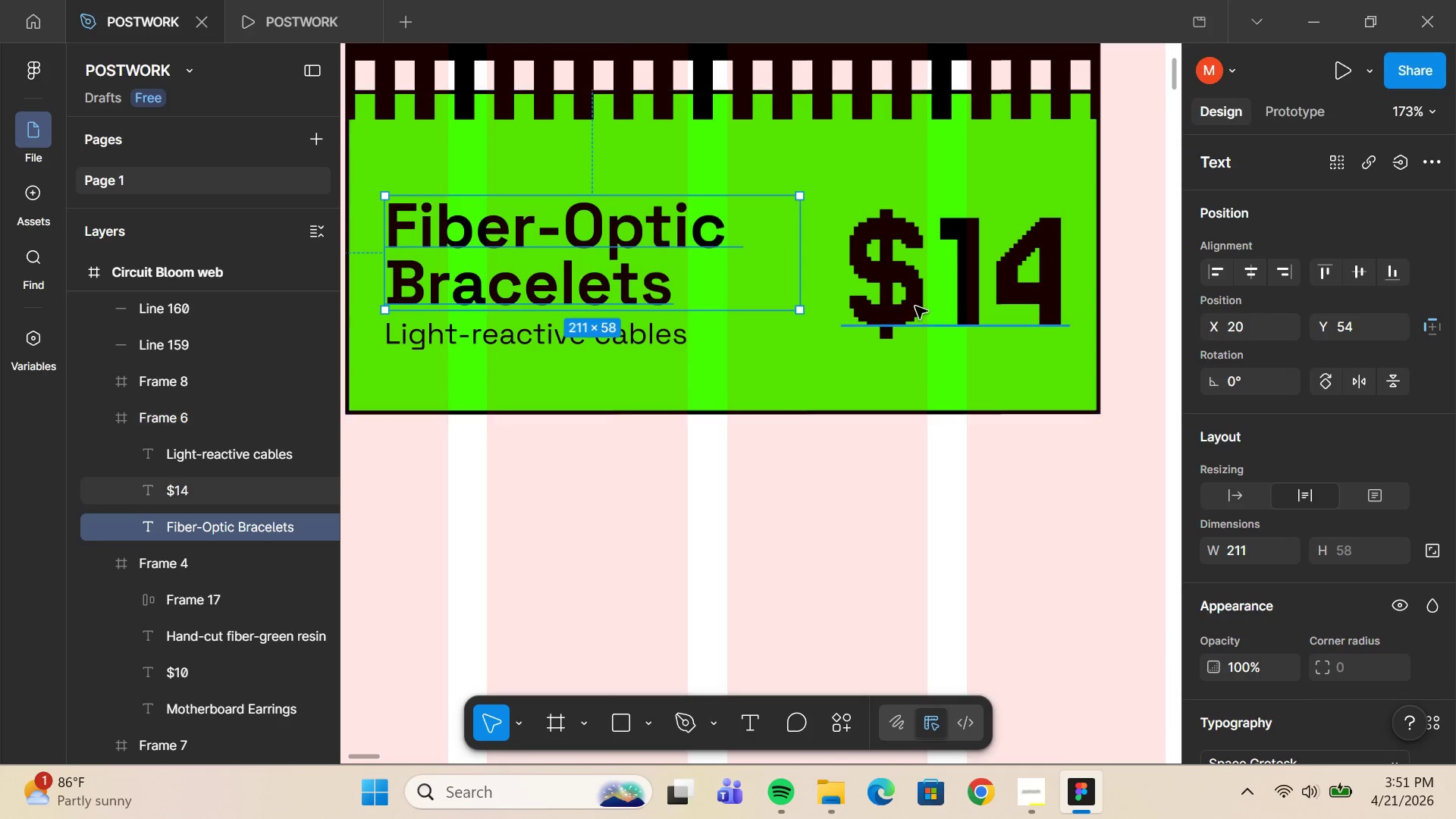 
hold_key(key=ShiftLeft, duration=0.34)
left_click([939, 303])
 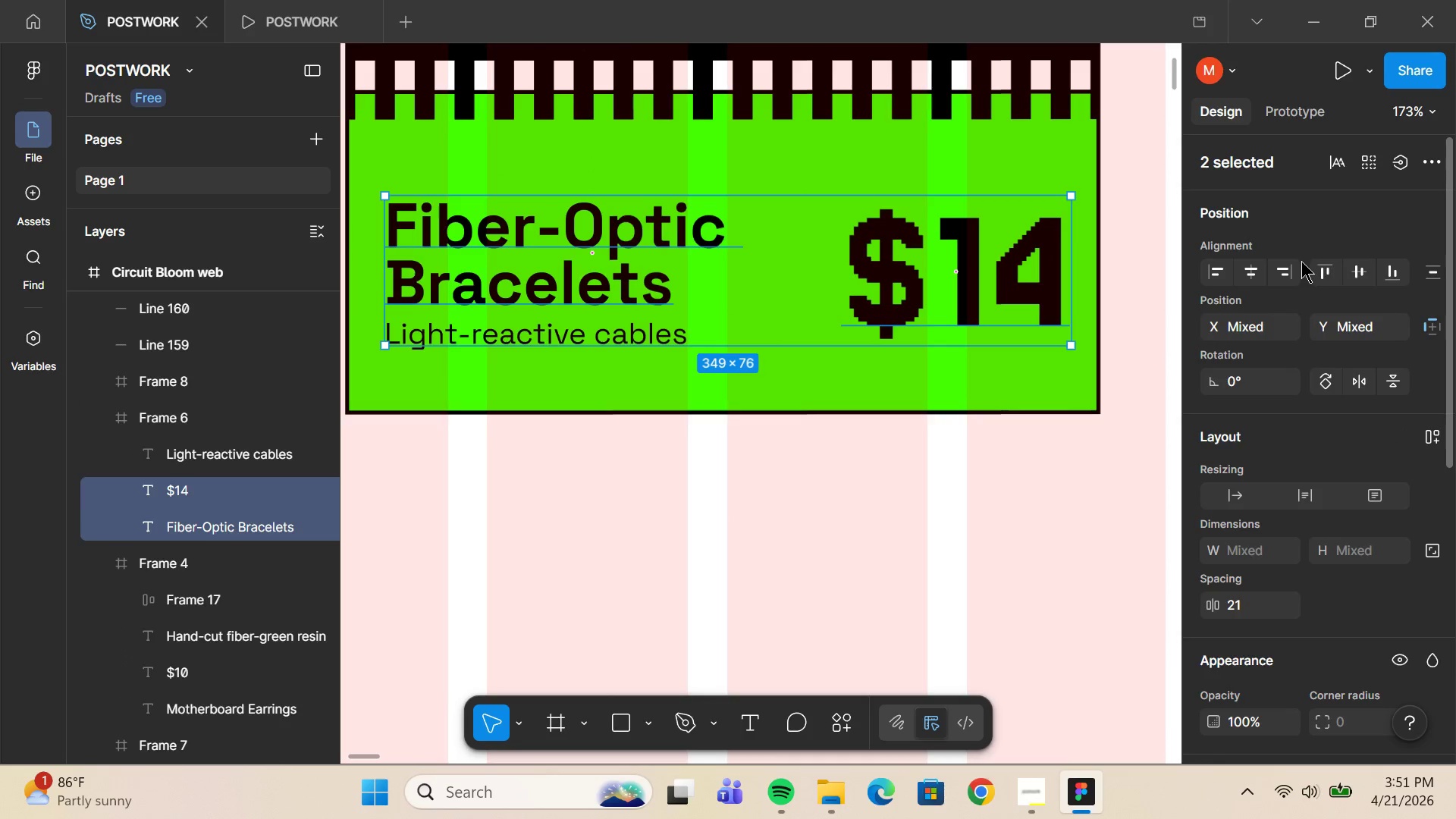 
left_click([1326, 262])
 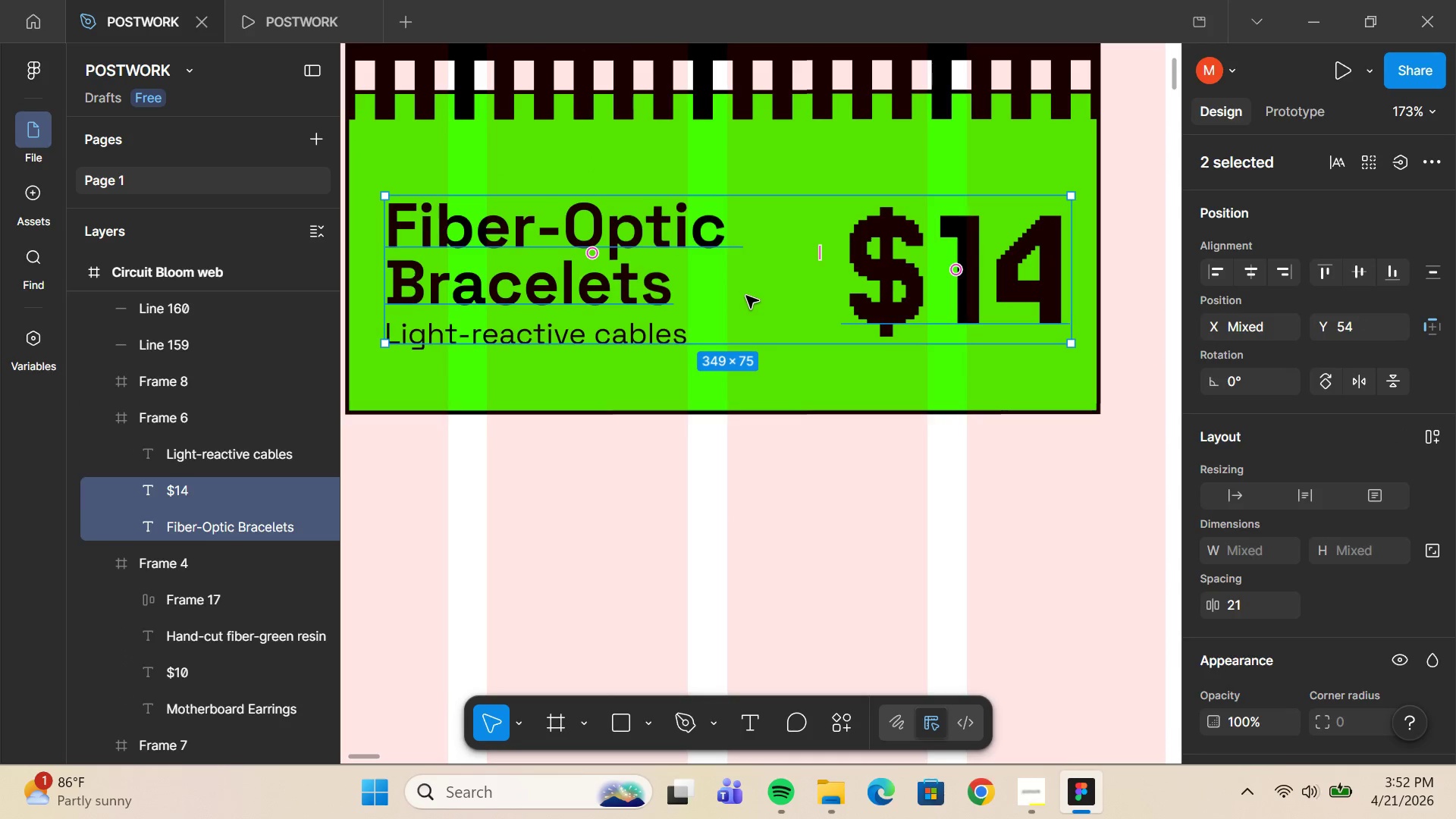 
key(Shift+ArrowUp)
 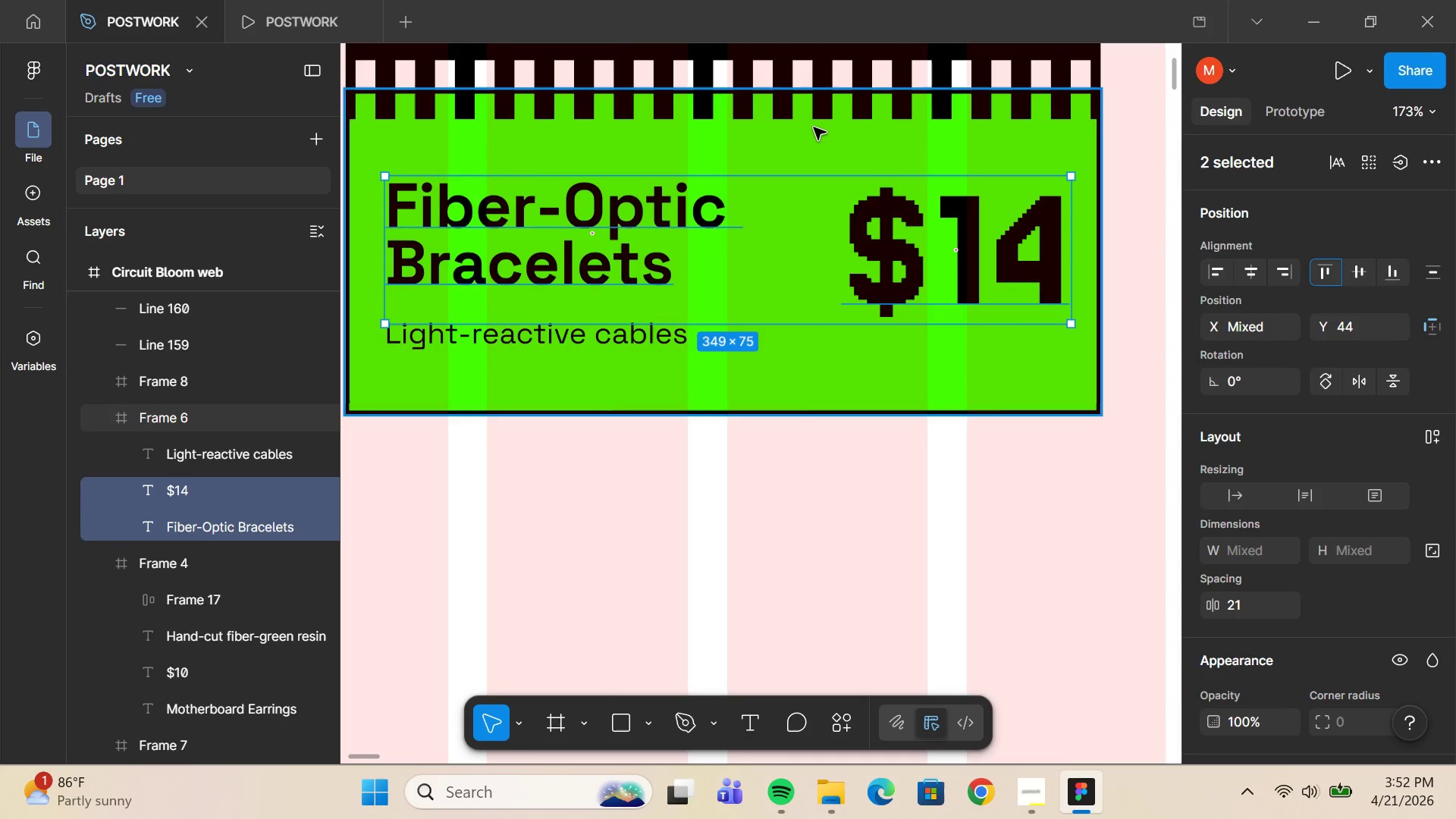 
hold_key(key=AltRight, duration=0.39)
 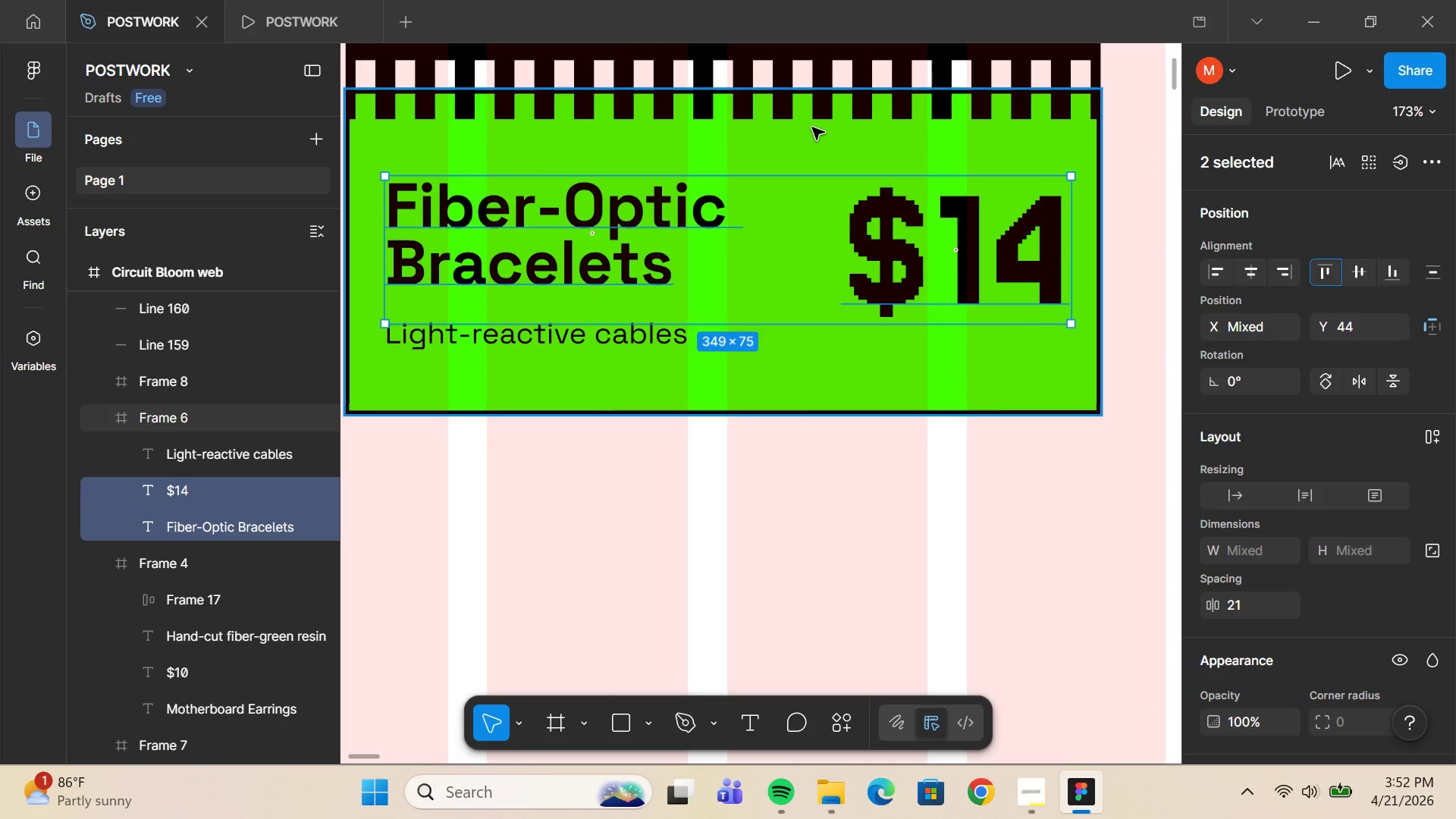 
hold_key(key=AltRight, duration=0.56)
 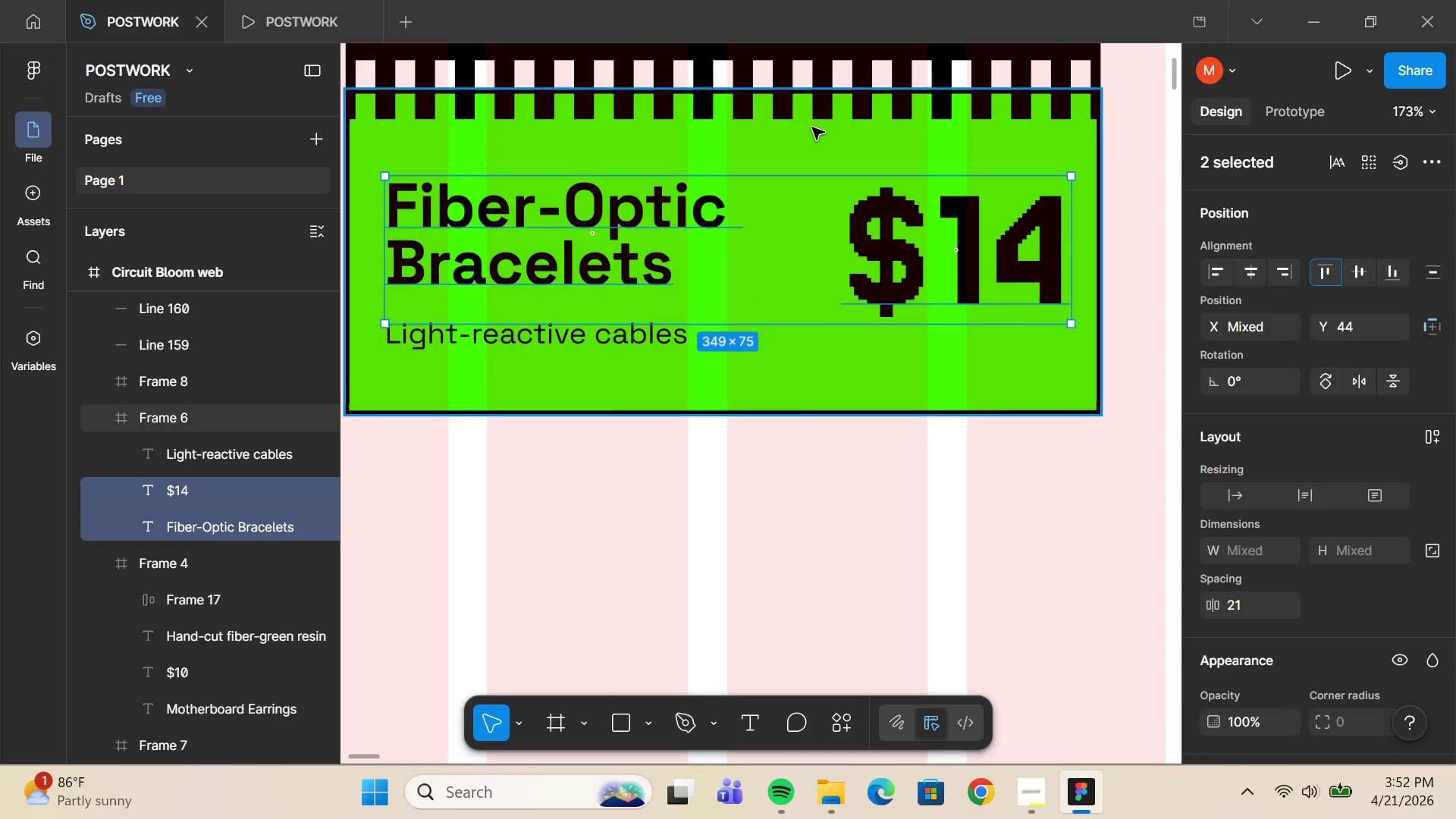 
hold_key(key=AltLeft, duration=0.38)
 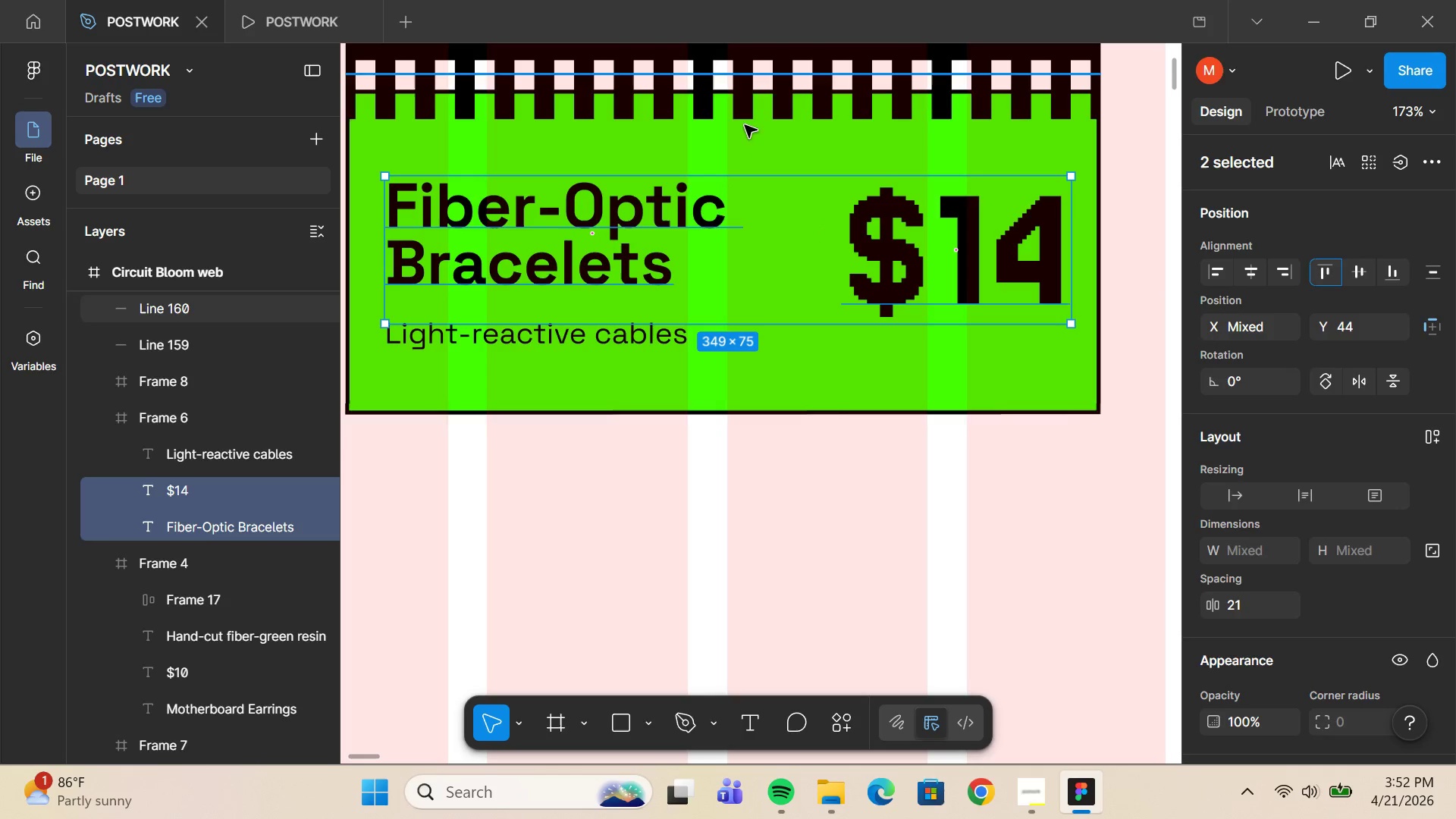 
hold_key(key=AltLeft, duration=0.48)
 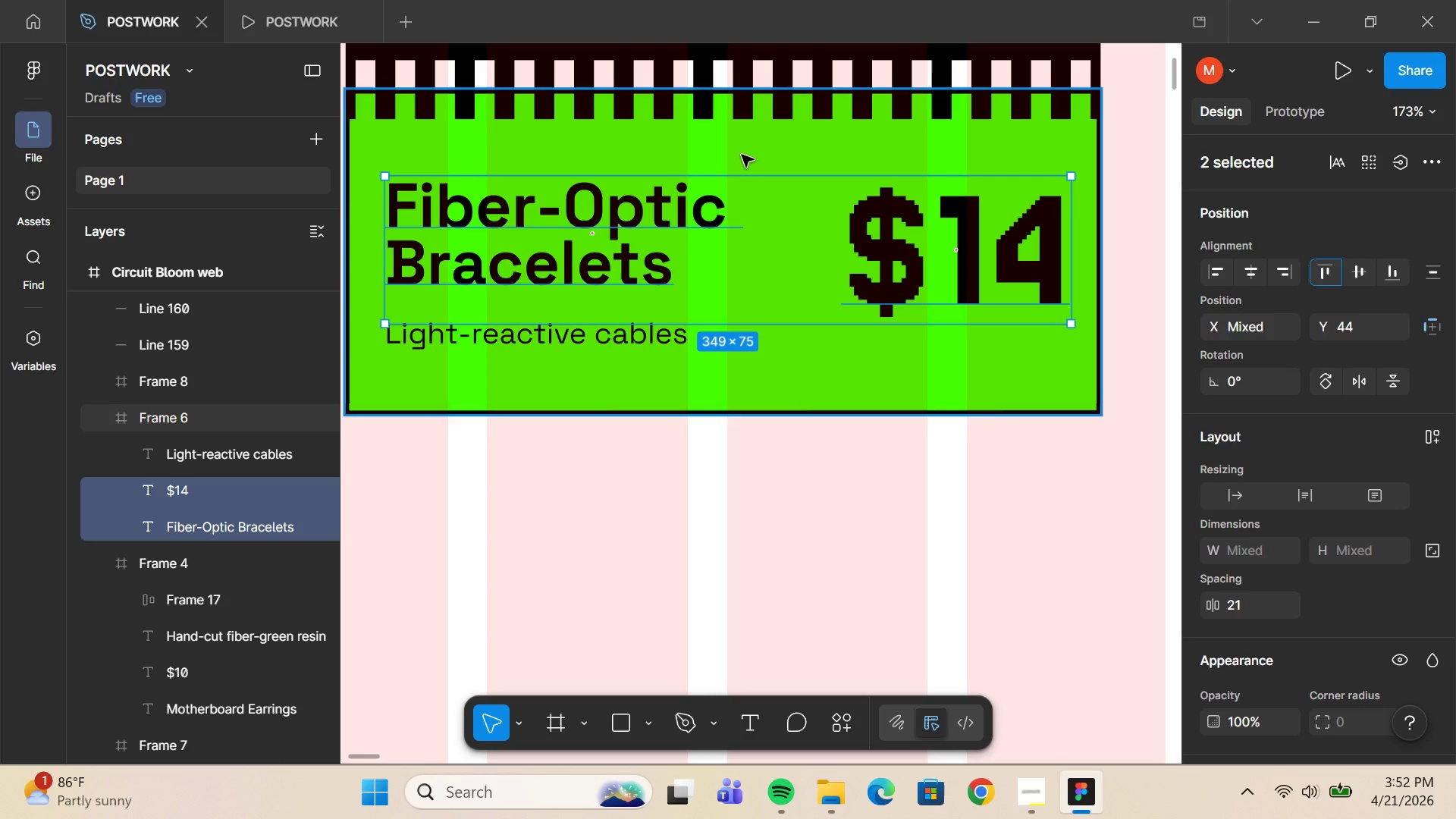 
hold_key(key=AltLeft, duration=0.72)
 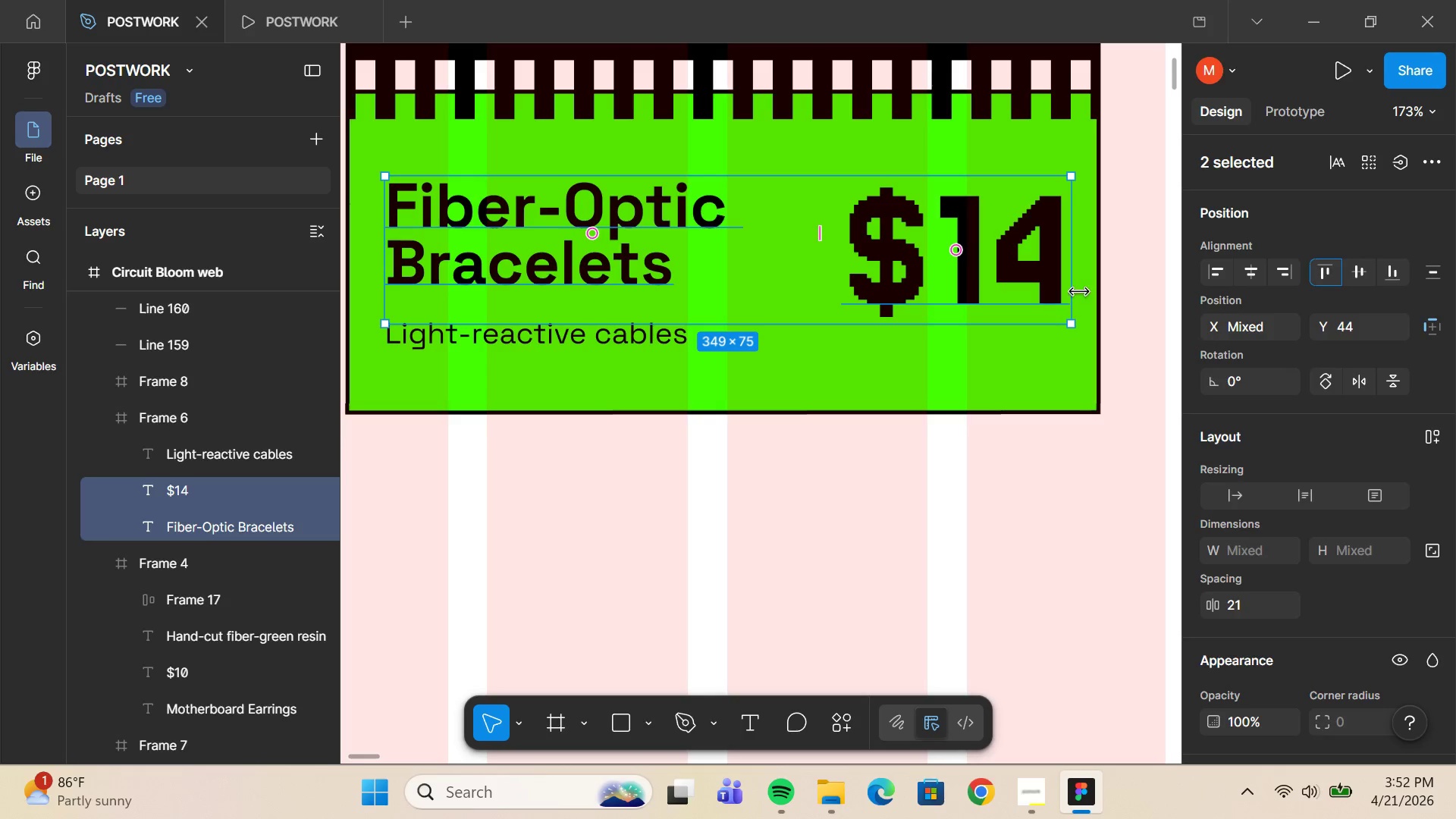 
hold_key(key=AltLeft, duration=1.03)
 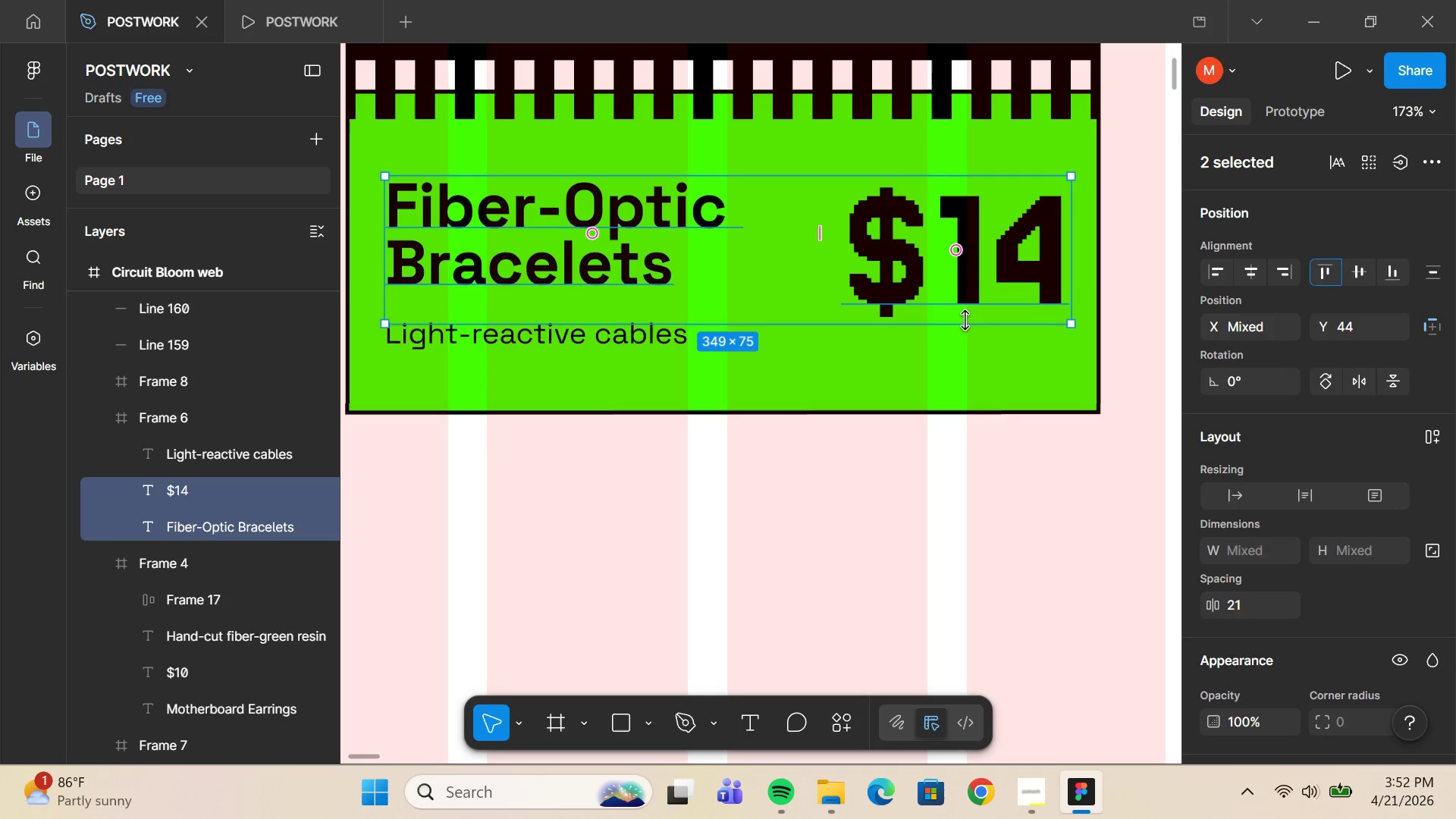 
hold_key(key=AltLeft, duration=0.78)
 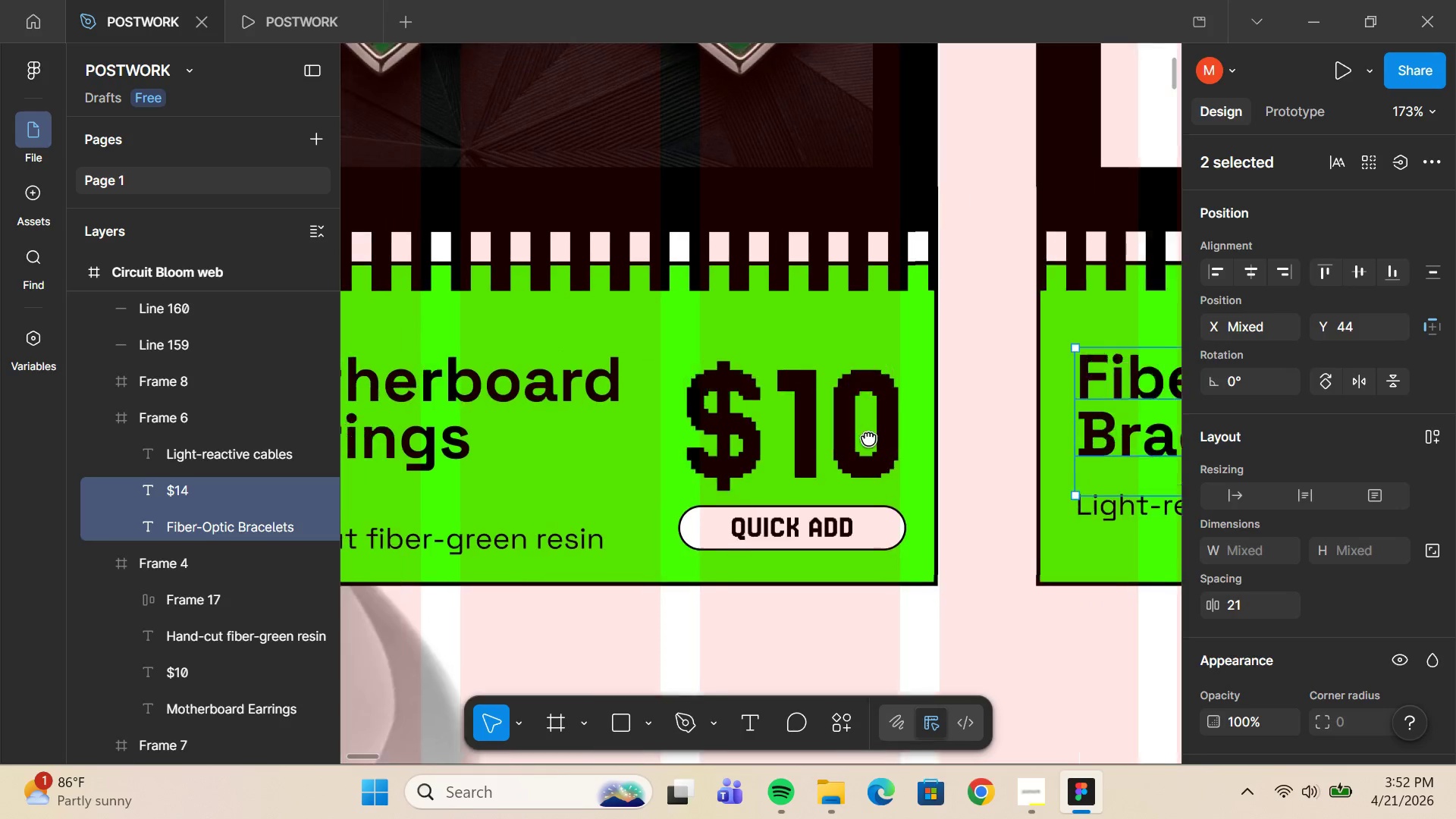 
double_click([780, 441])
 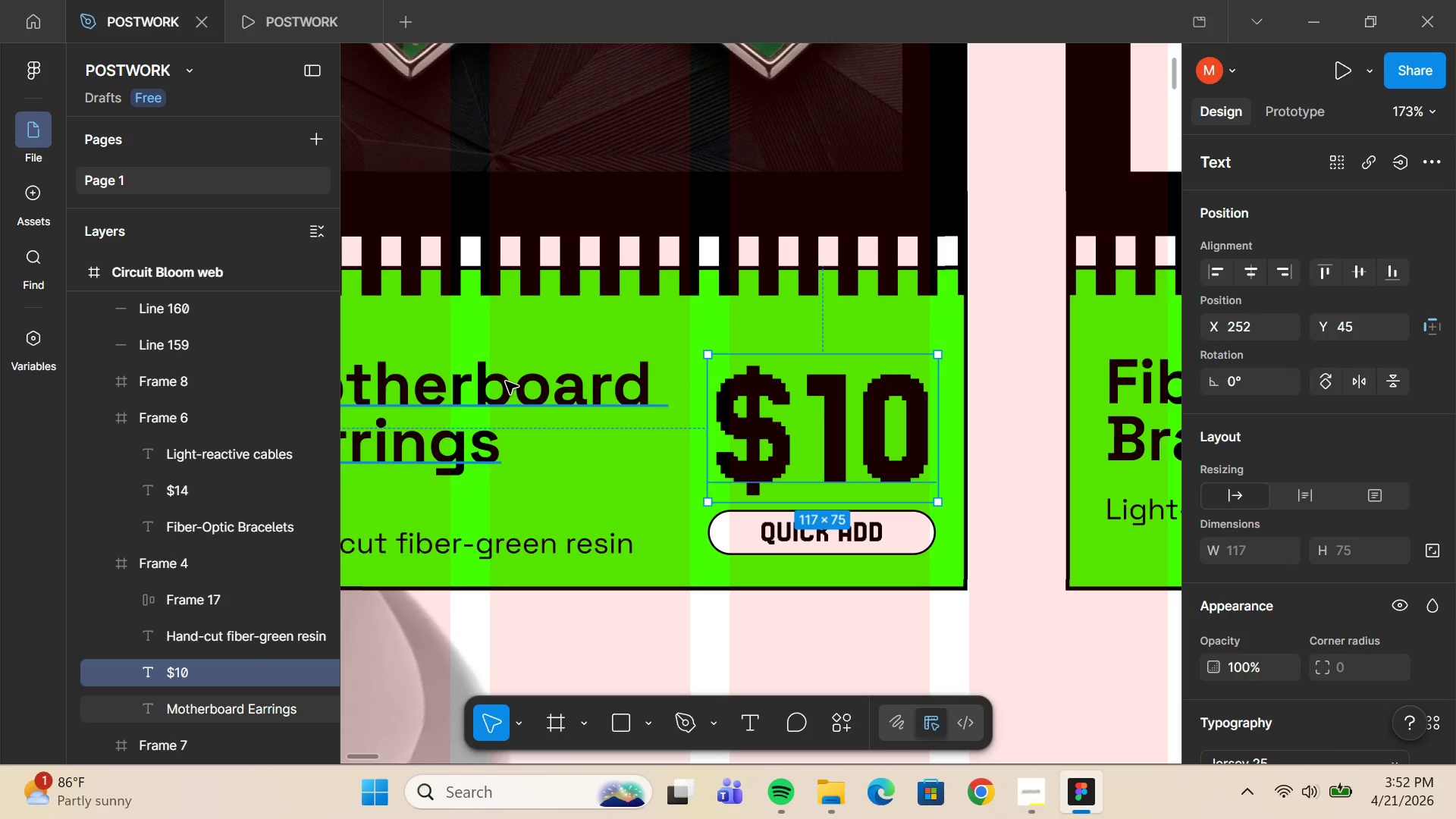 
hold_key(key=ShiftLeft, duration=0.52)
left_click([506, 381])
 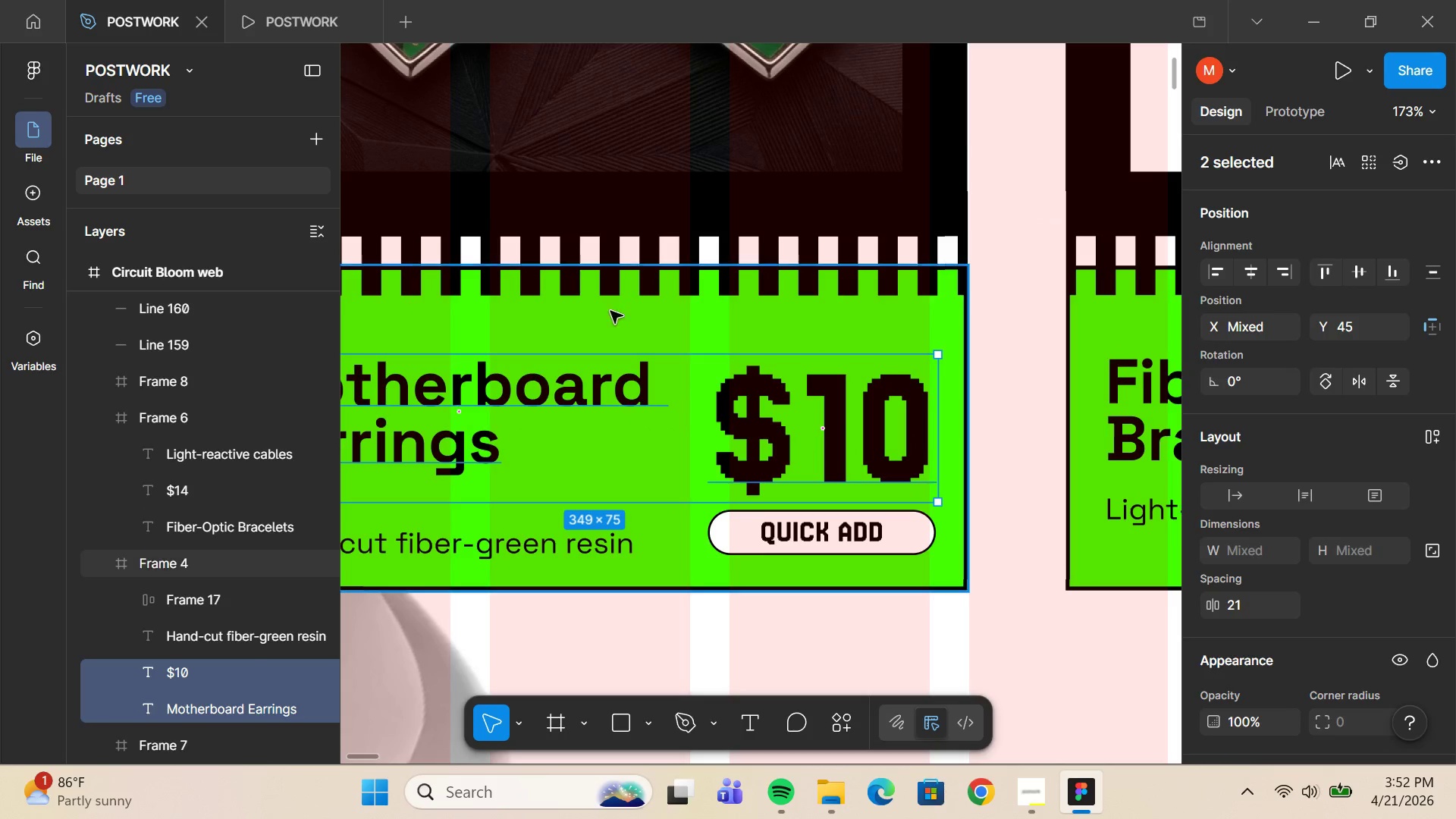 
hold_key(key=AltLeft, duration=0.45)
 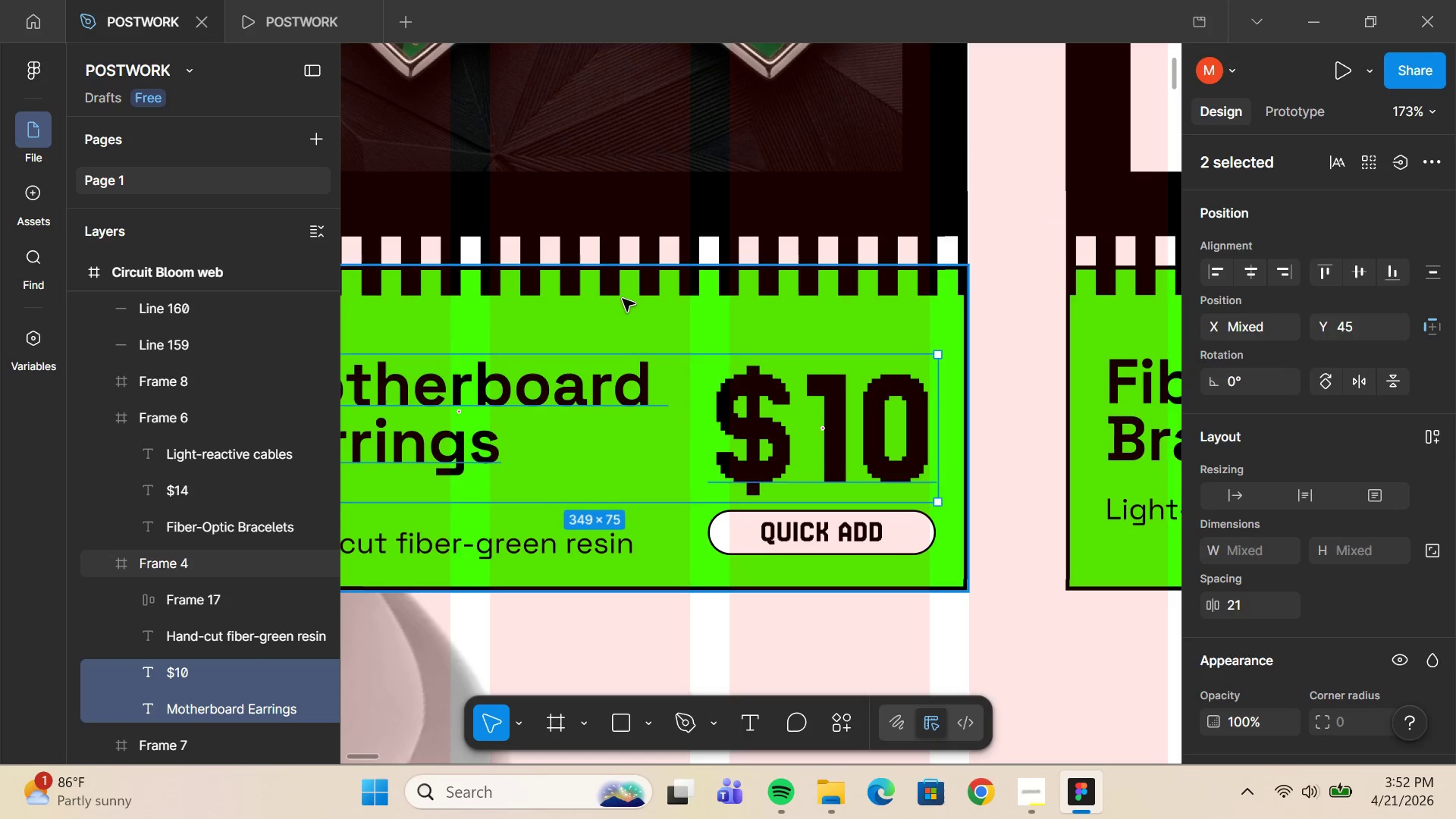 
key(ArrowUp)
 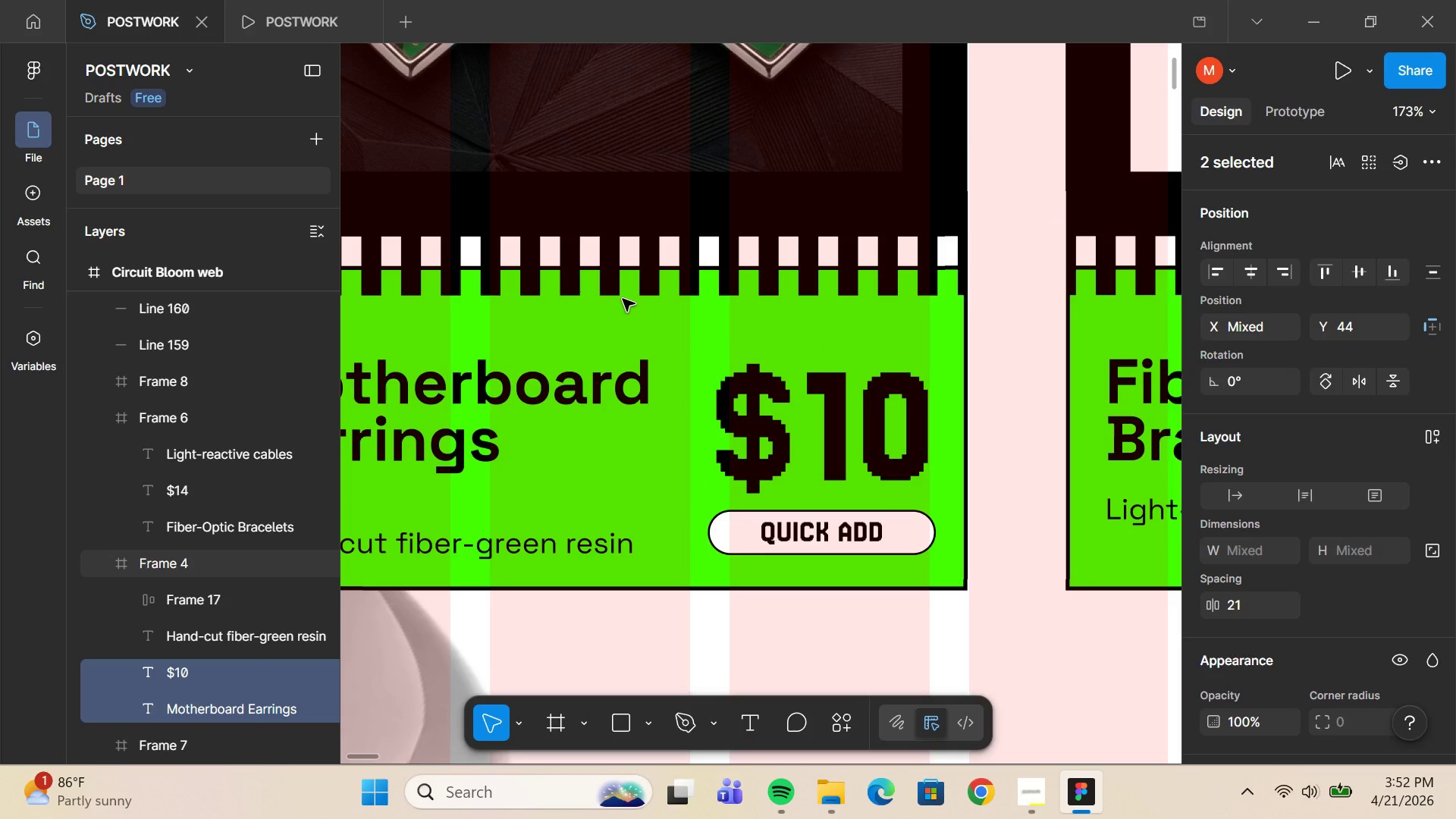 
hold_key(key=ControlLeft, duration=0.36)
scroll: coordinate [623, 299], scroll_direction: down, amount: 4.0
 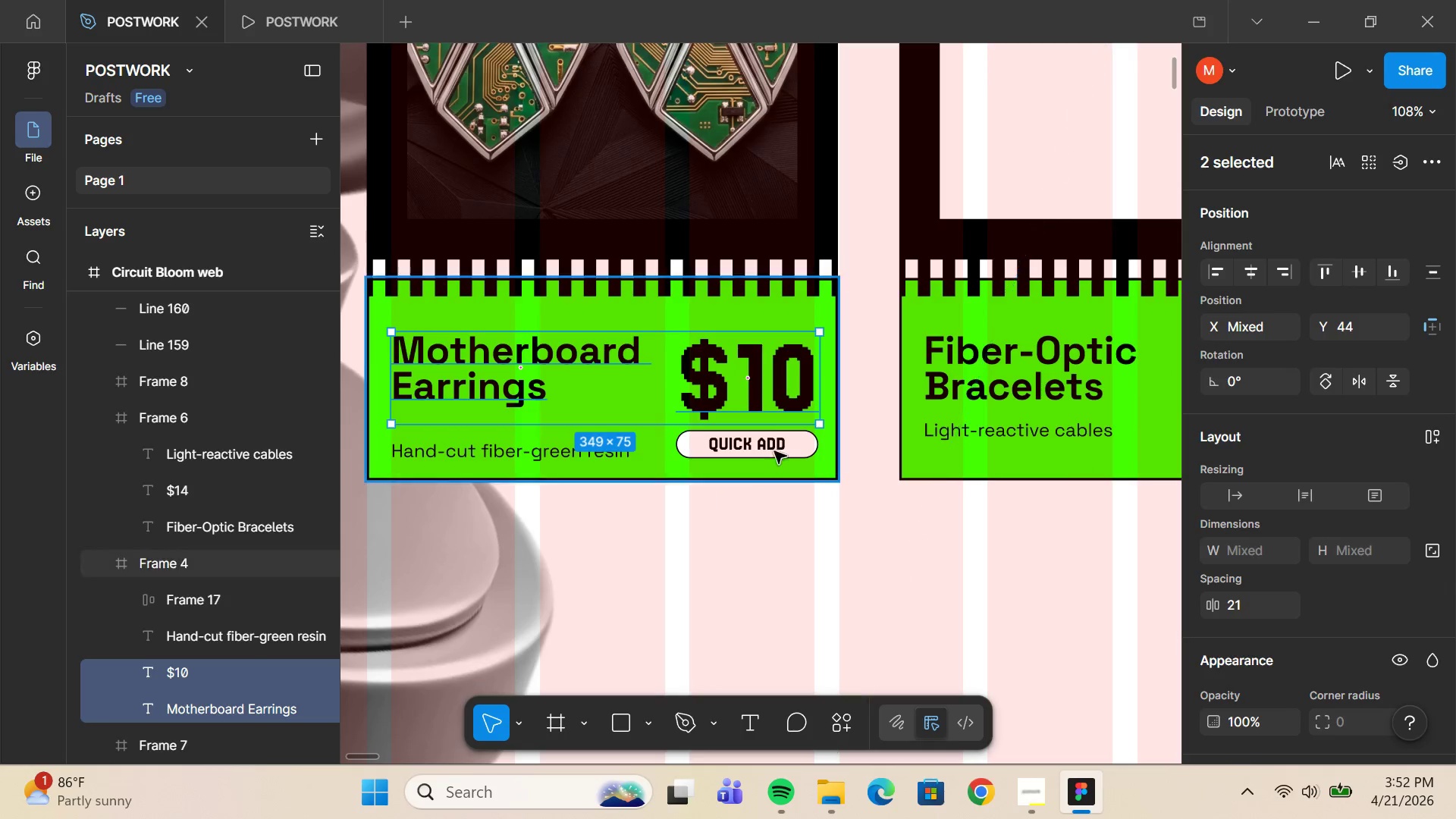 
left_click([779, 438])
 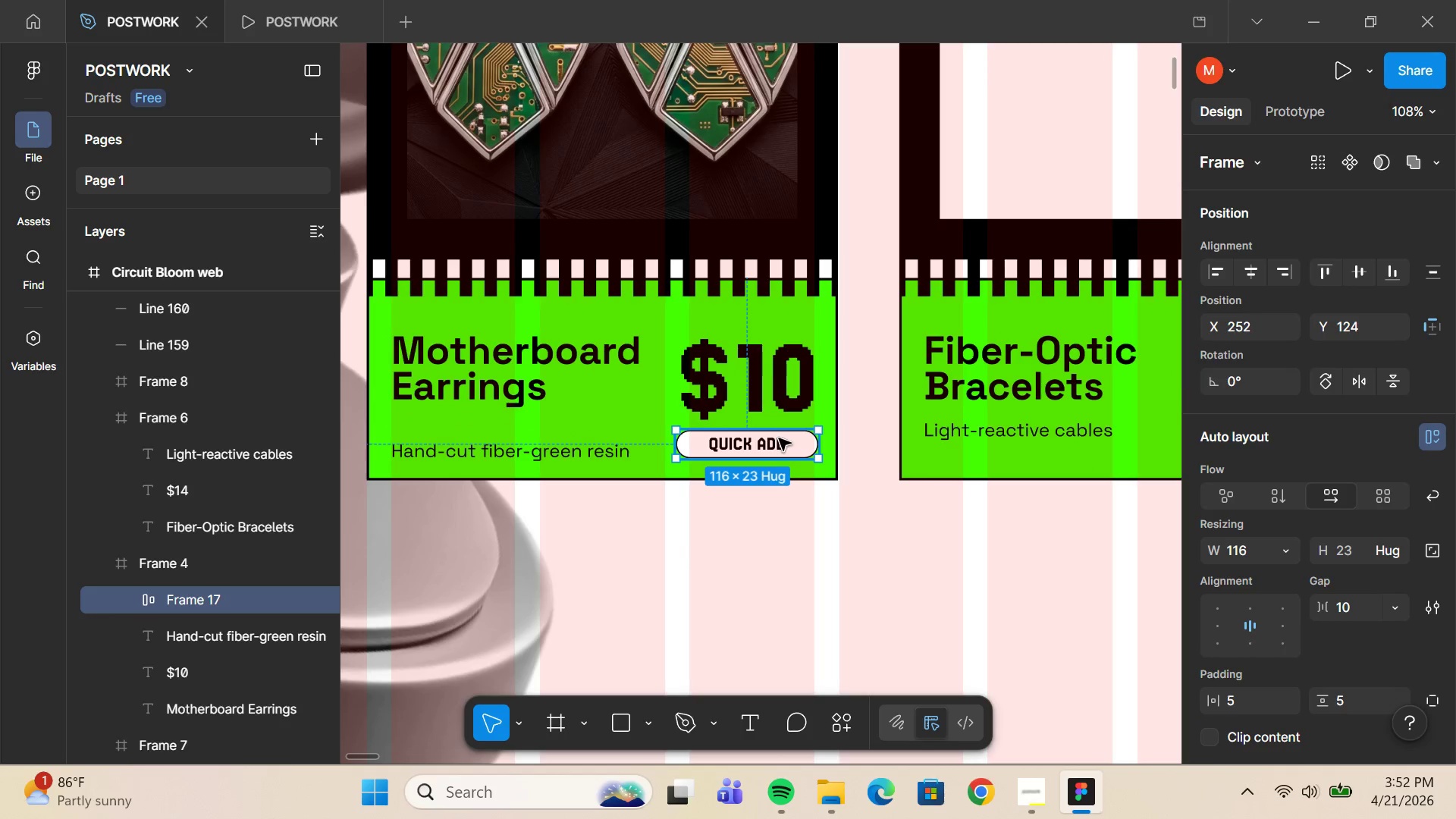 
key(Control+C)
 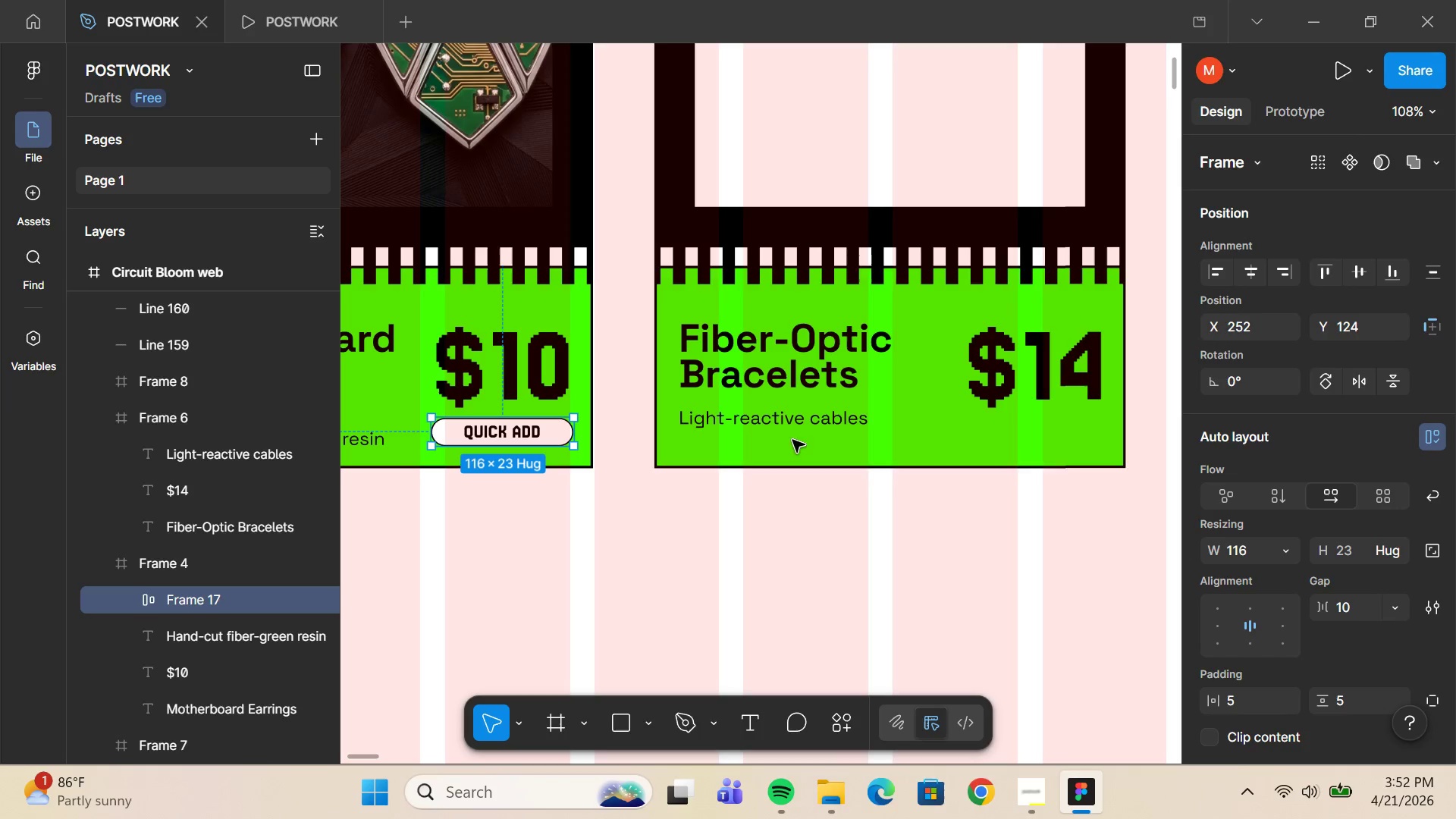 
left_click([917, 446])
 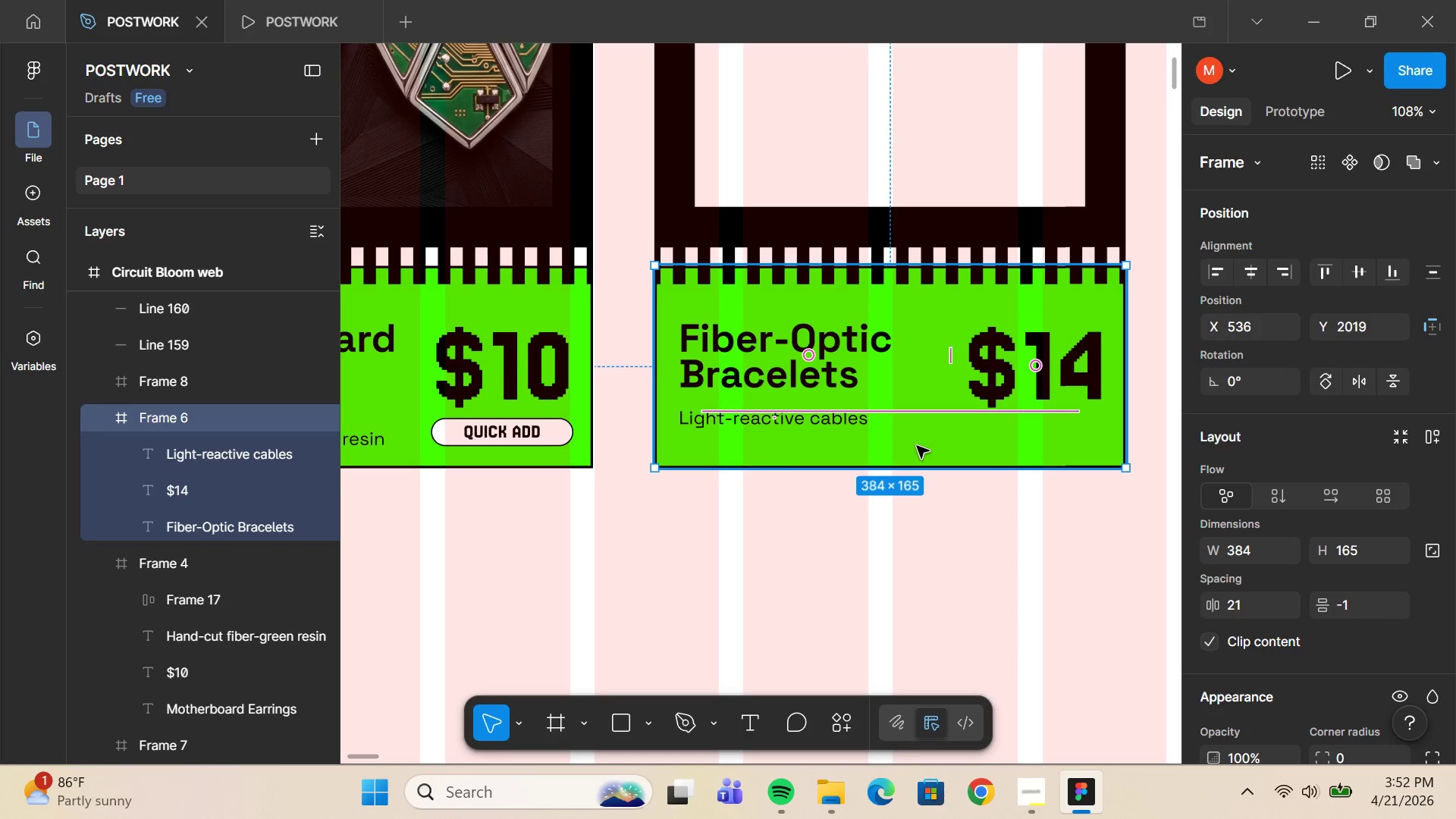 
key(Control+V)
 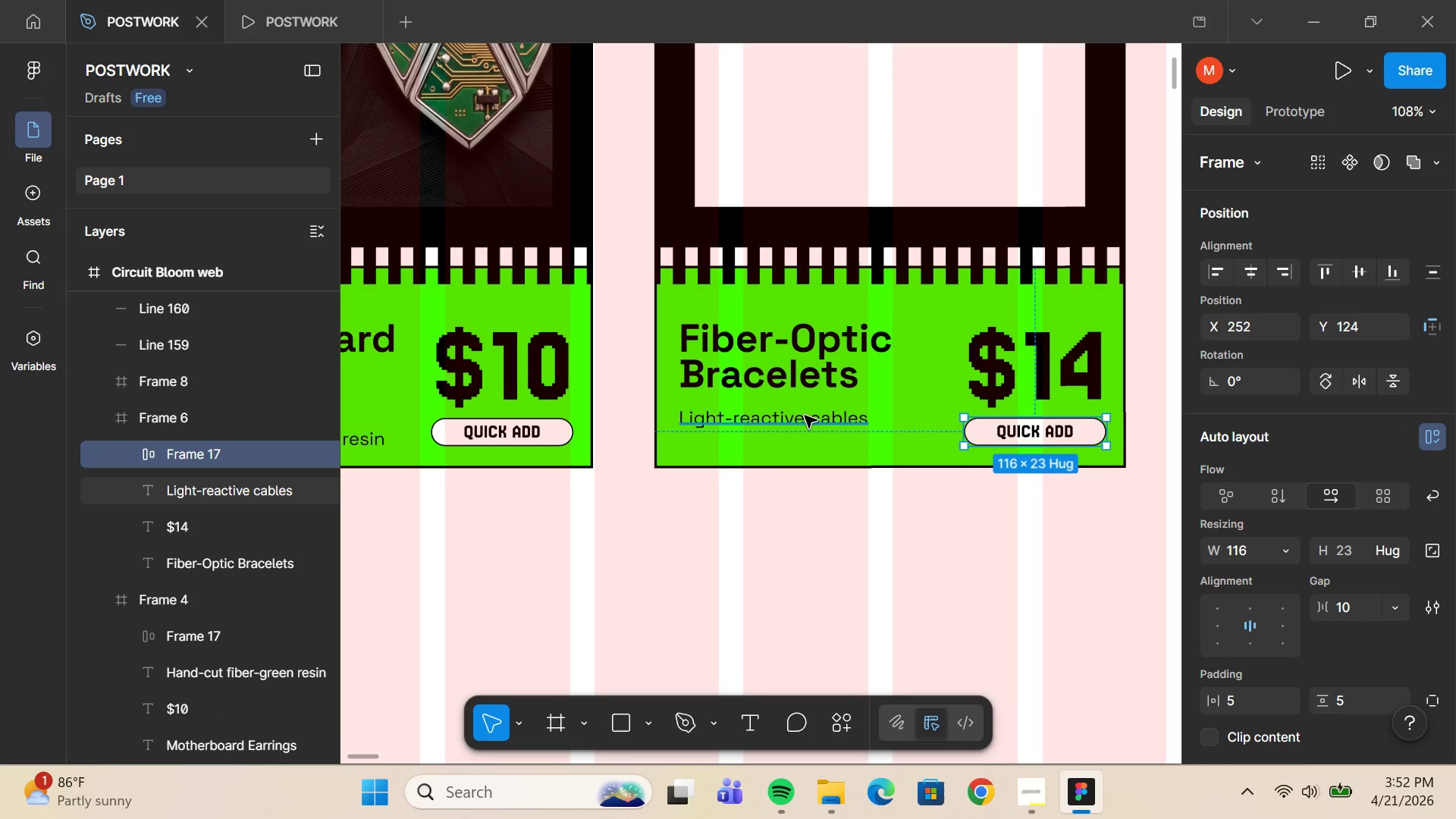 
left_click([805, 416])
 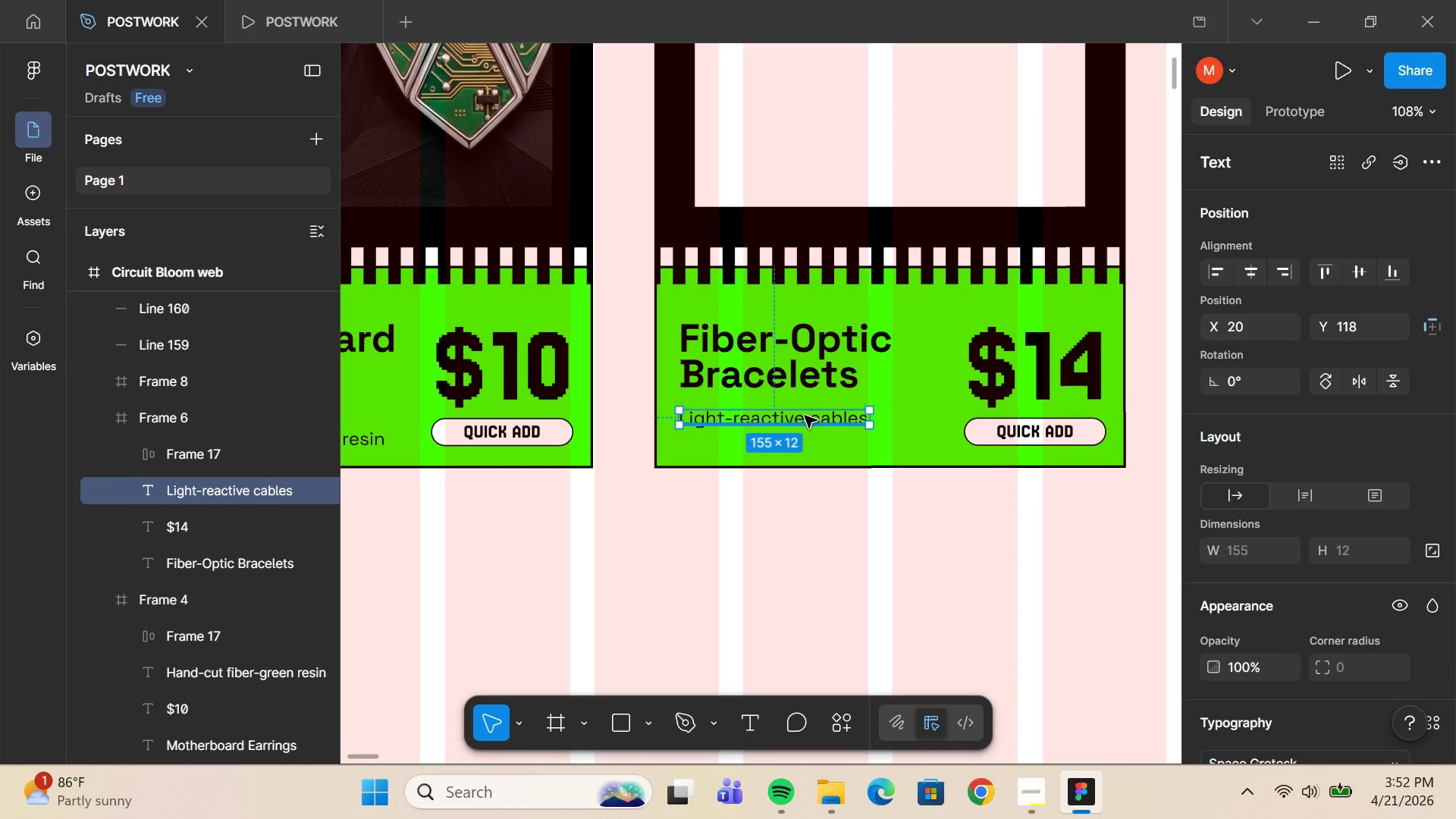 
left_click_drag(start_coordinate=[805, 416], to_coordinate=[799, 435])
 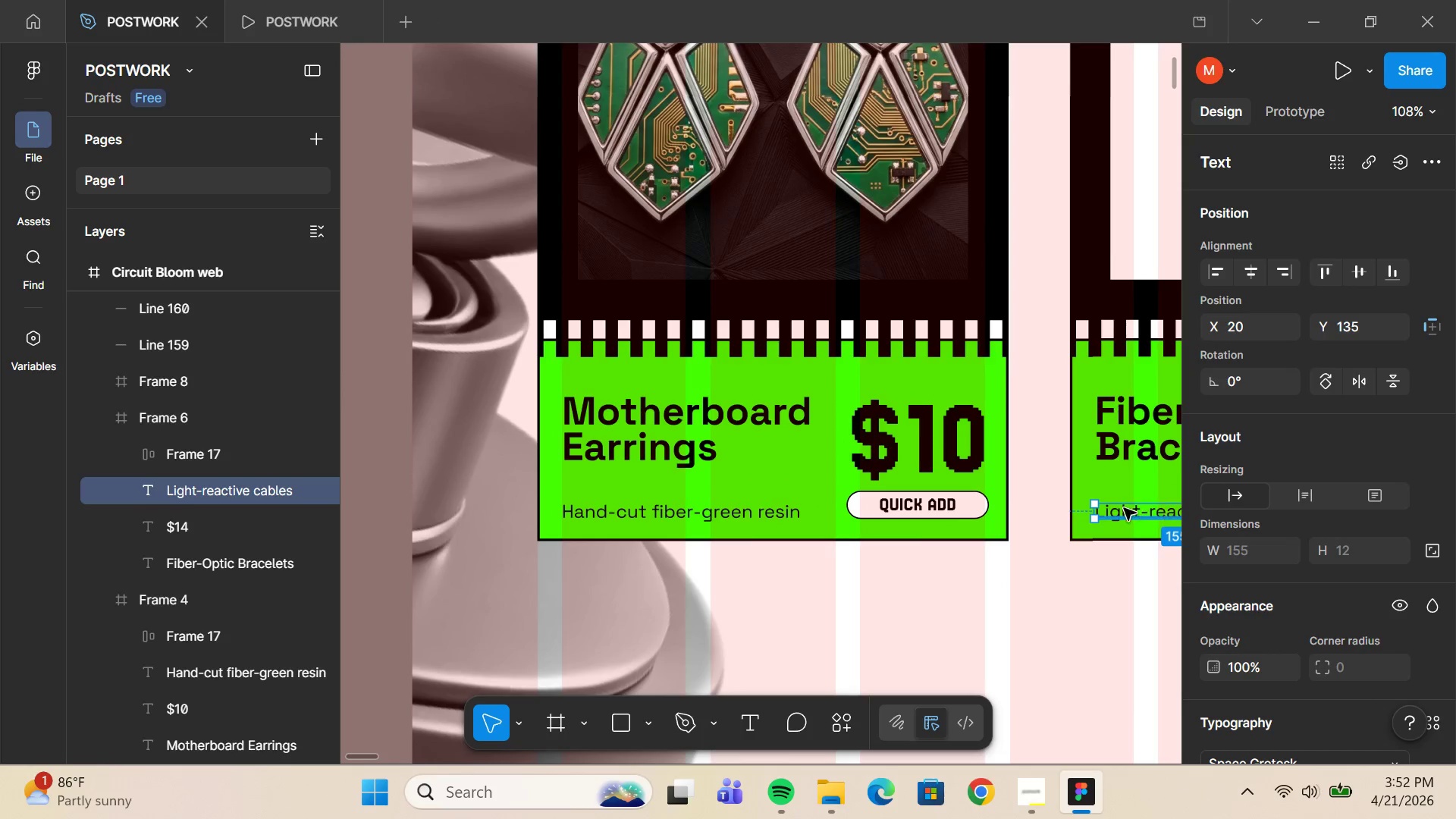 
wait(9.97)
 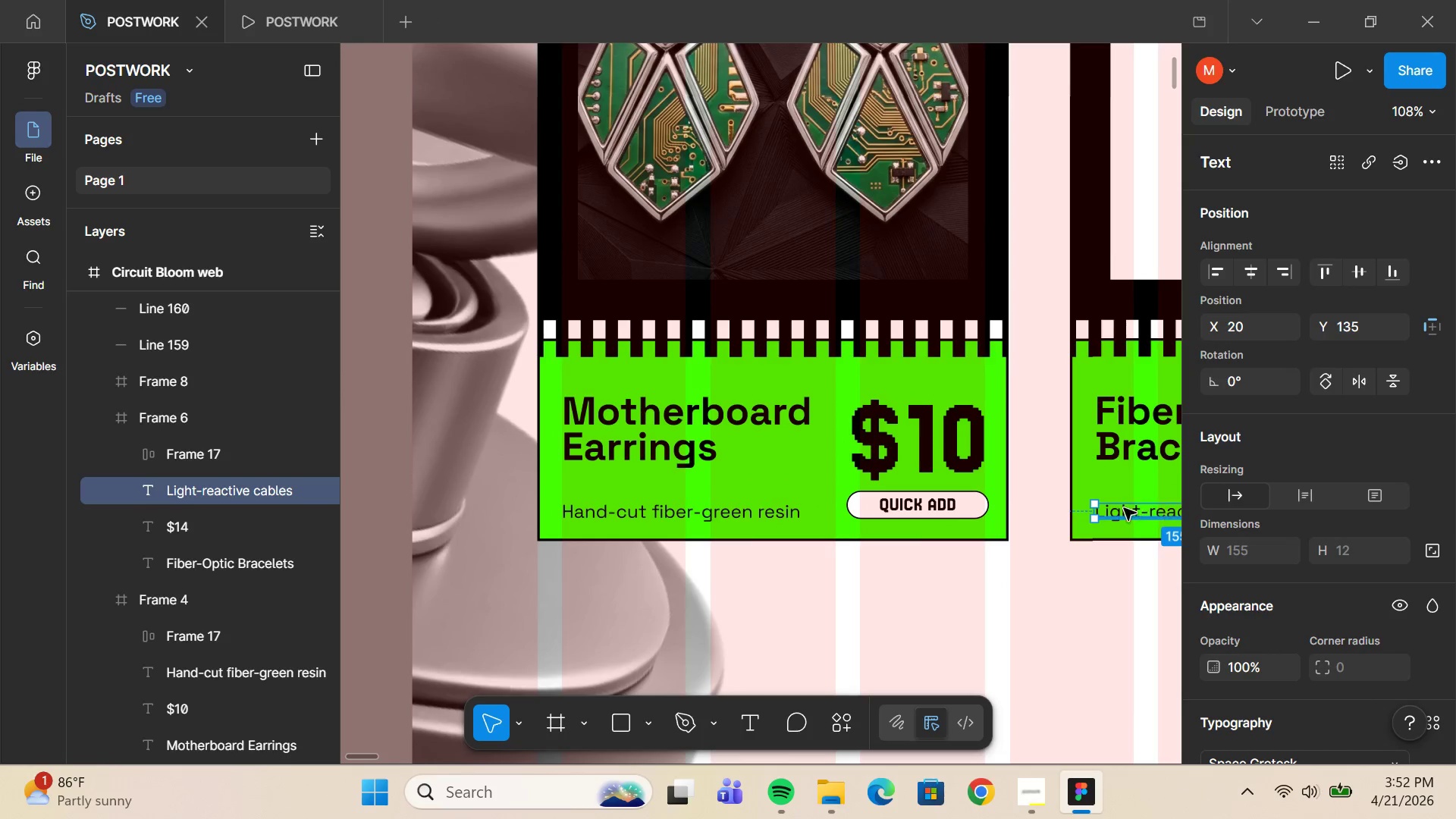 
double_click([899, 428])
 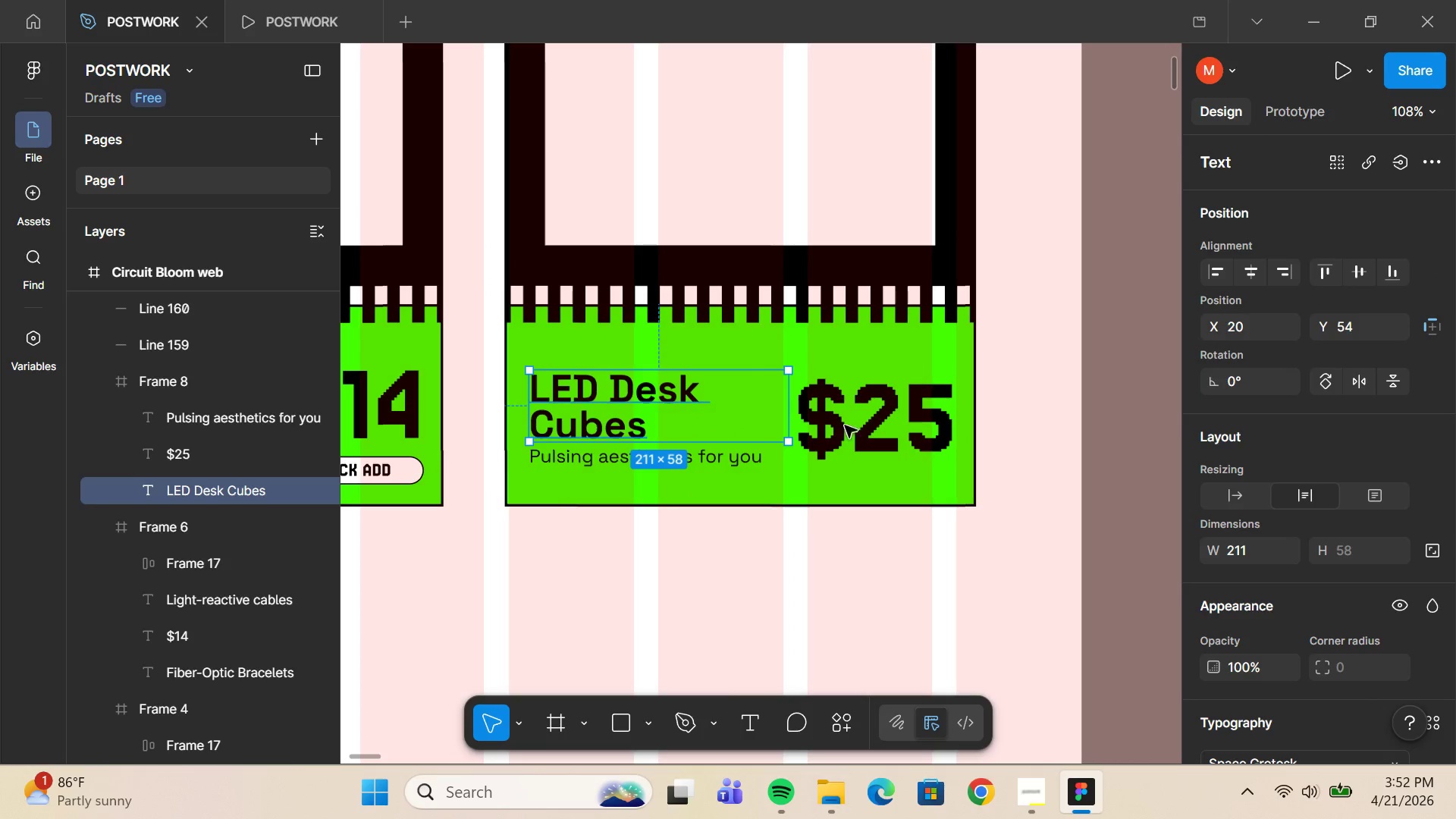 
hold_key(key=ShiftLeft, duration=0.36)
left_click([856, 427])
 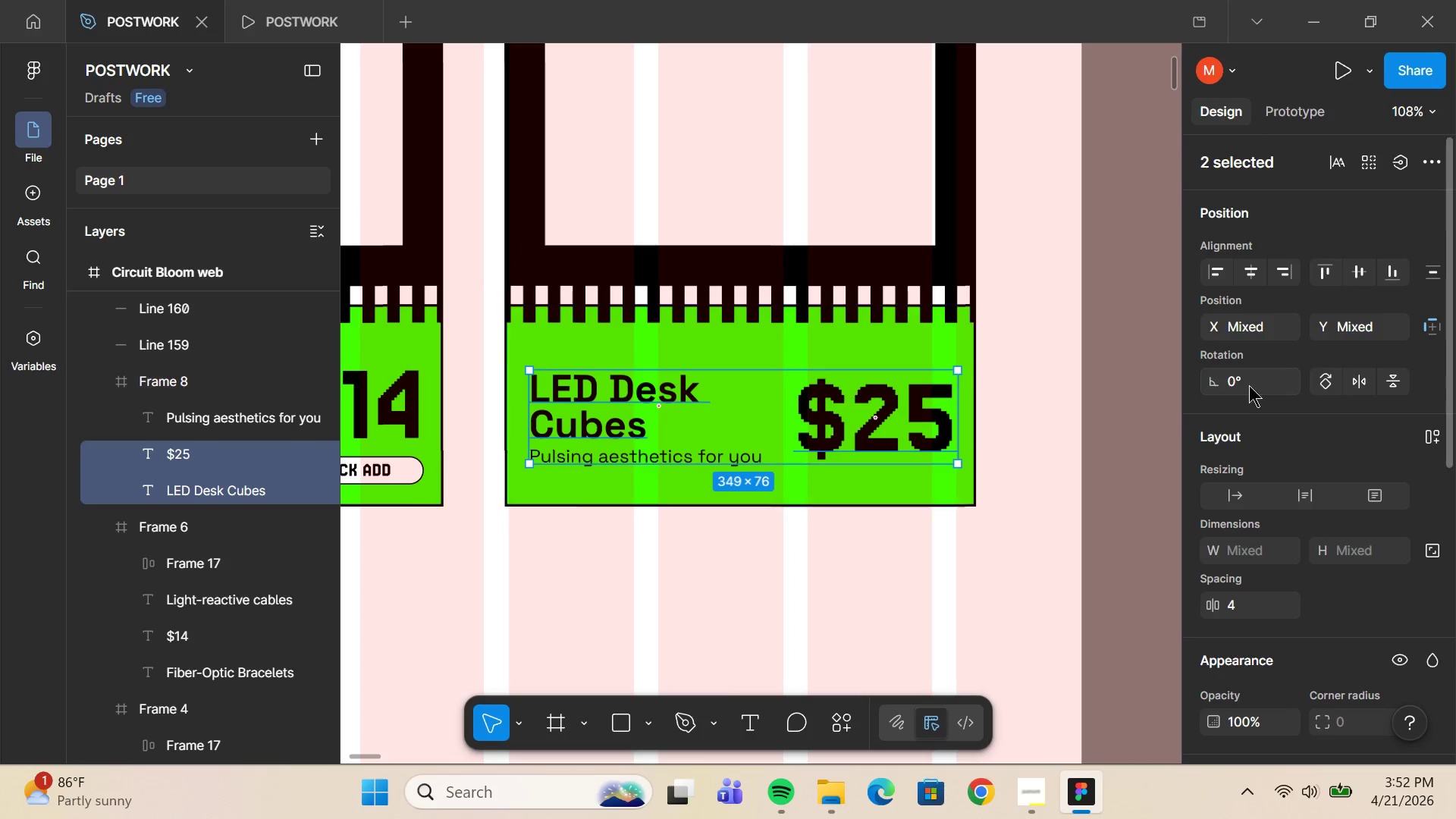 
scroll: coordinate [1249, 385], scroll_direction: up, amount: 3.0
 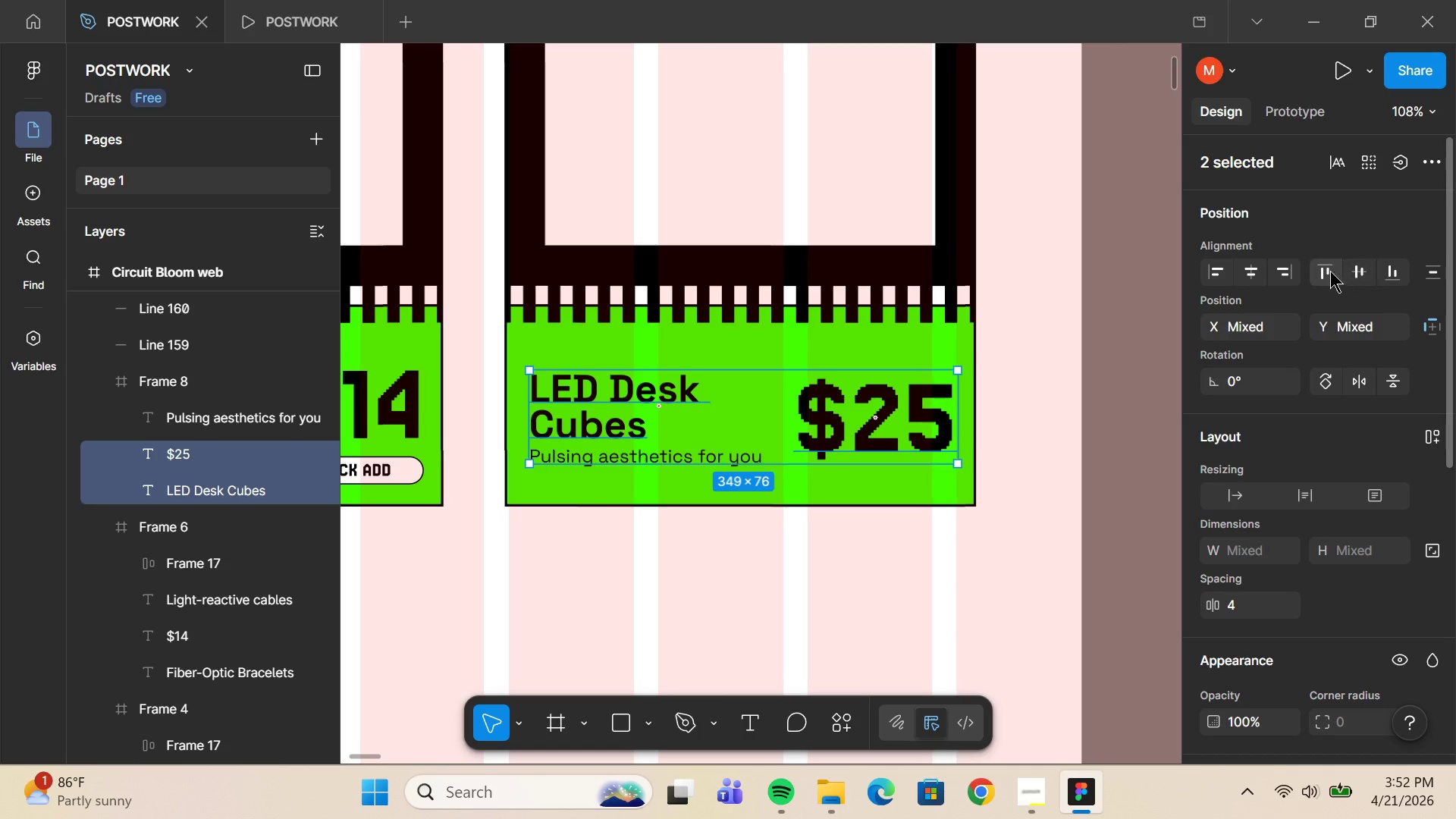 
left_click([1327, 270])
 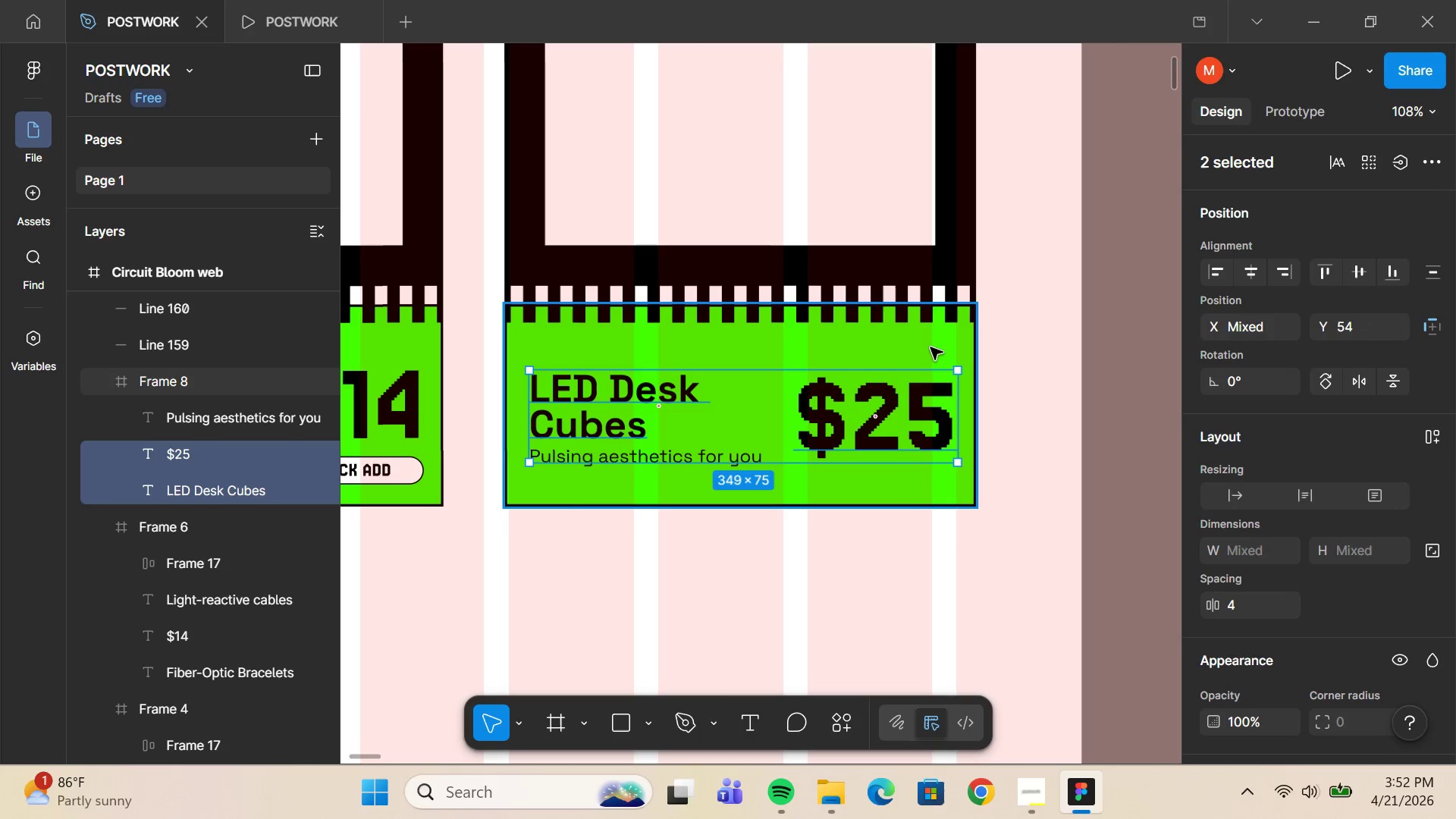 
hold_key(key=AltLeft, duration=0.5)
 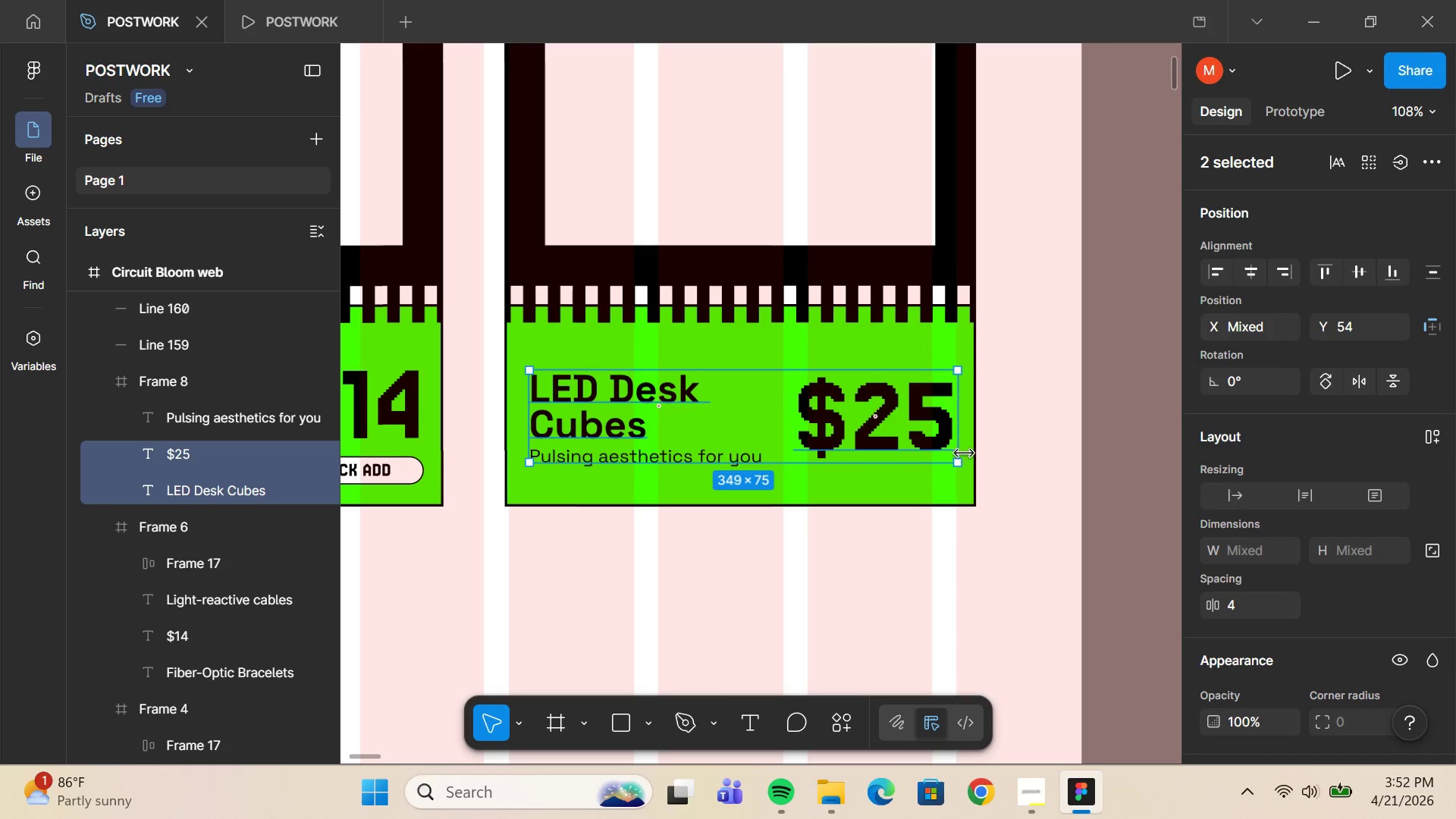 
hold_key(key=AltLeft, duration=0.42)
 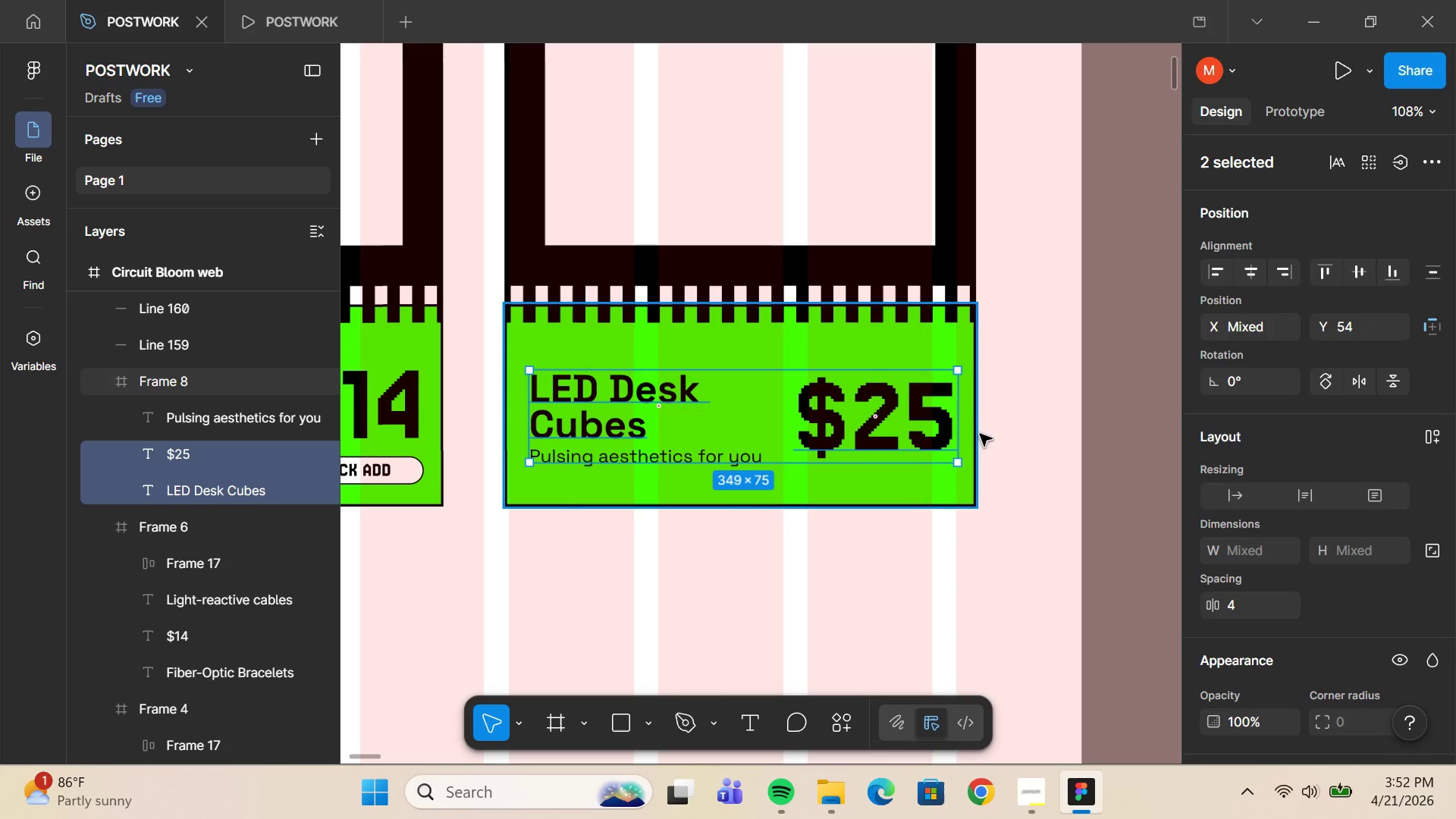 
hold_key(key=AltLeft, duration=1.16)
 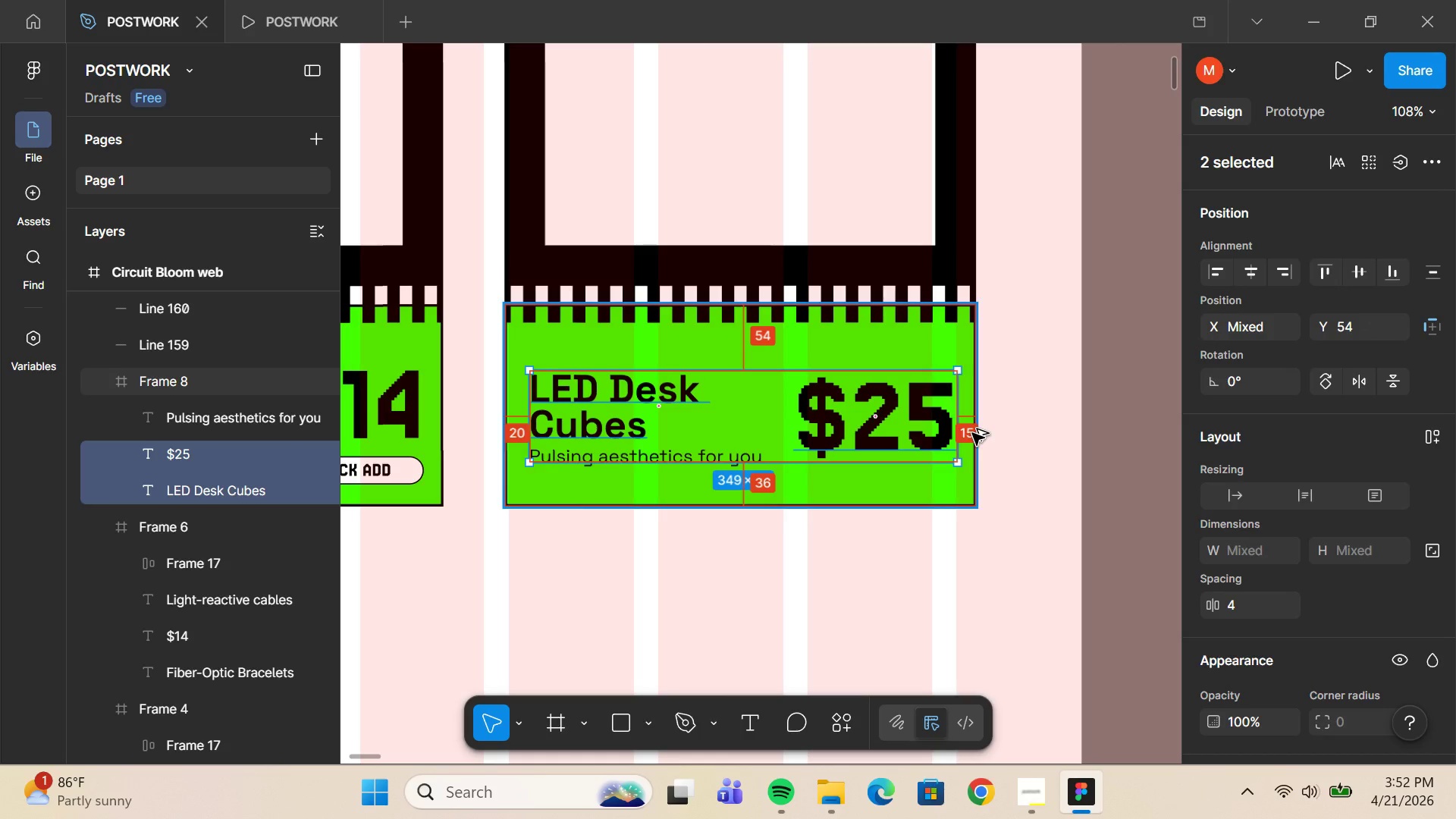 
key(ArrowUp)
 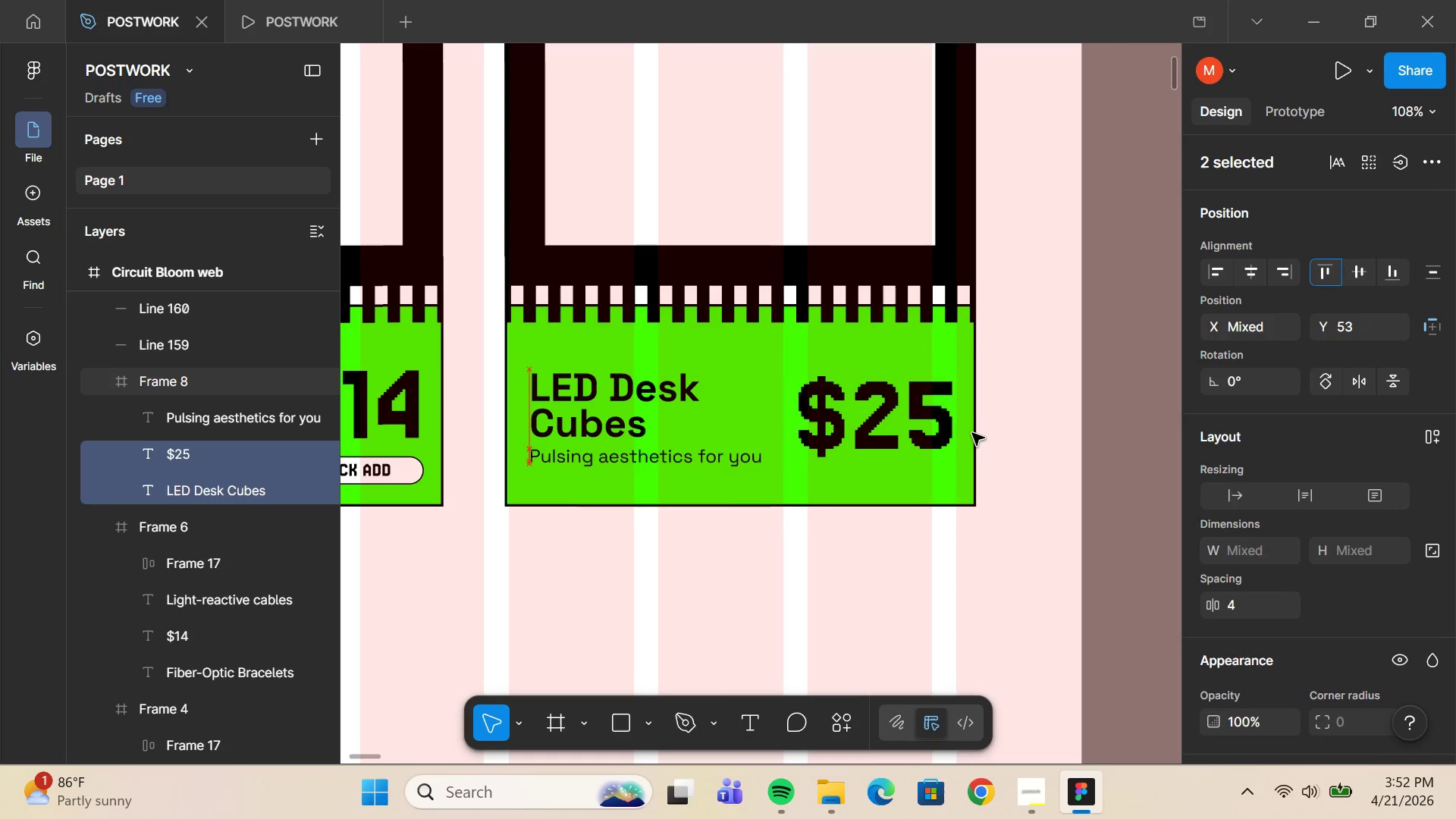 
key(ArrowUp)
 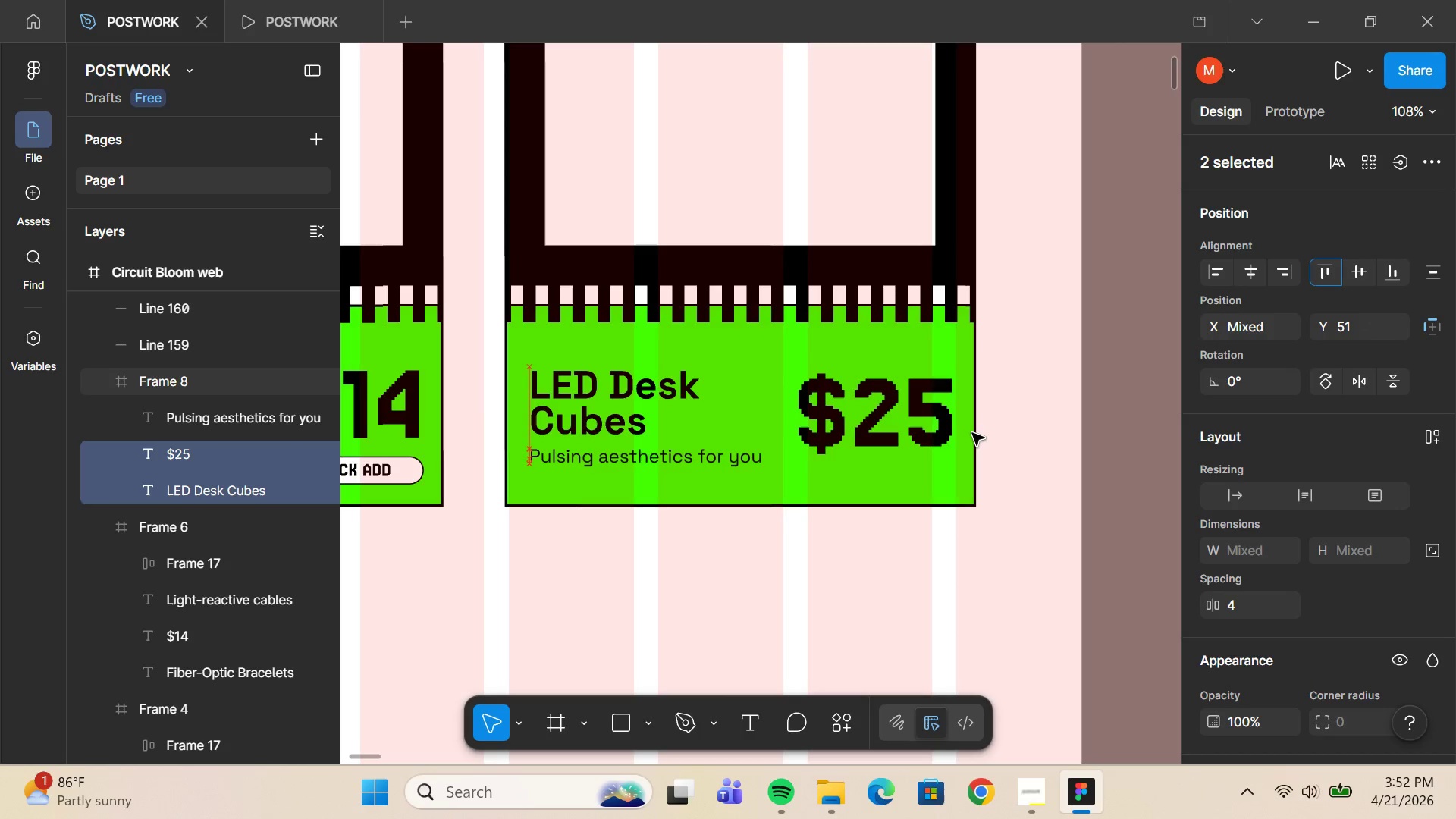 
key(ArrowUp)
 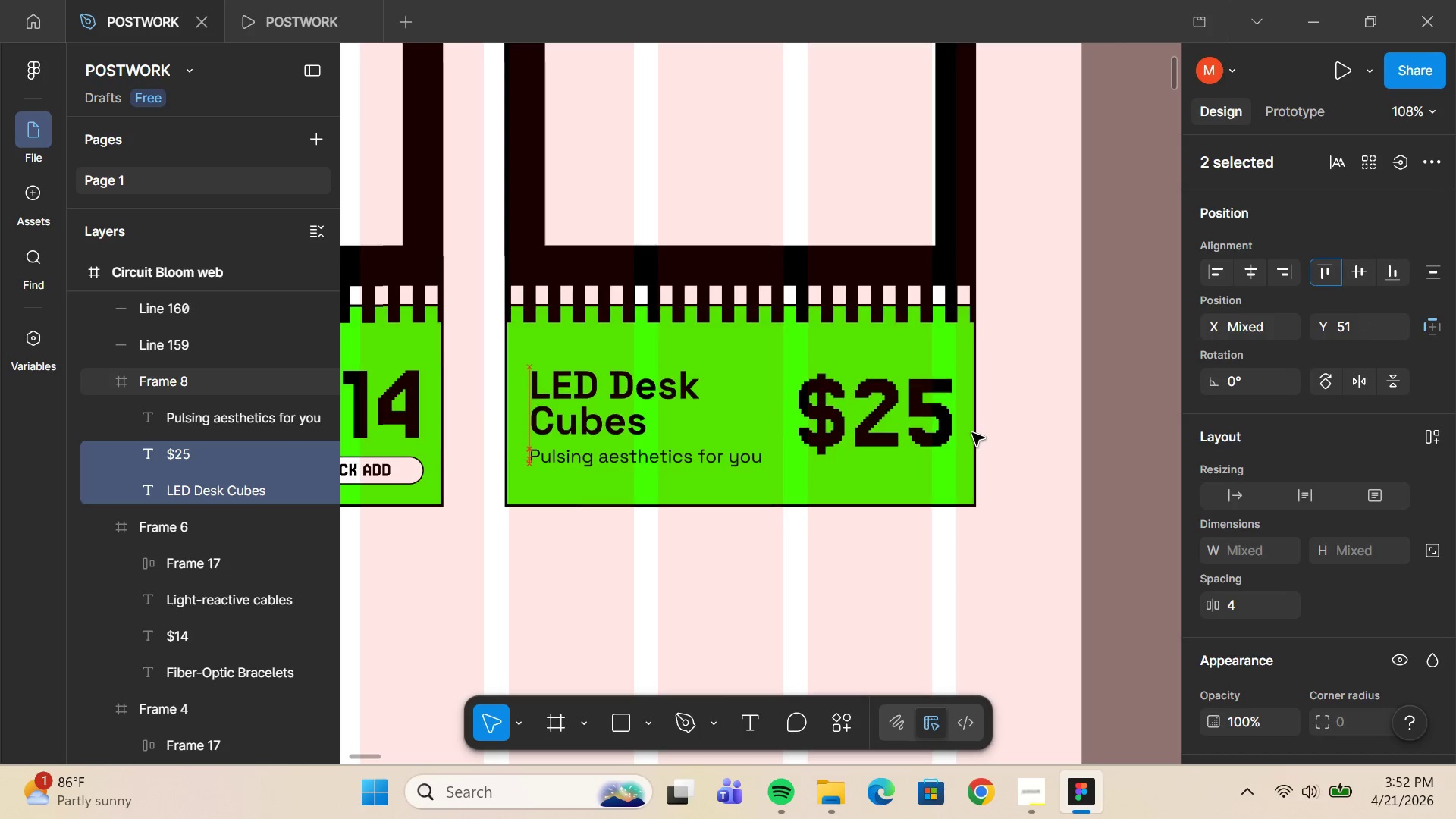 
key(ArrowUp)
 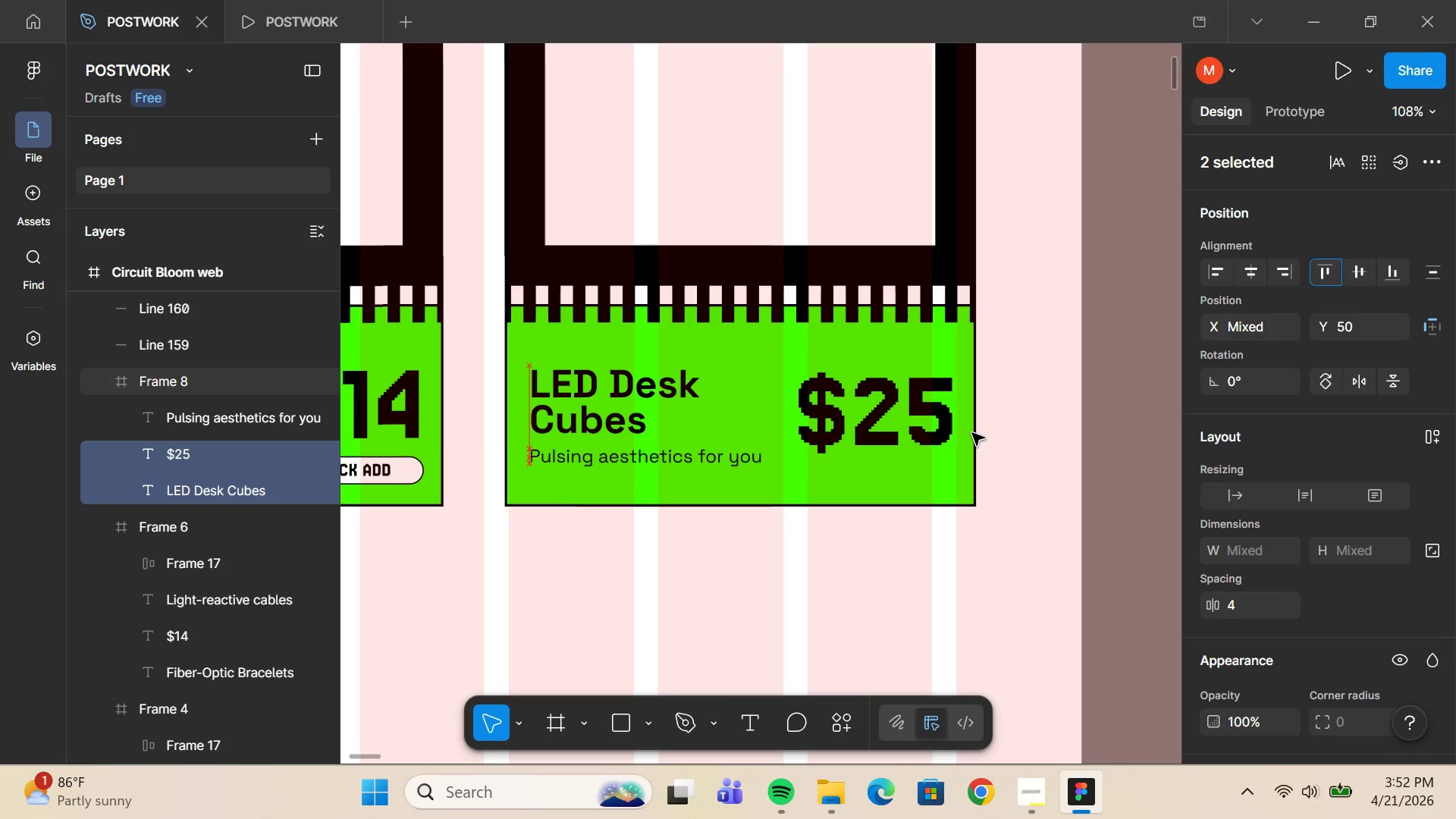 
key(ArrowUp)
 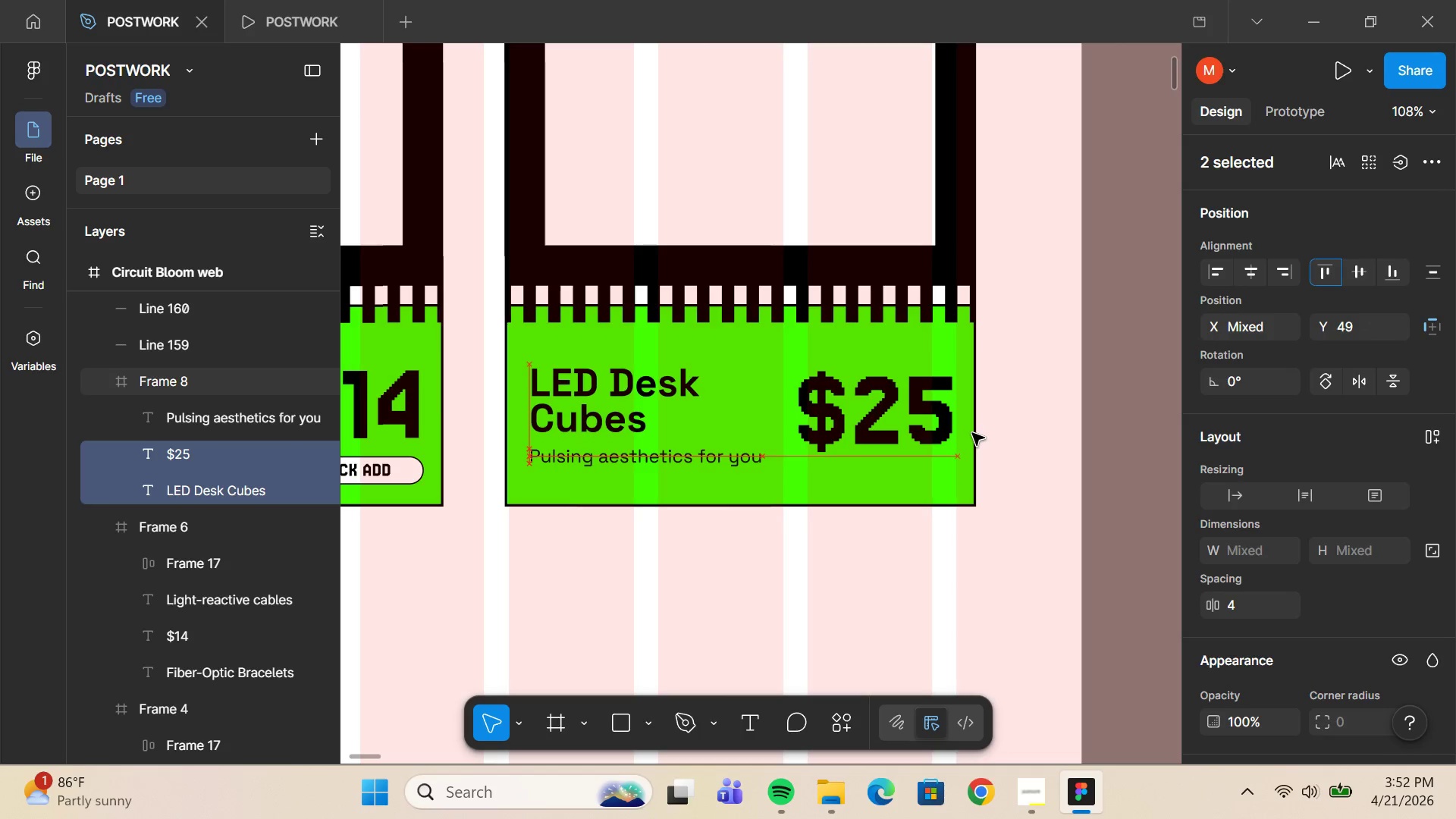 
key(ArrowUp)
 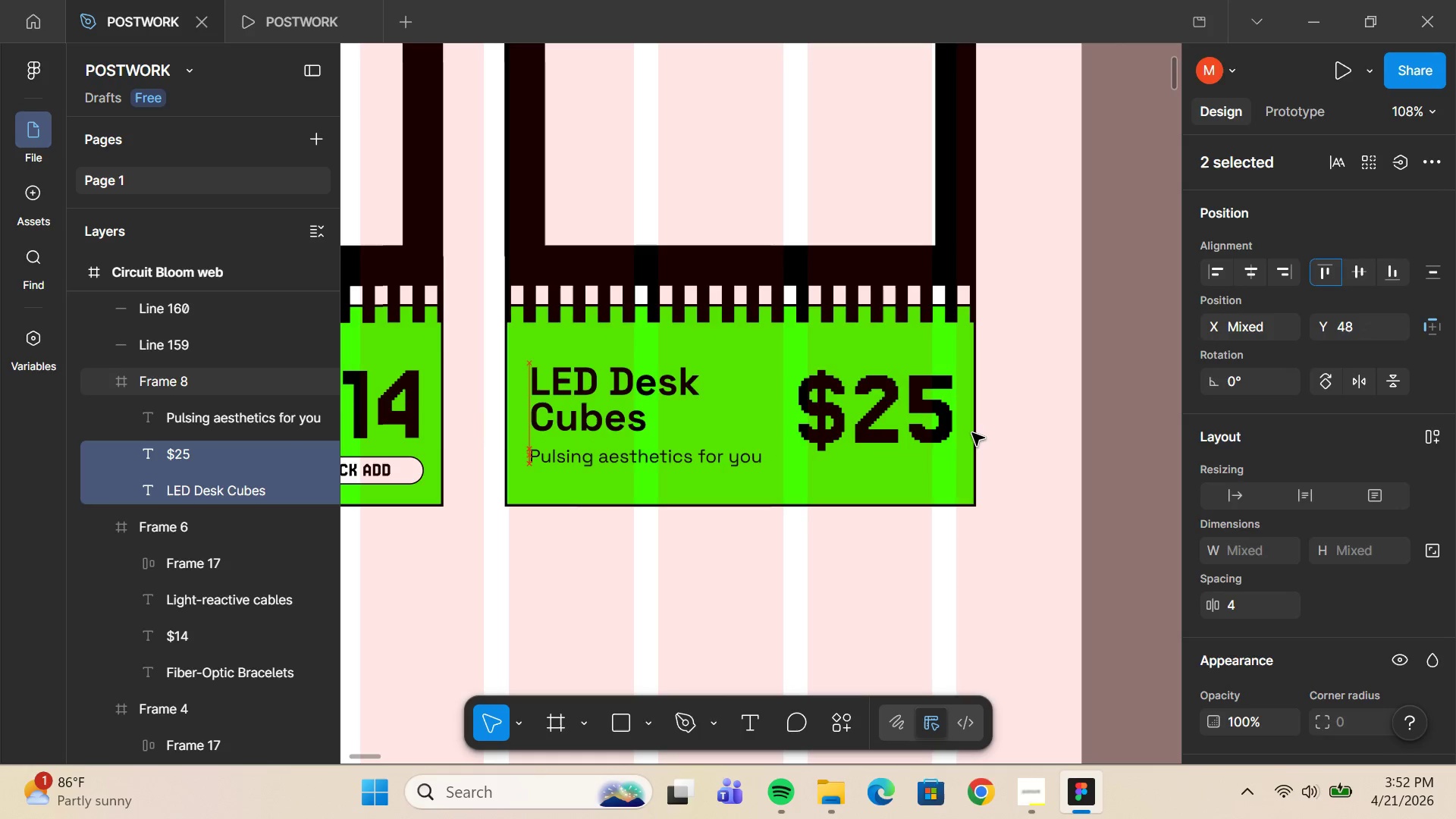 
key(ArrowUp)
 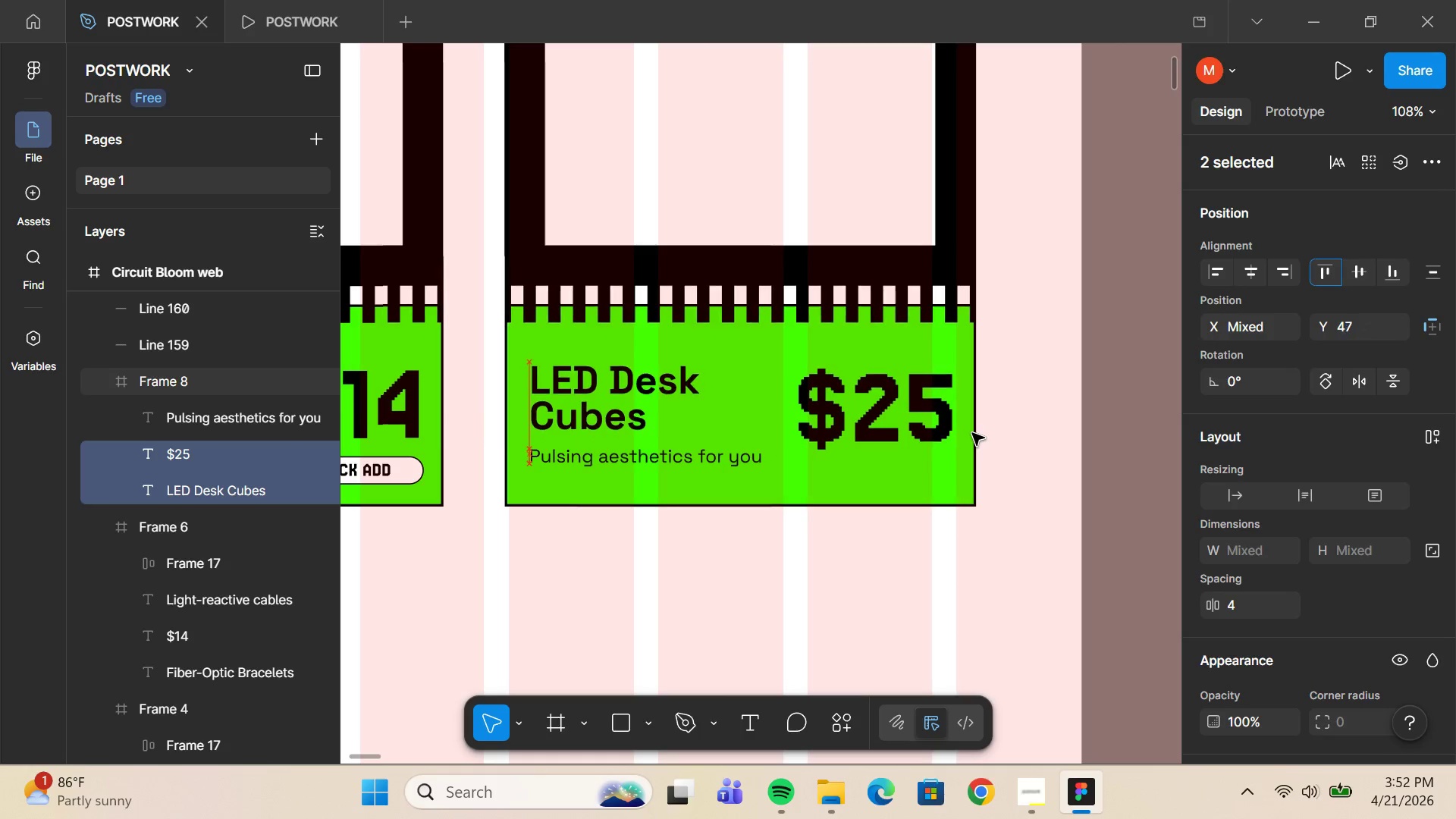 
key(ArrowUp)
 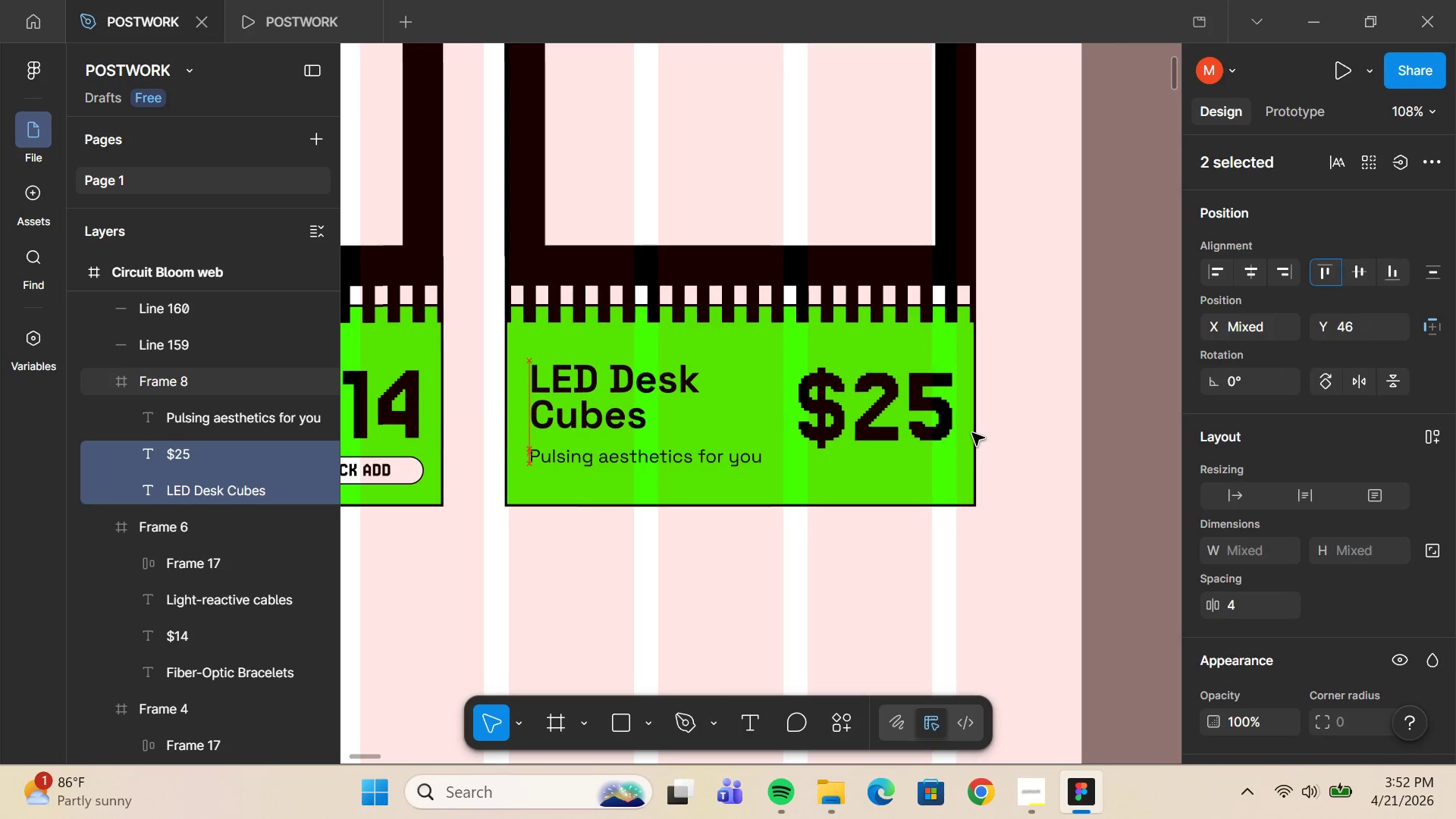 
key(ArrowUp)
 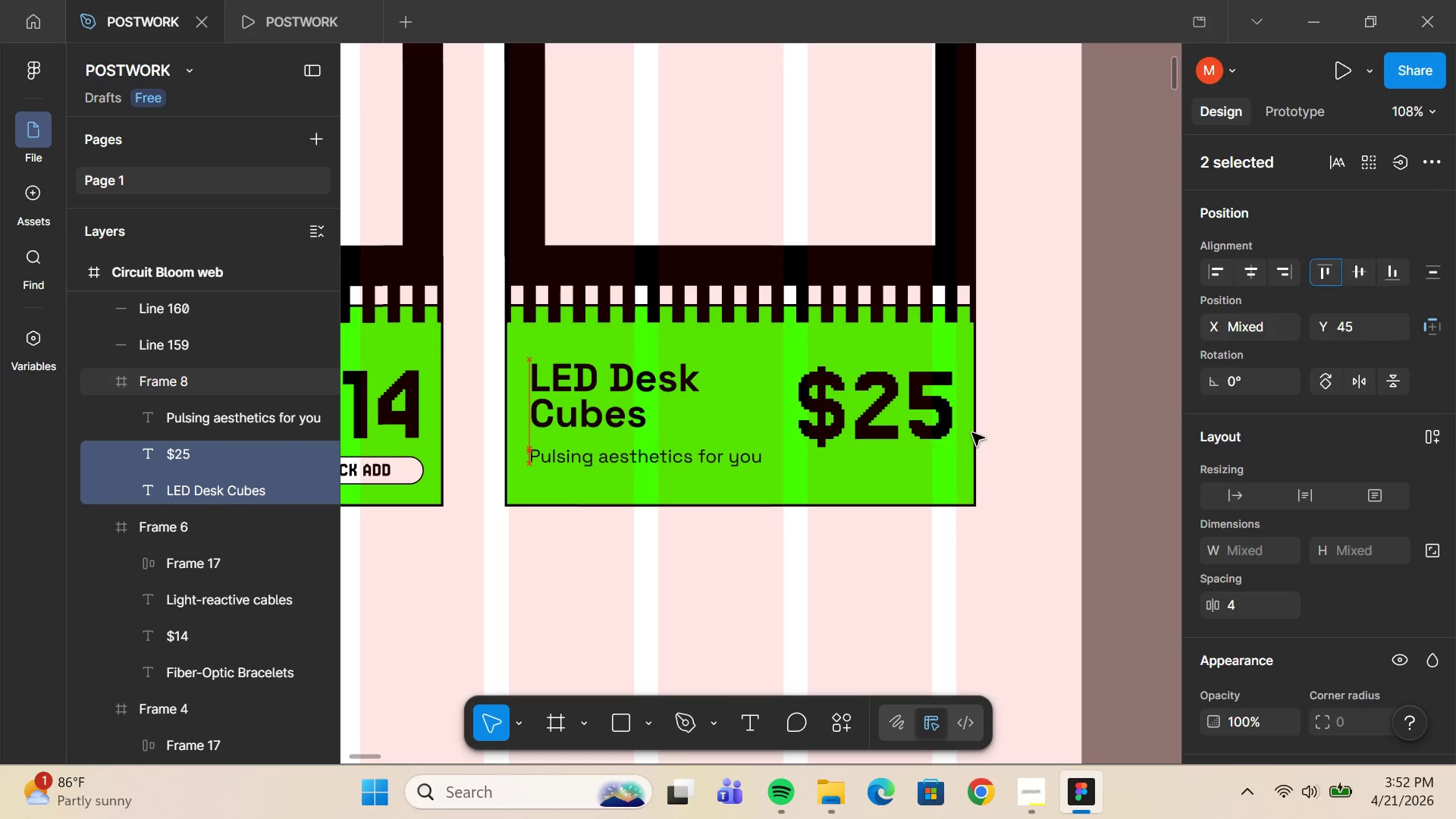 
hold_key(key=AltLeft, duration=0.36)
 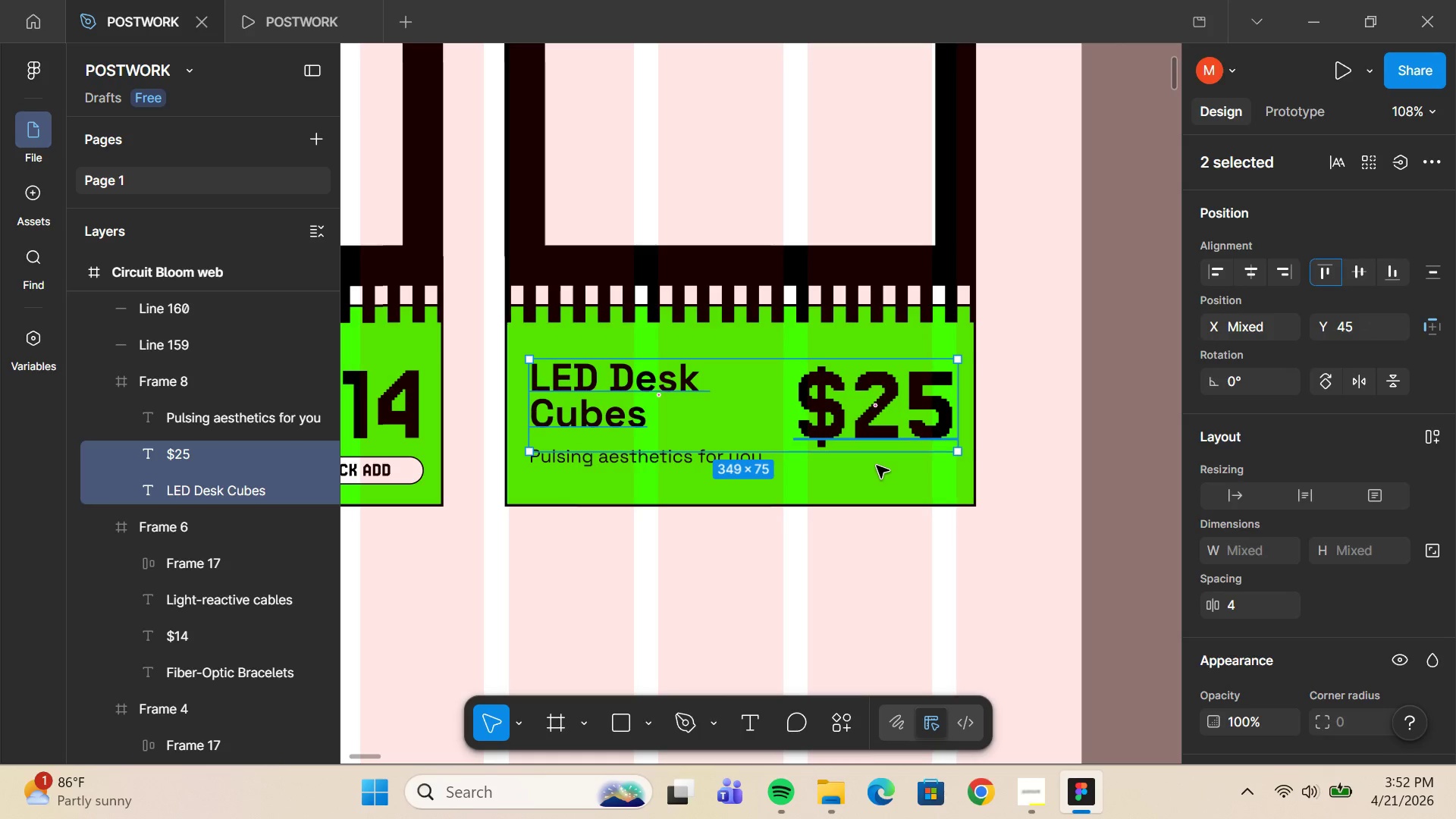 
hold_key(key=AltLeft, duration=0.67)
 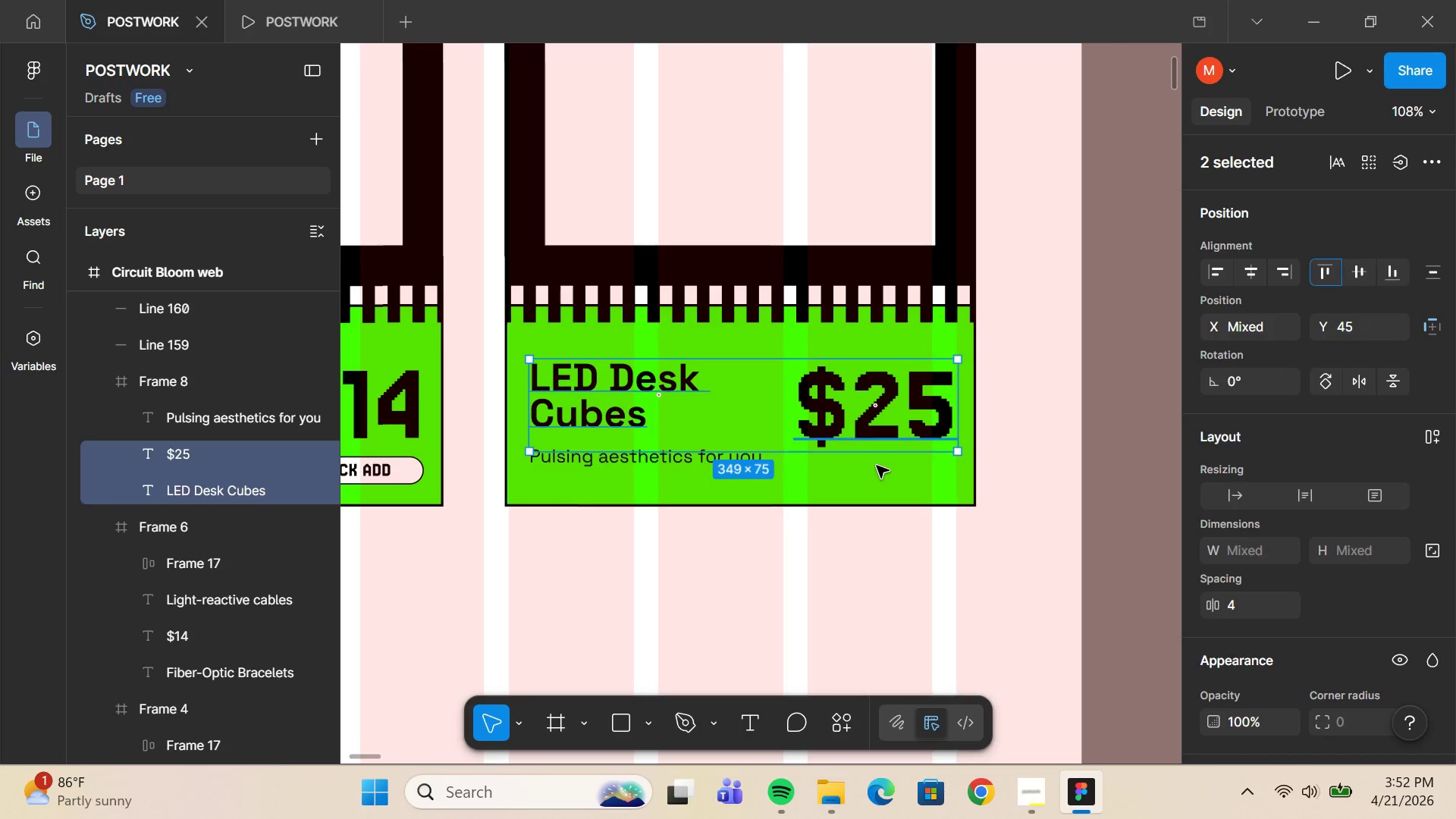 
key(ArrowUp)
 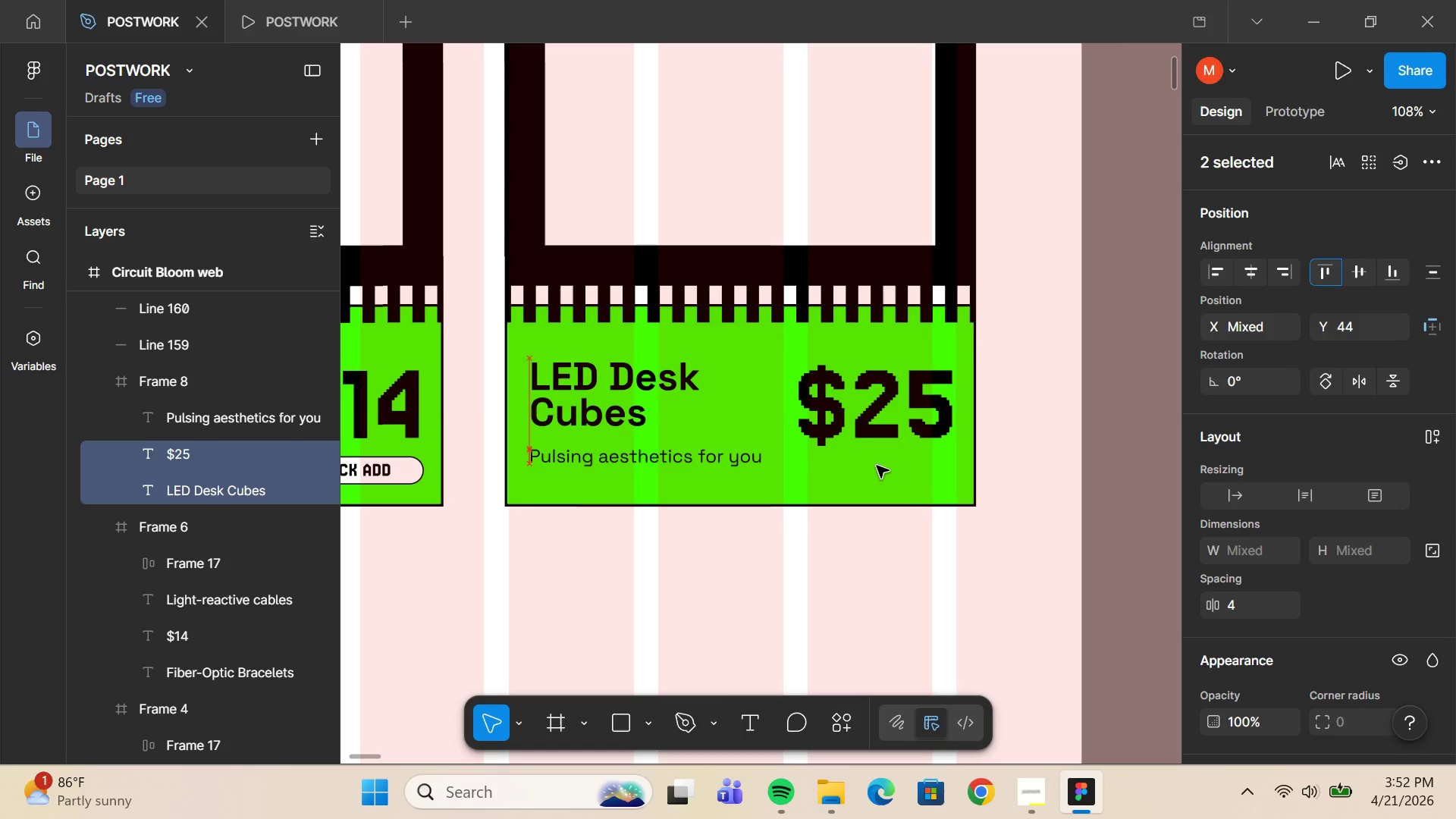 
key(ArrowUp)
 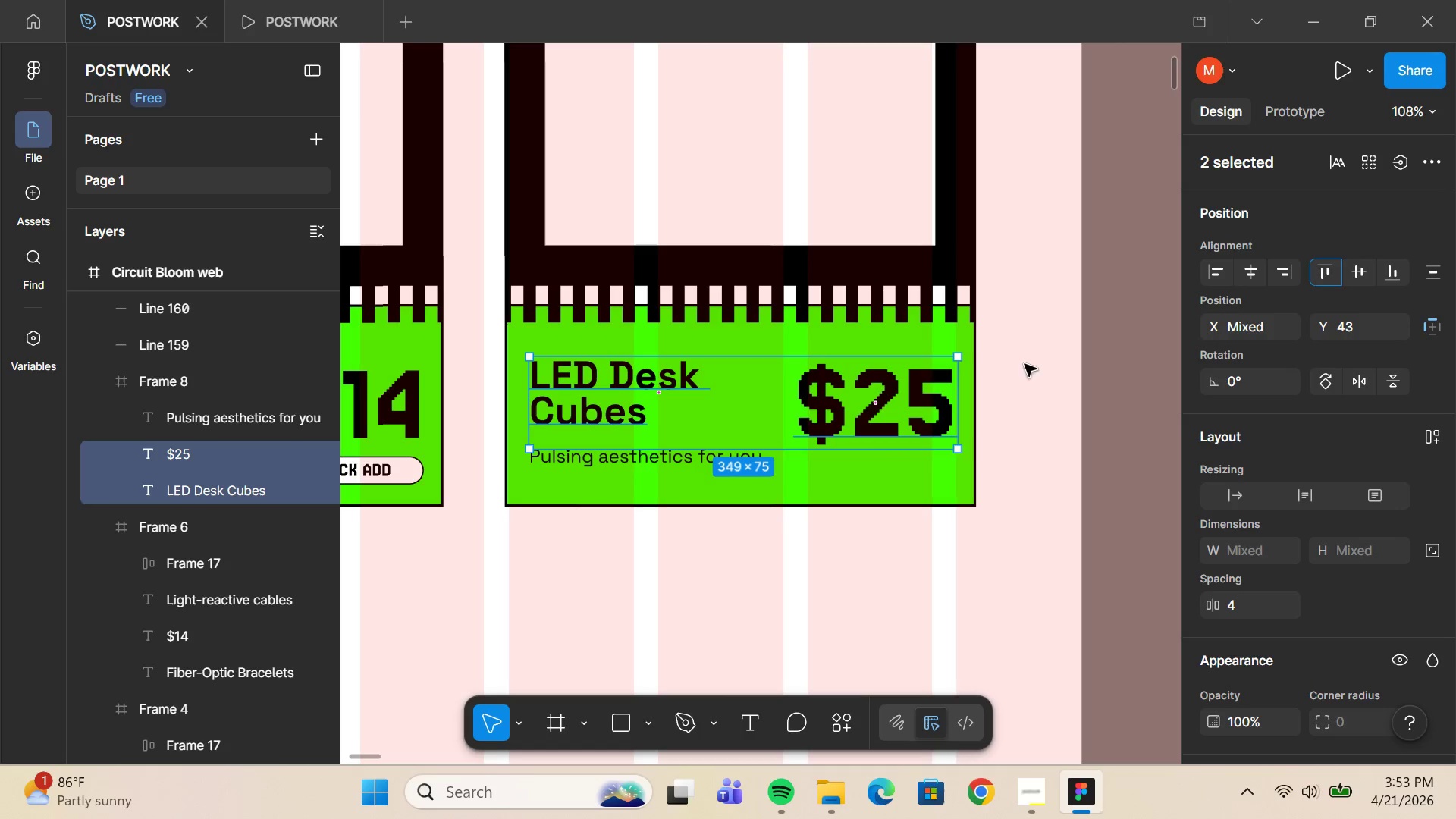 
key(Alt+AltLeft)
 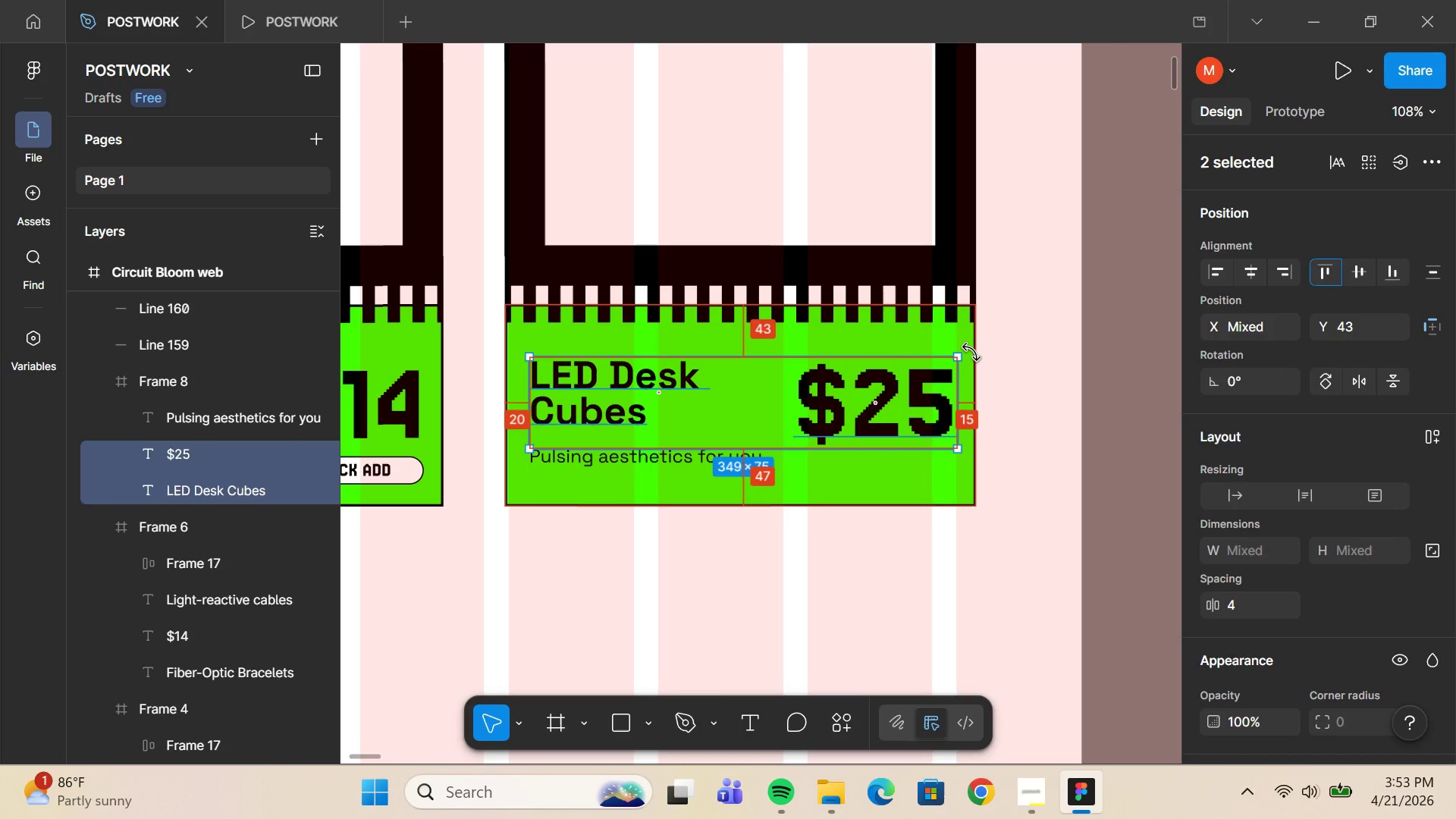 
key(Alt+AltLeft)
 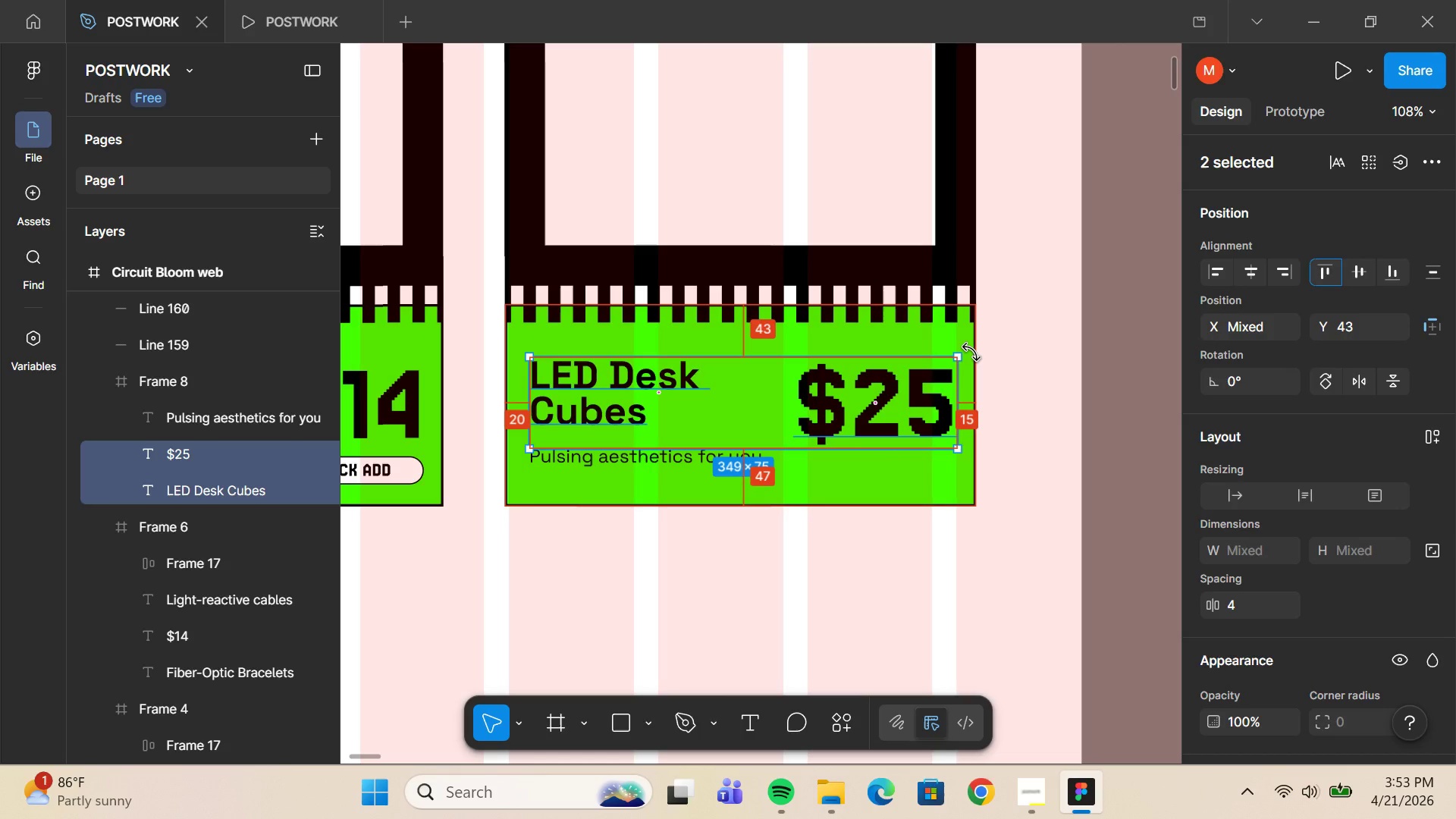 
key(ArrowDown)
 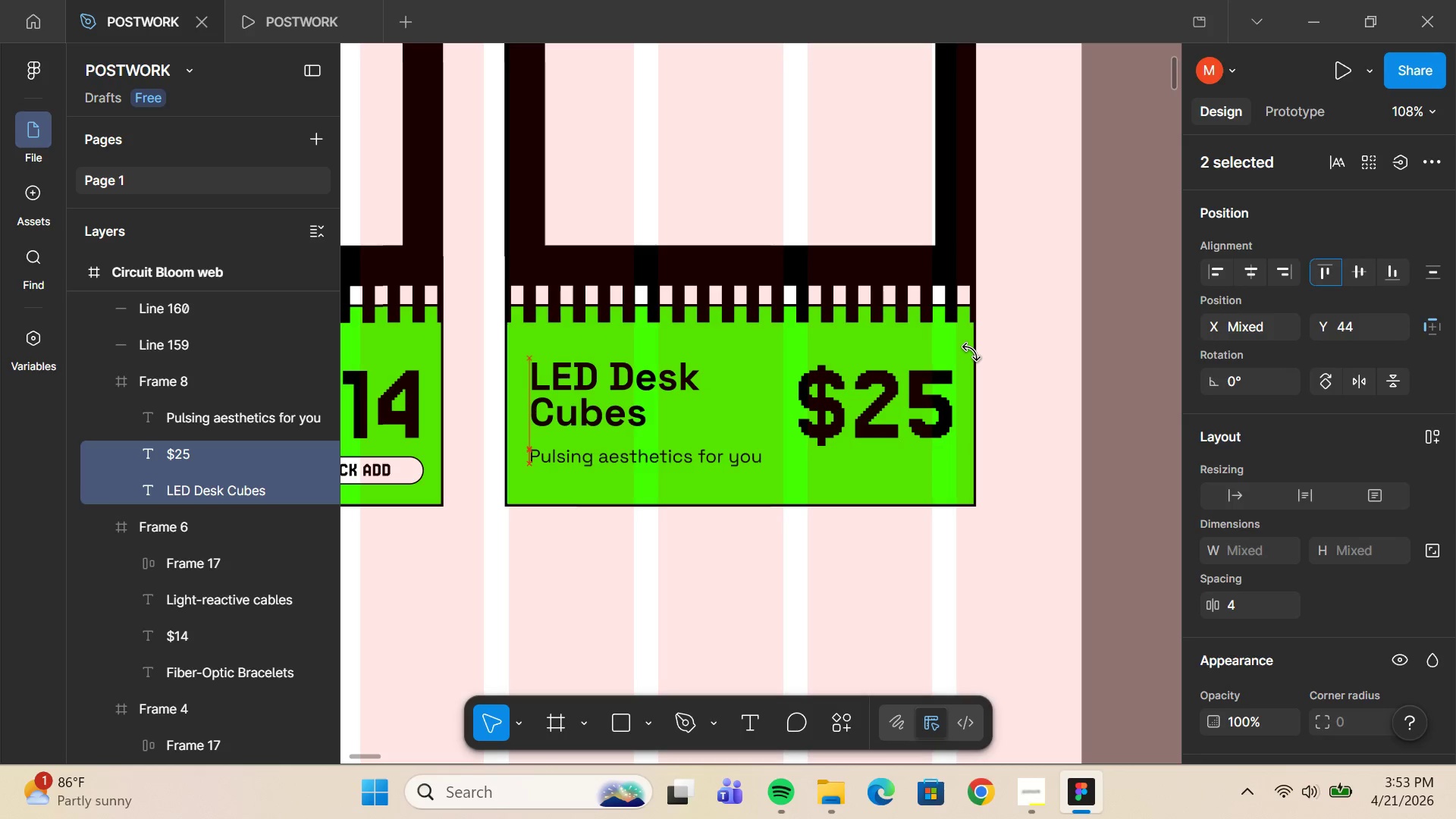 
hold_key(key=AltLeft, duration=0.34)
 